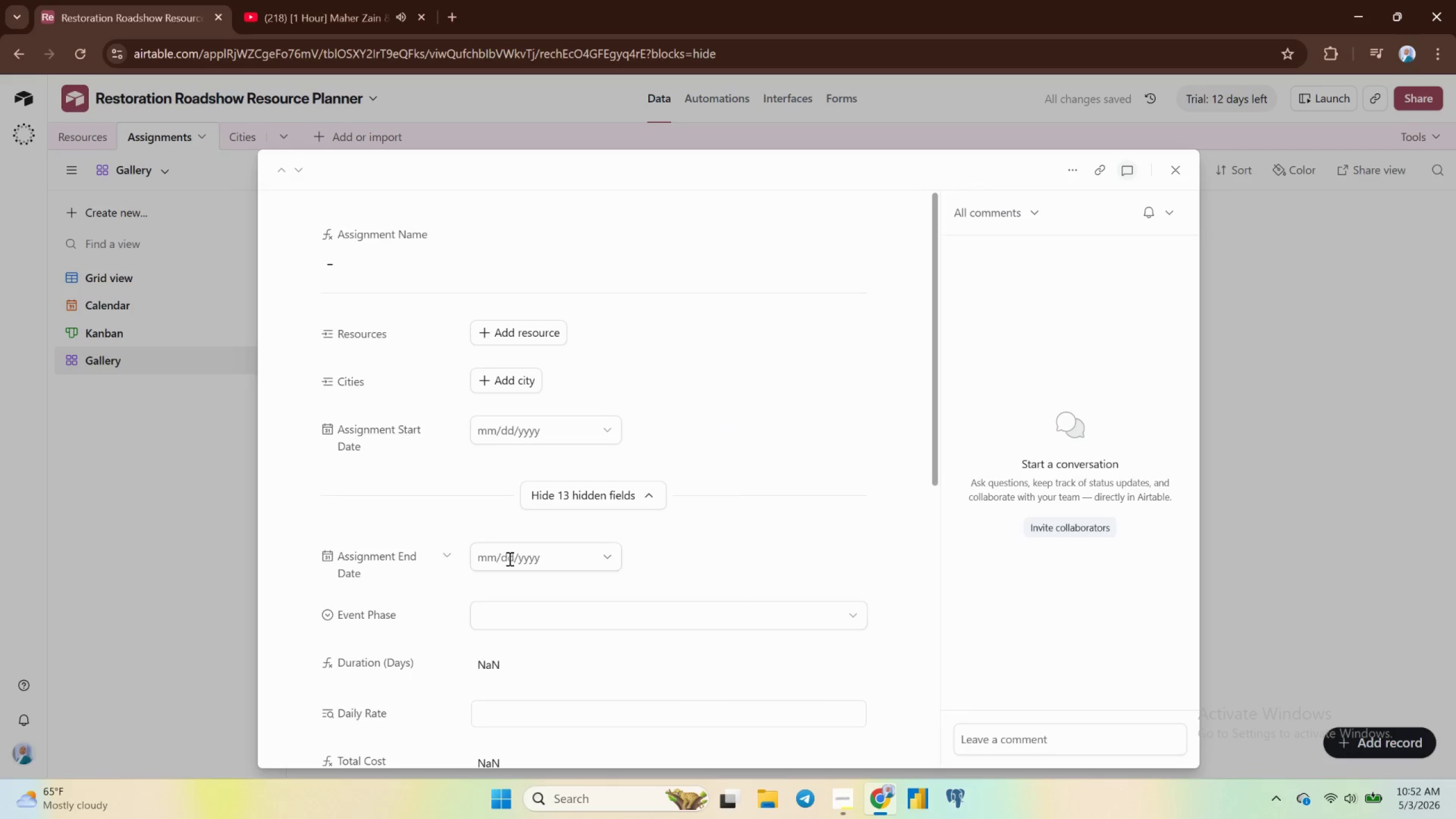 
scroll: coordinate [387, 293], scroll_direction: down, amount: 10.0
 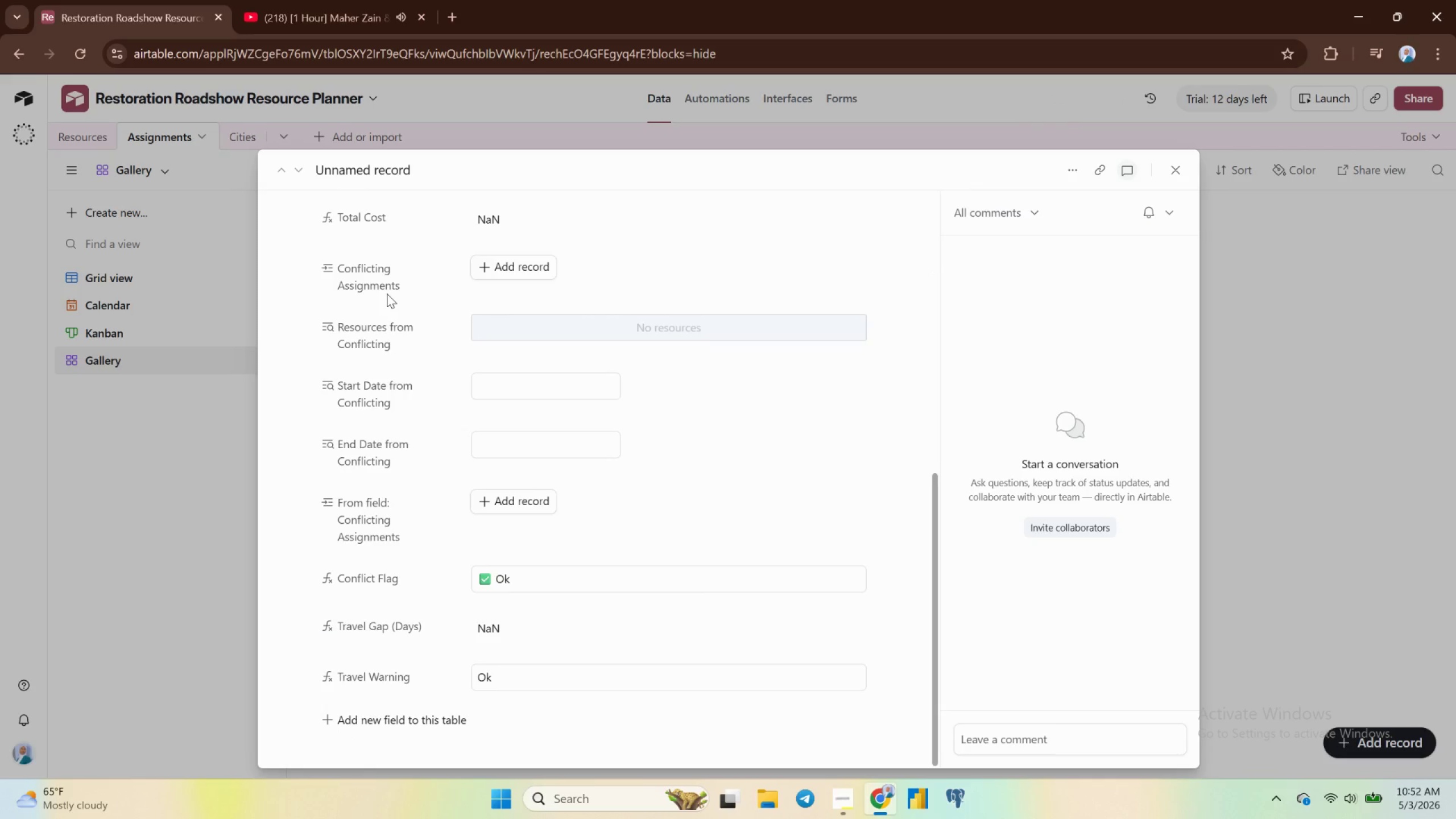 
scroll: coordinate [388, 293], scroll_direction: up, amount: 11.0
 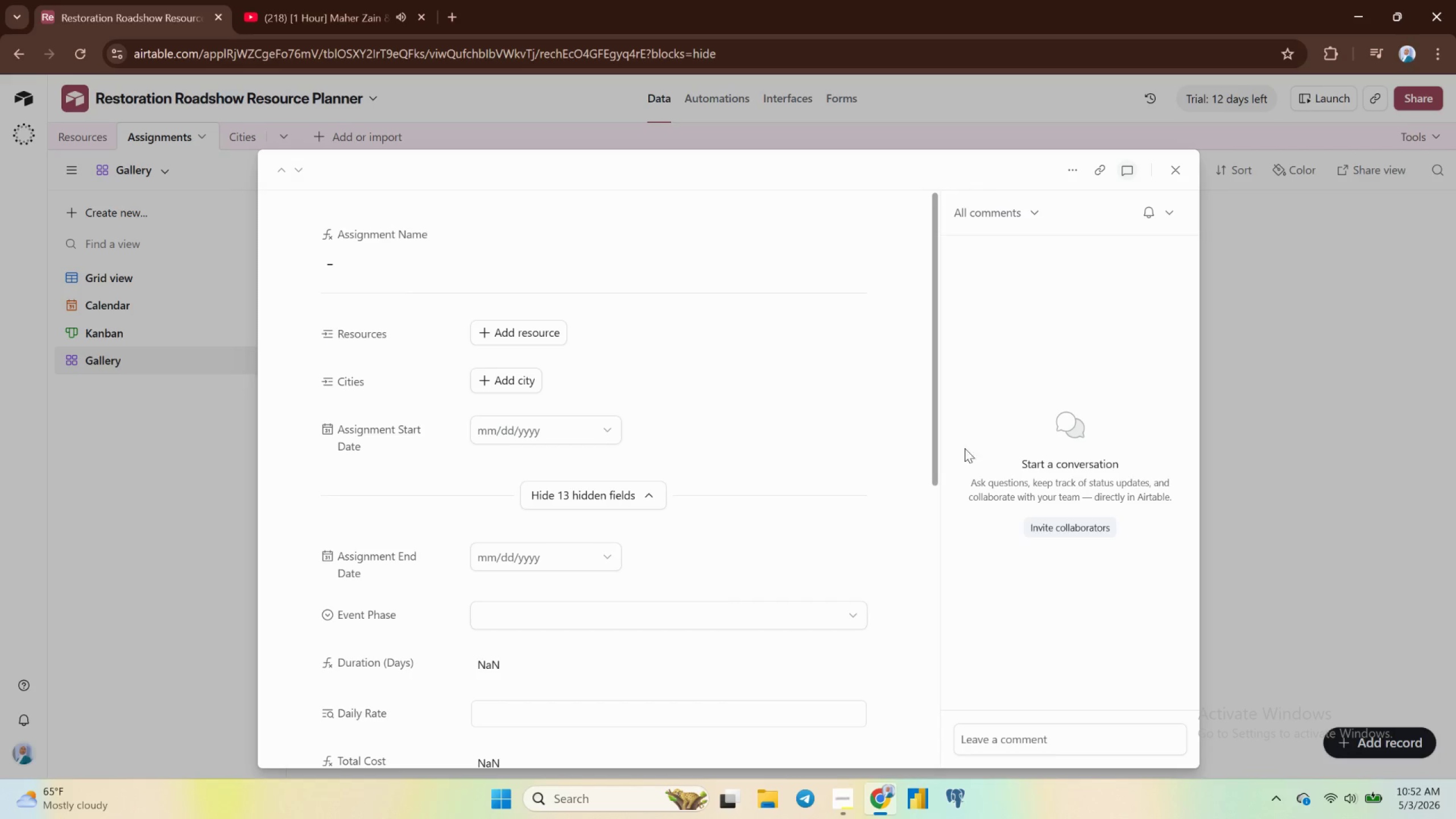 
left_click([1177, 171])
 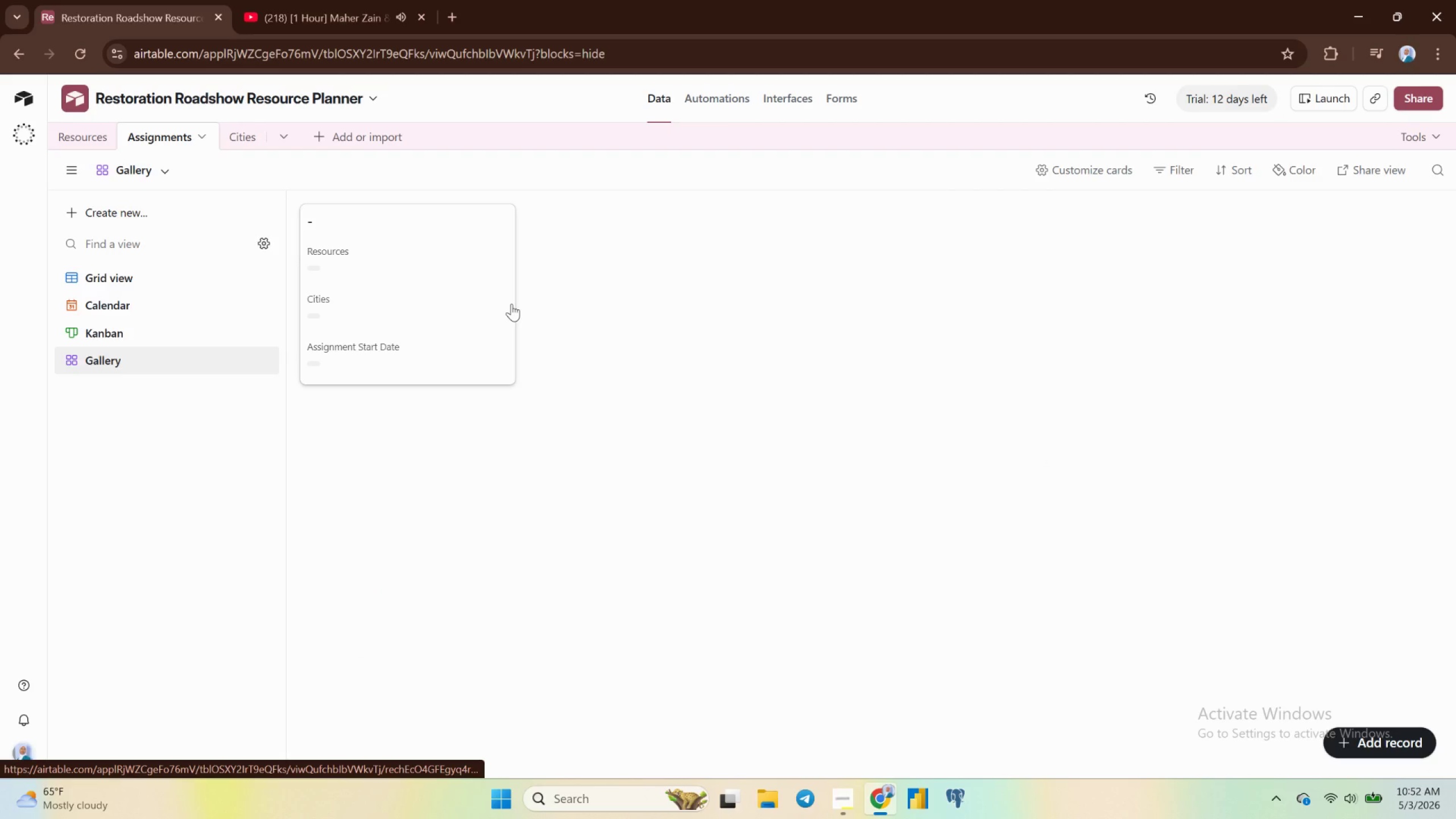 
scroll: coordinate [412, 315], scroll_direction: up, amount: 2.0
 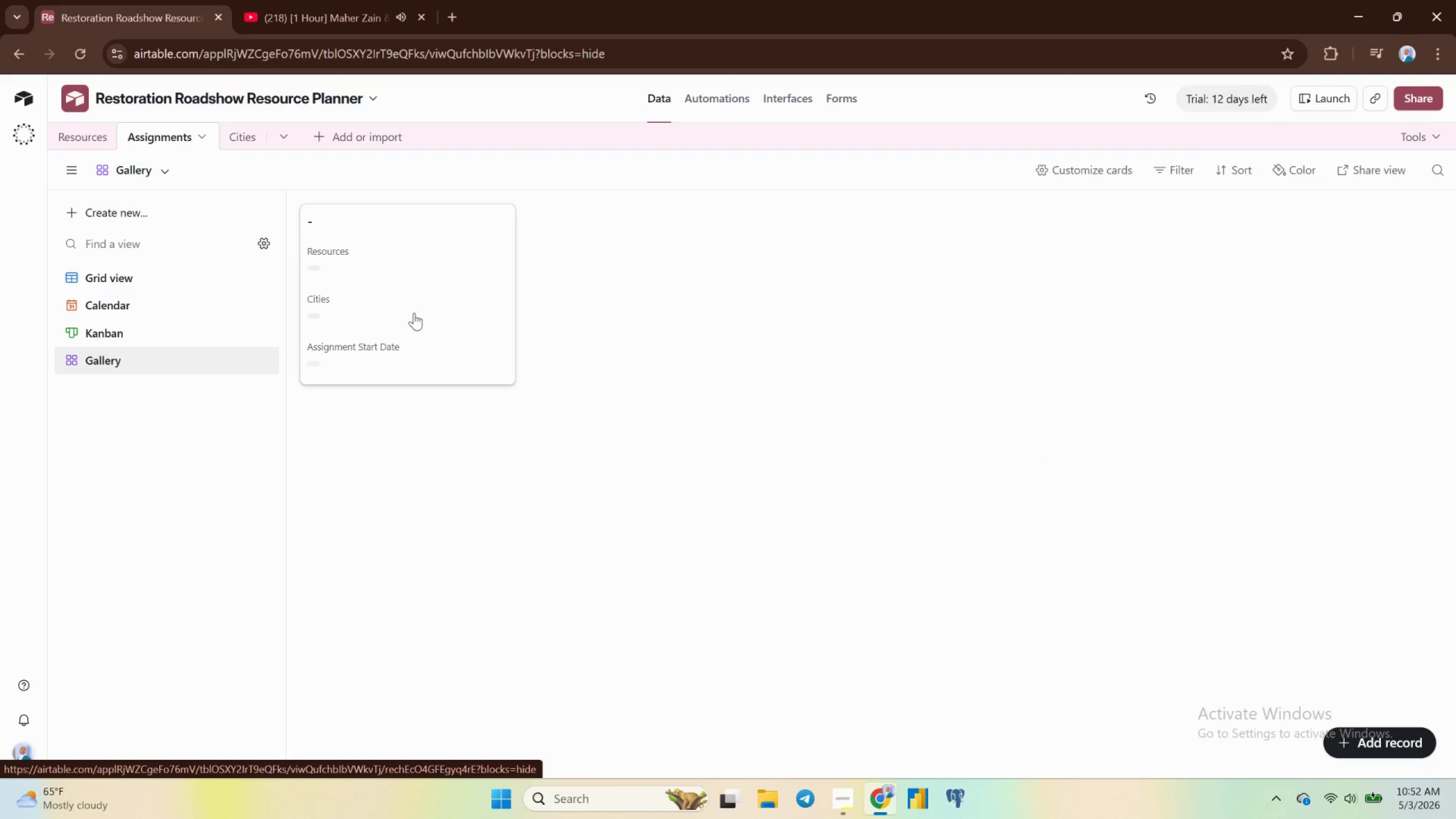 
mouse_move([429, 319])
 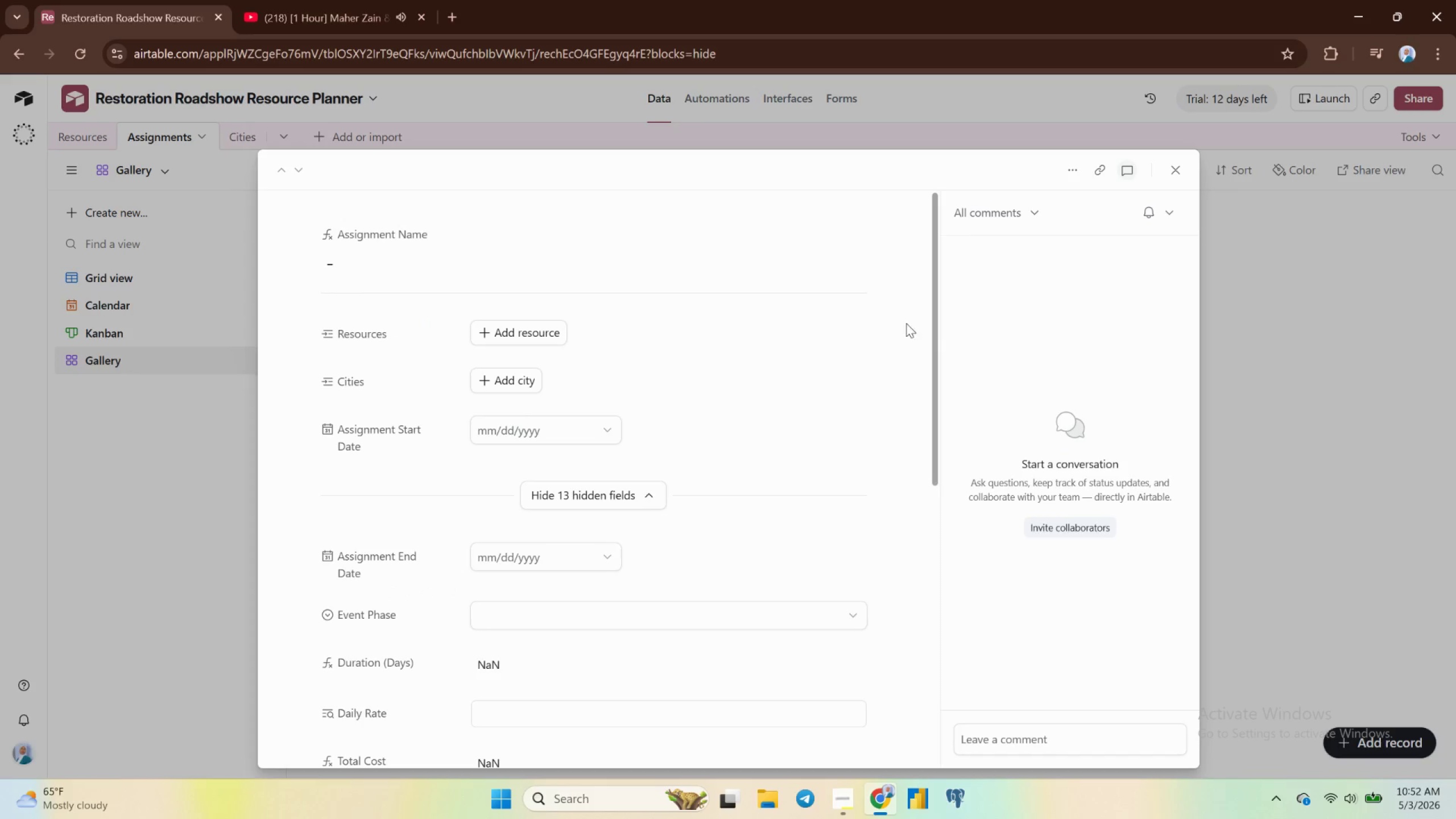 
wait(7.19)
 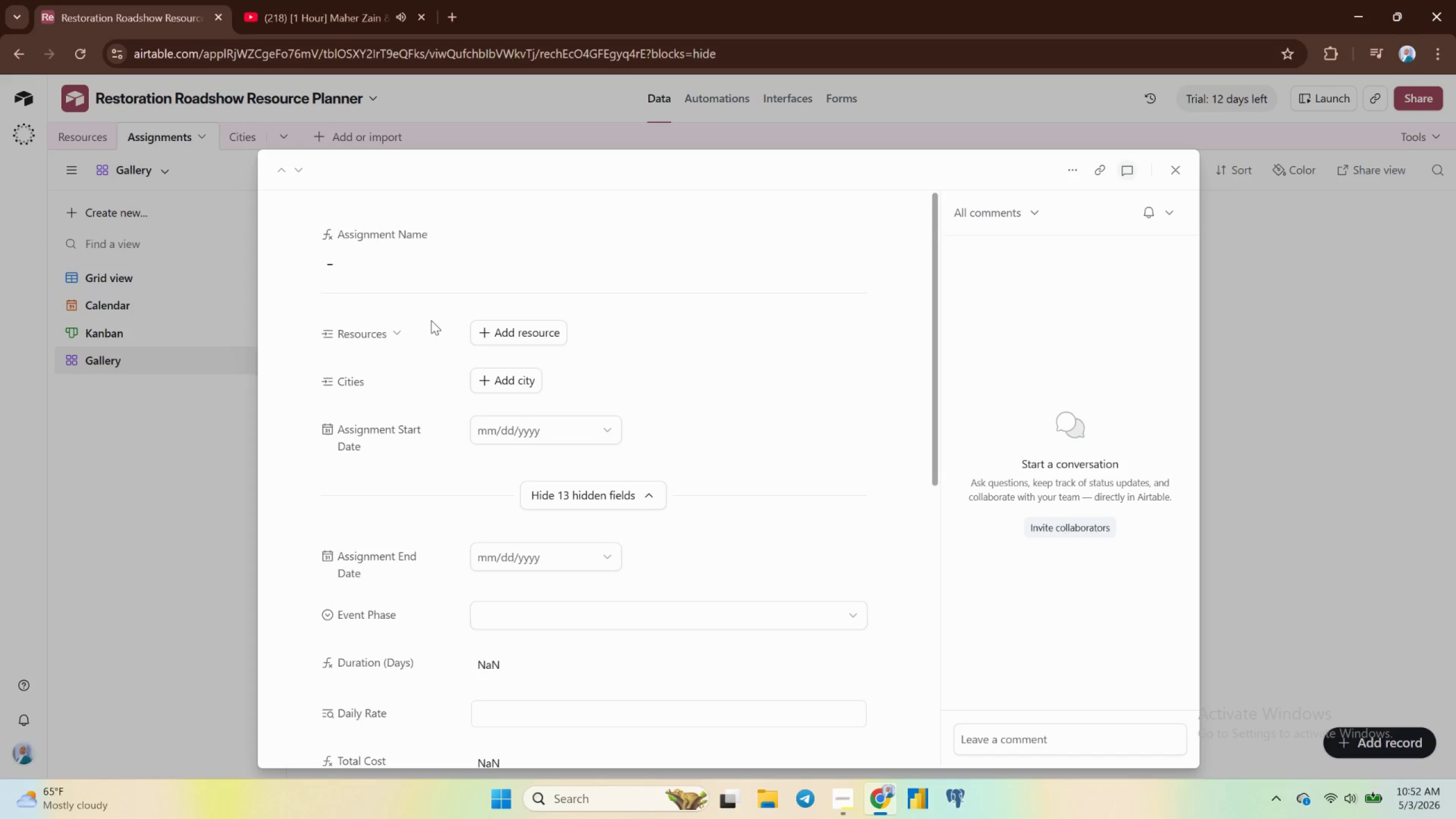 
left_click([1182, 166])
 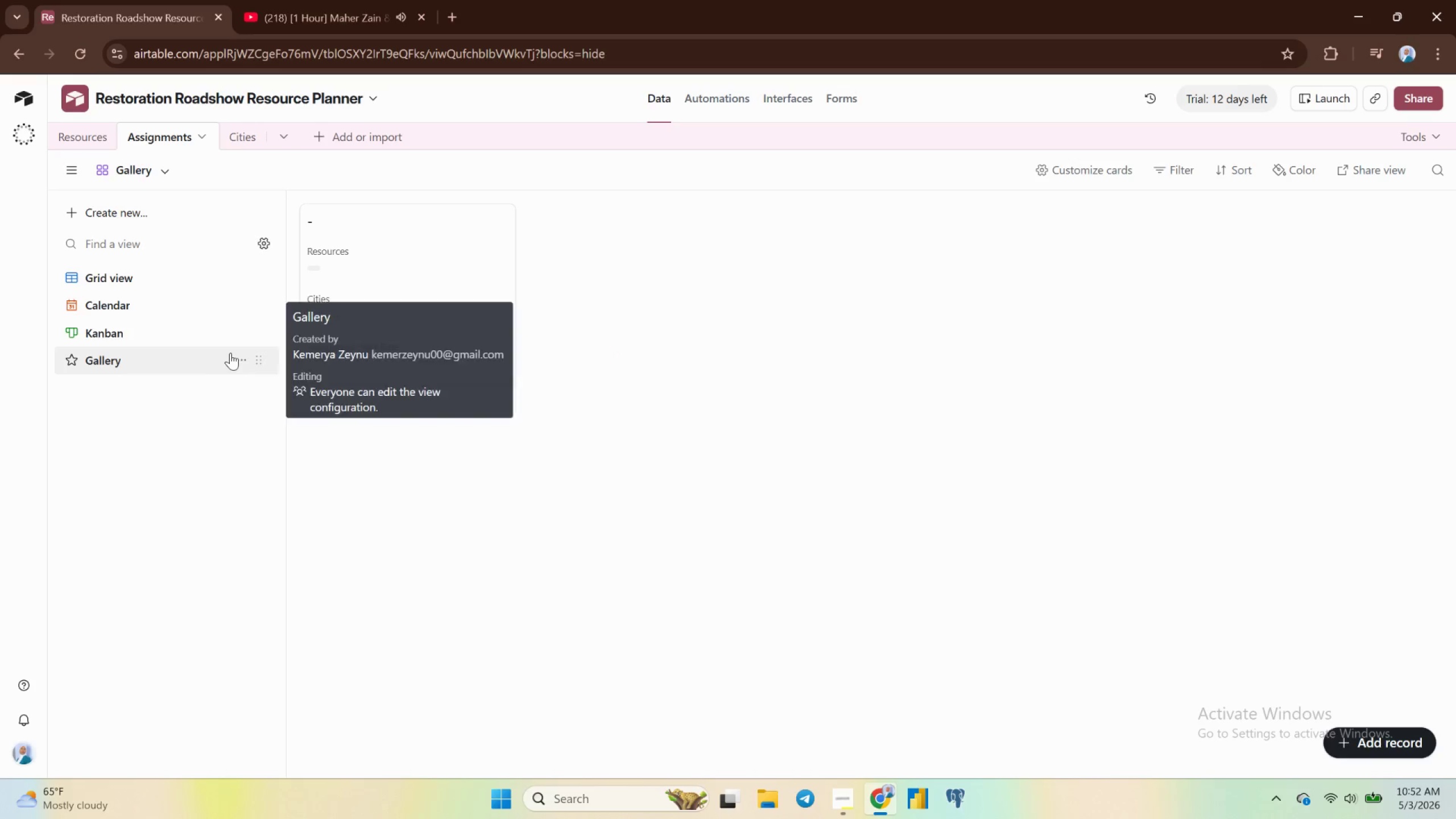 
left_click([238, 359])
 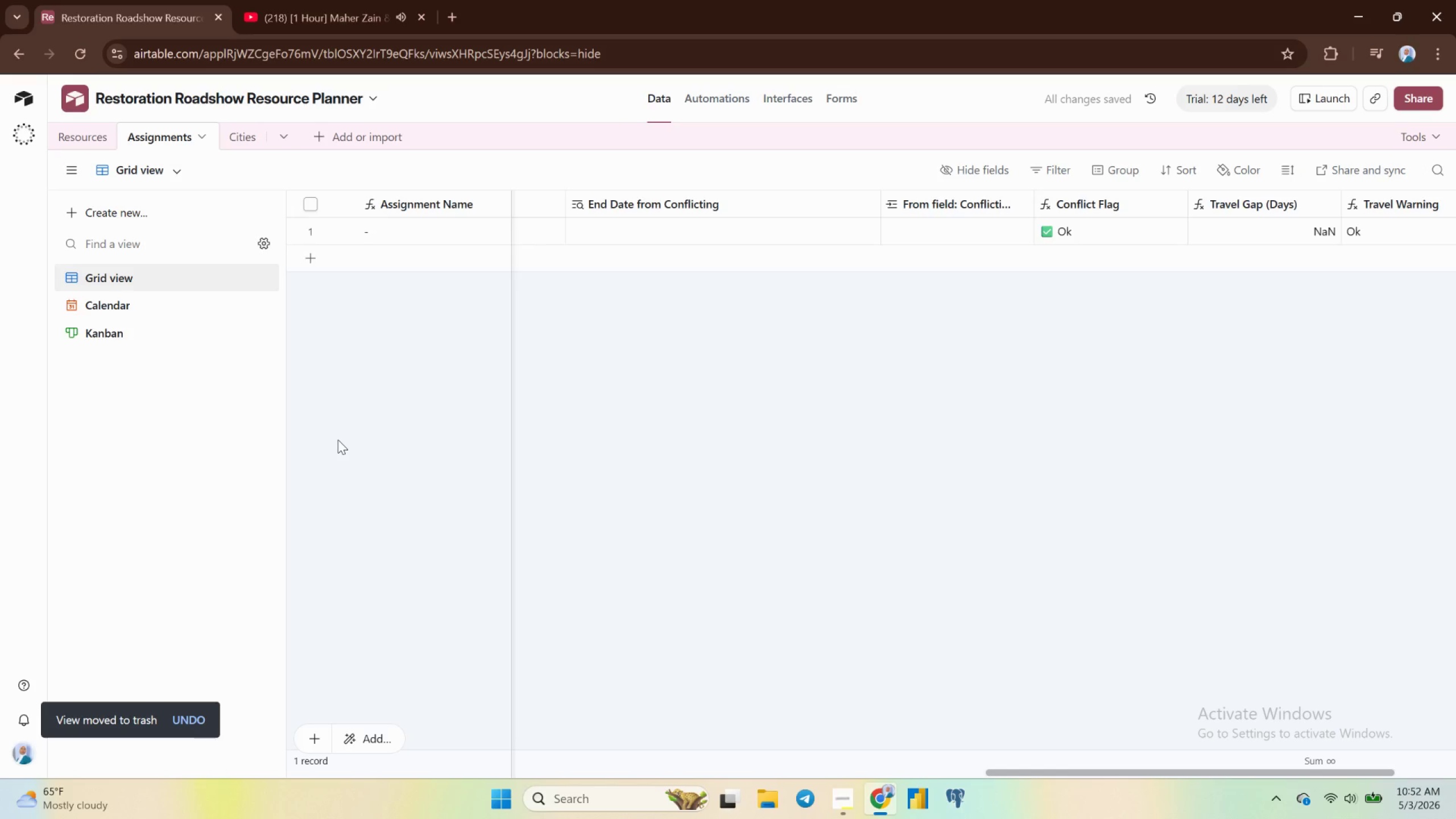 
wait(9.83)
 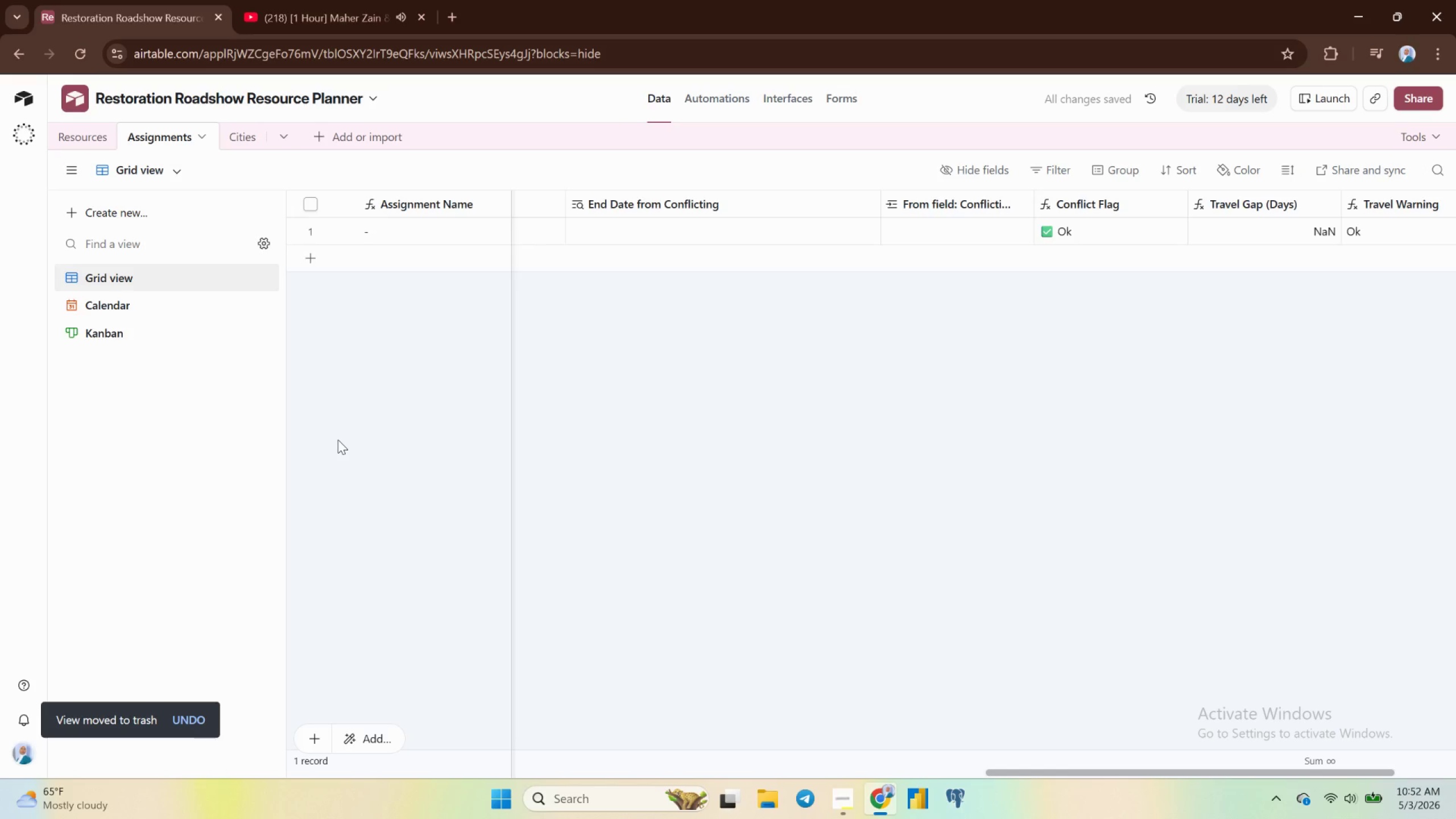 
left_click([125, 208])
 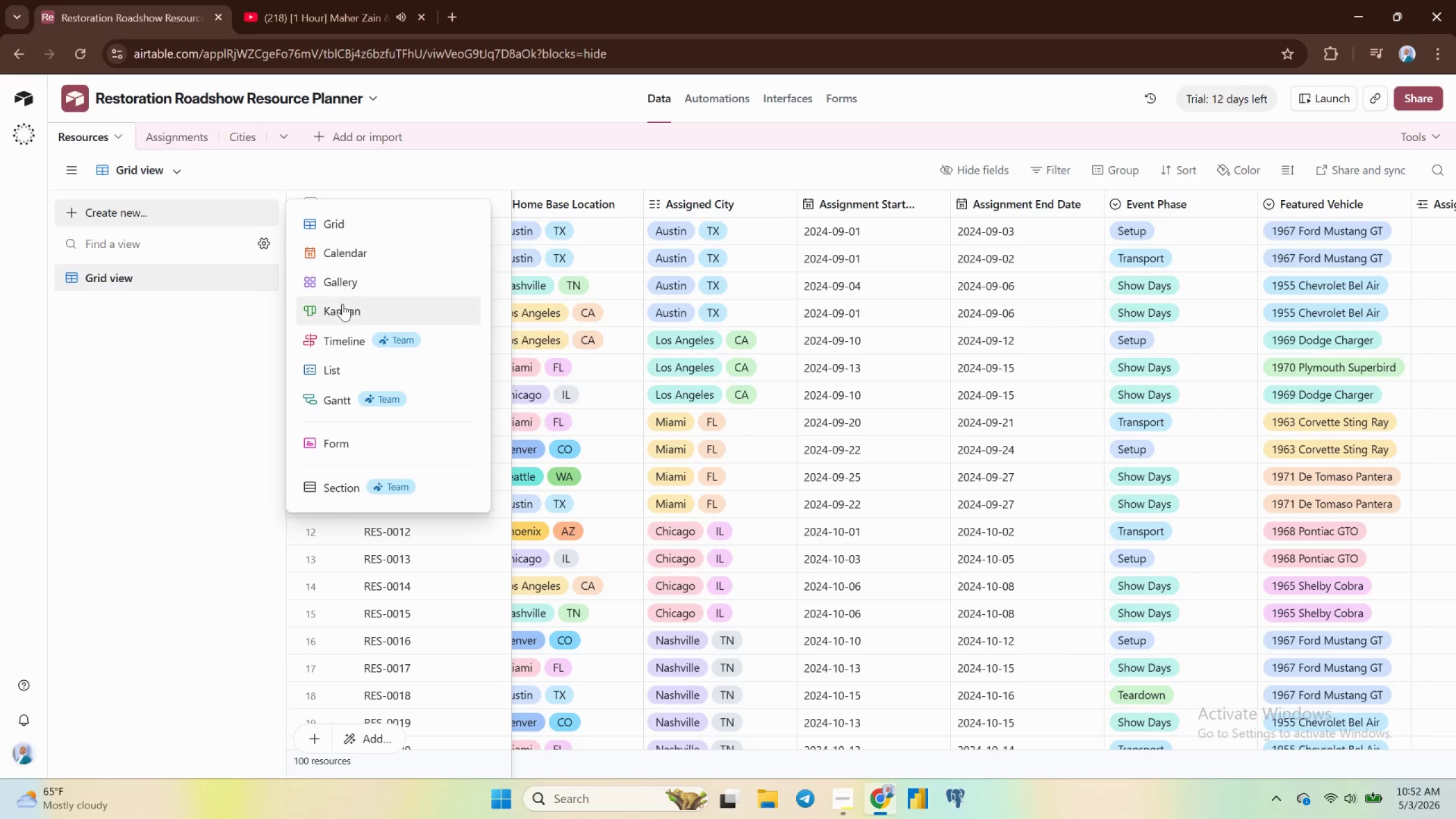 
left_click([345, 284])
 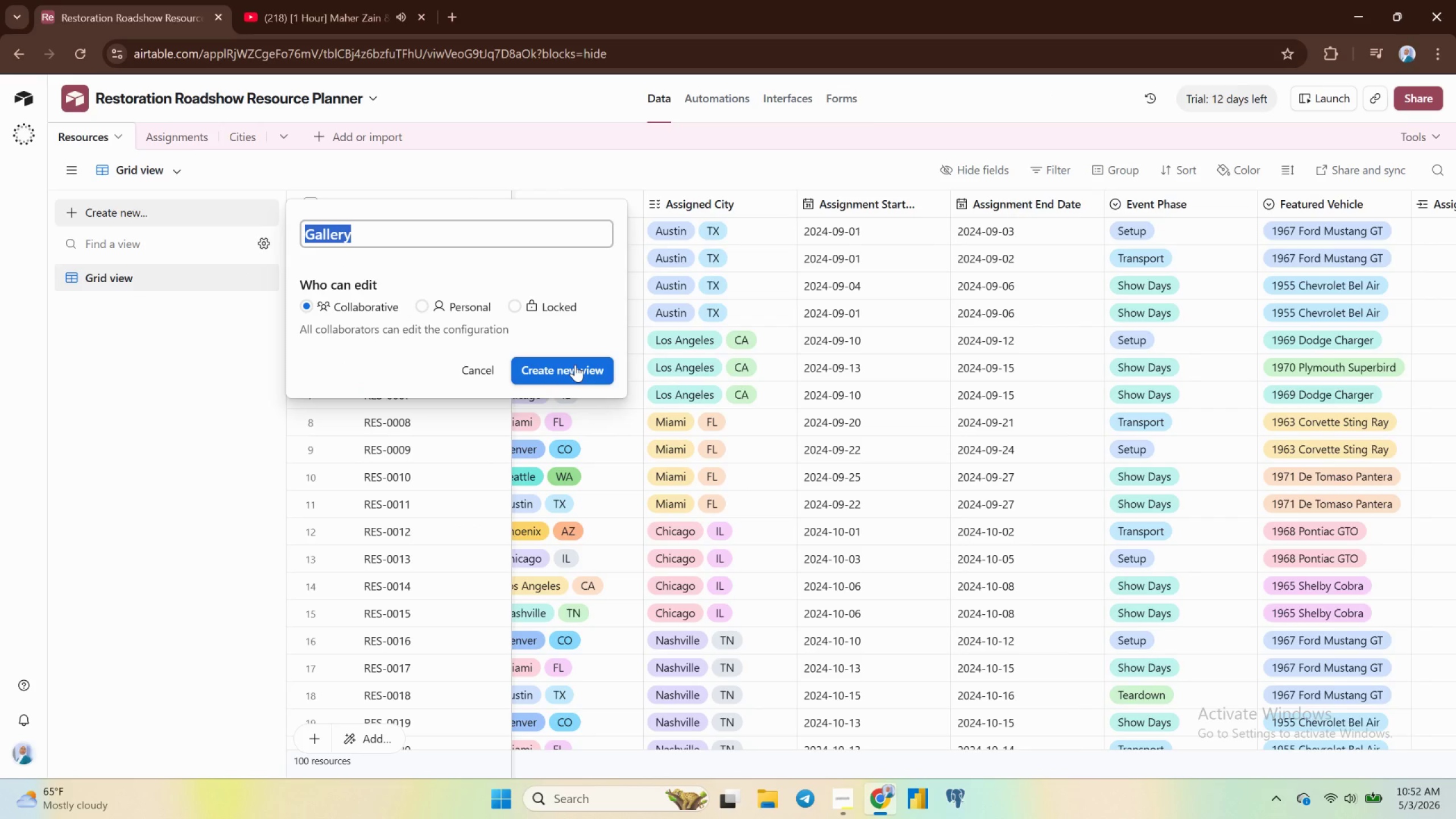 
left_click([576, 365])
 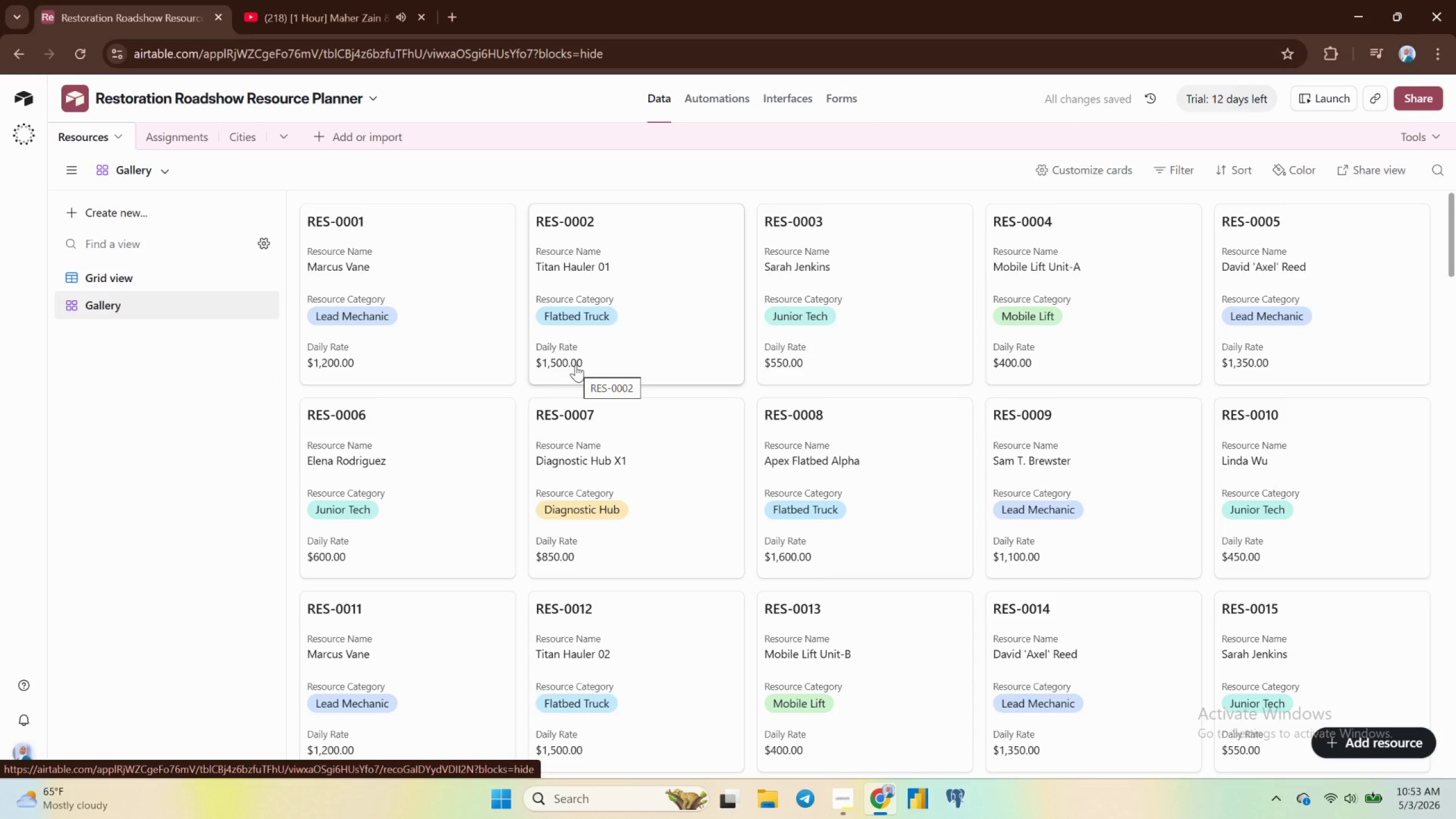 
wait(8.81)
 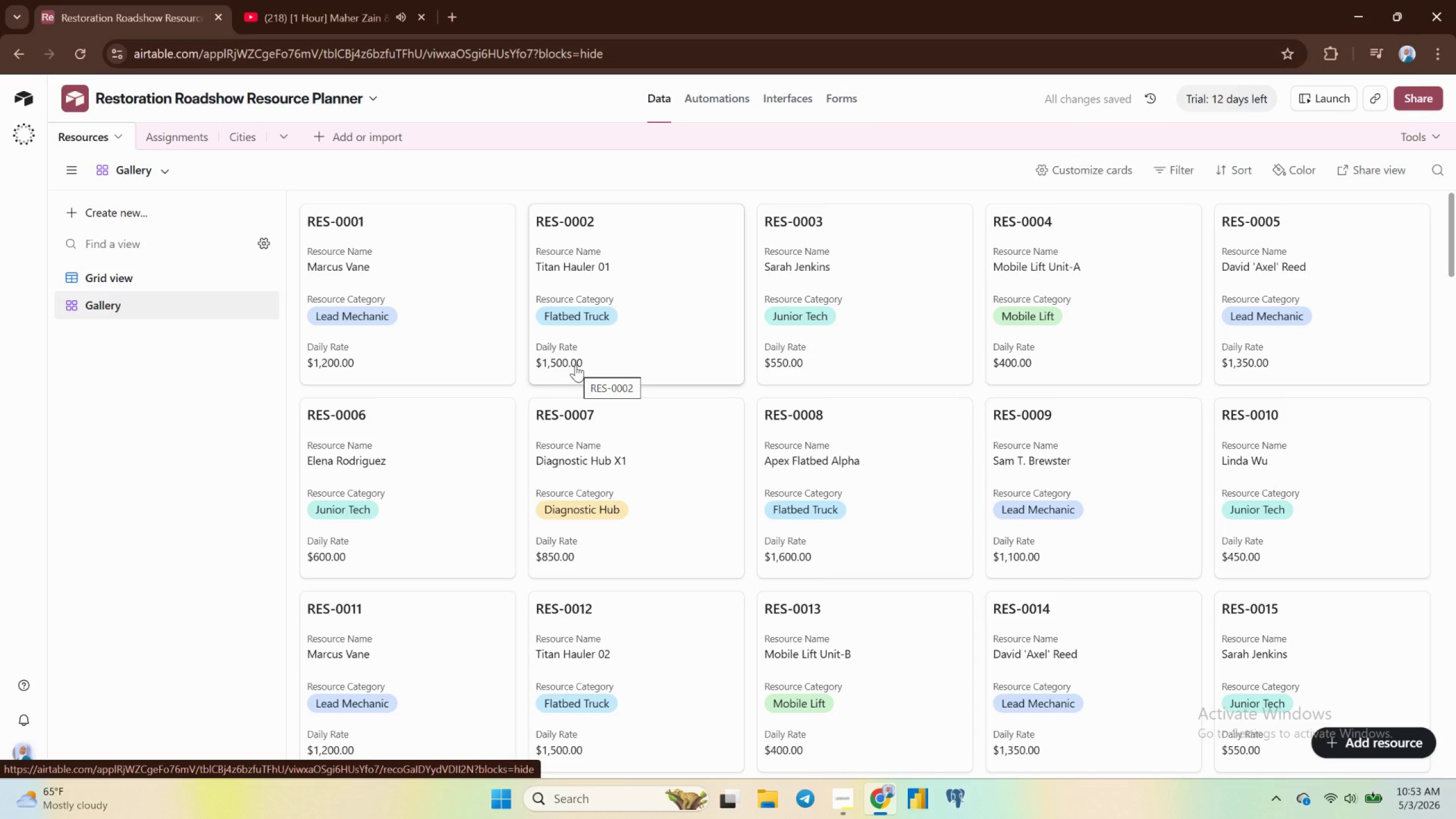 
left_click([417, 241])
 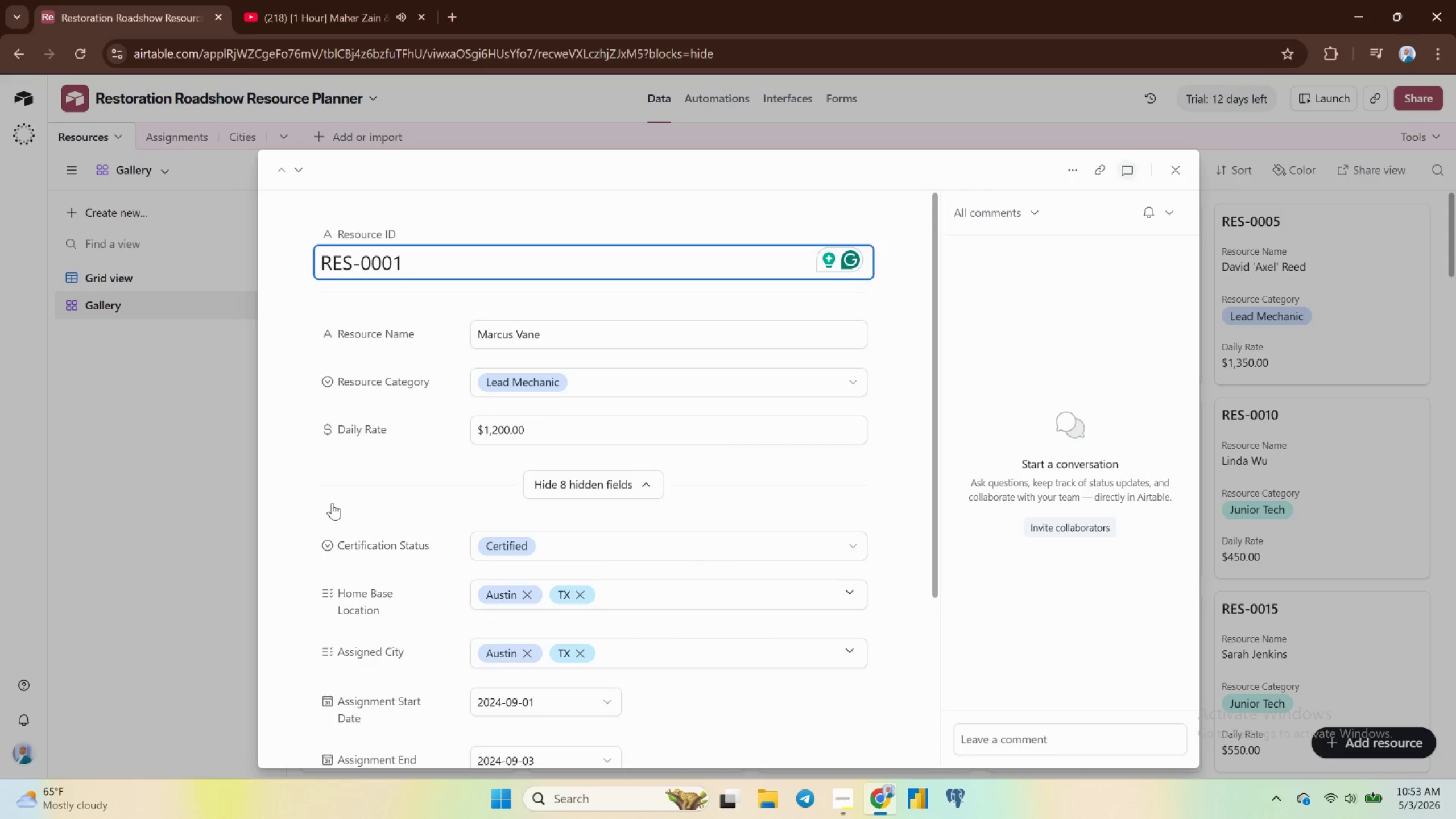 
wait(12.53)
 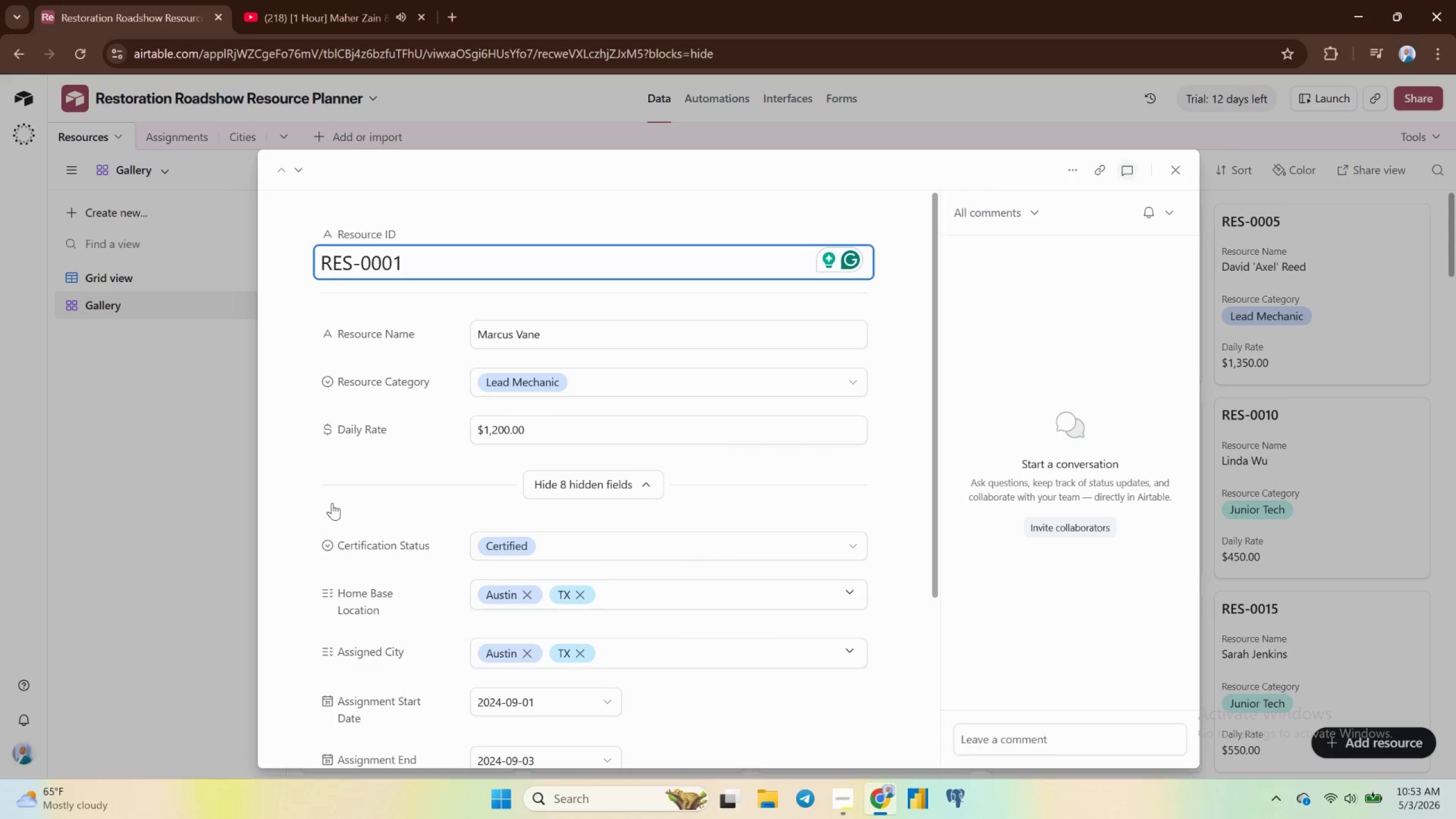 
left_click([376, 371])
 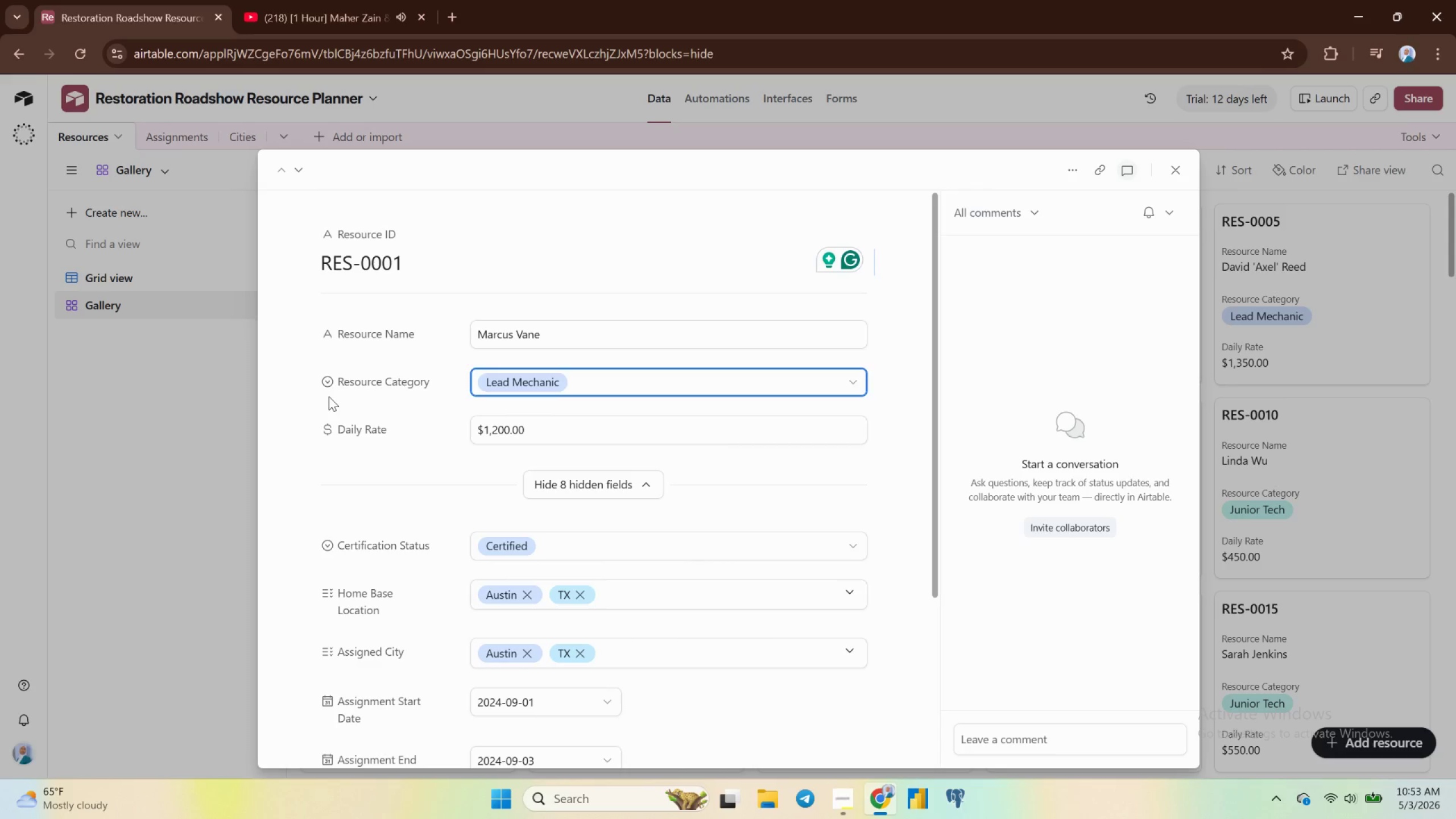 
left_click([320, 396])
 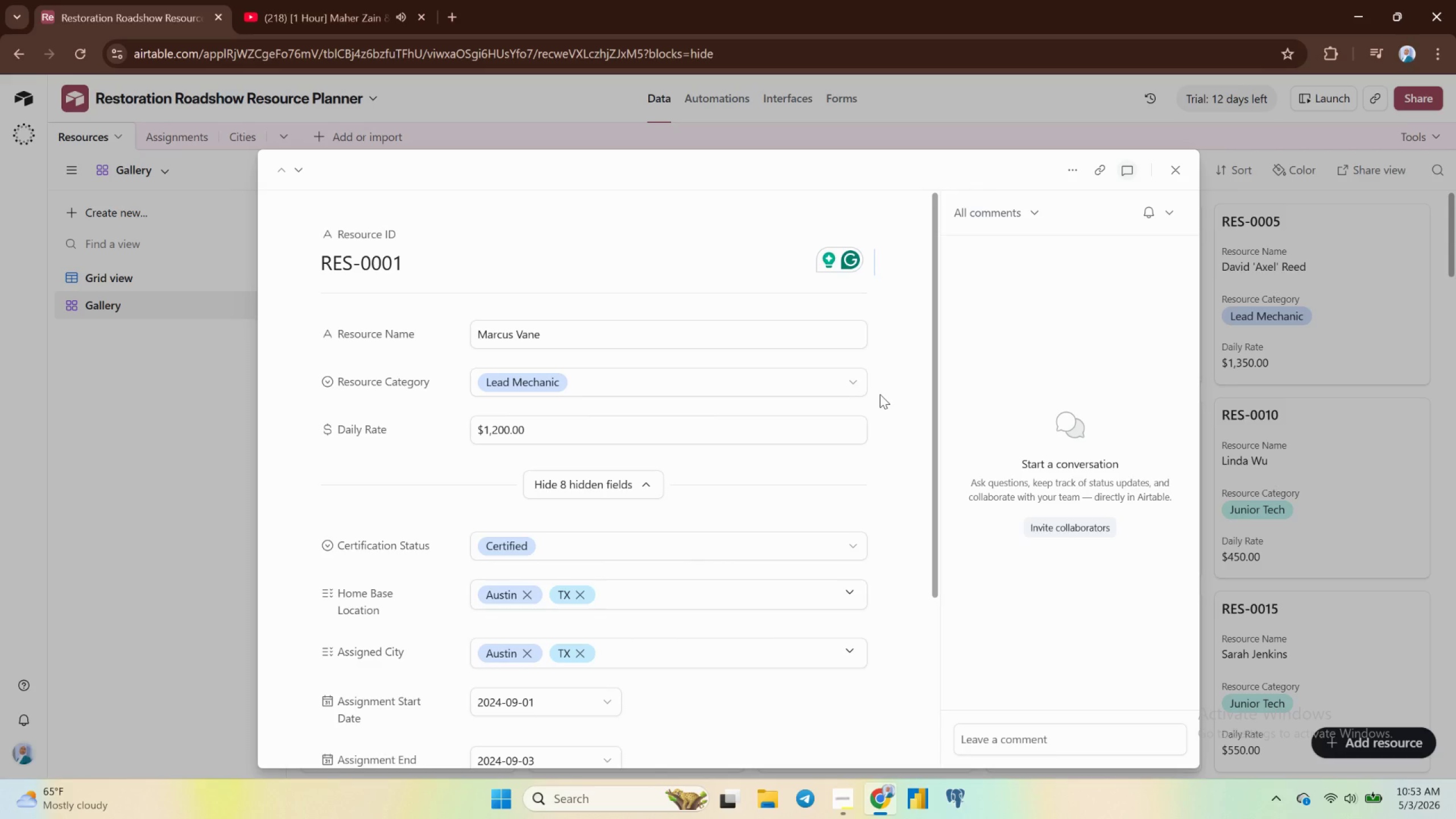 
left_click([877, 380])
 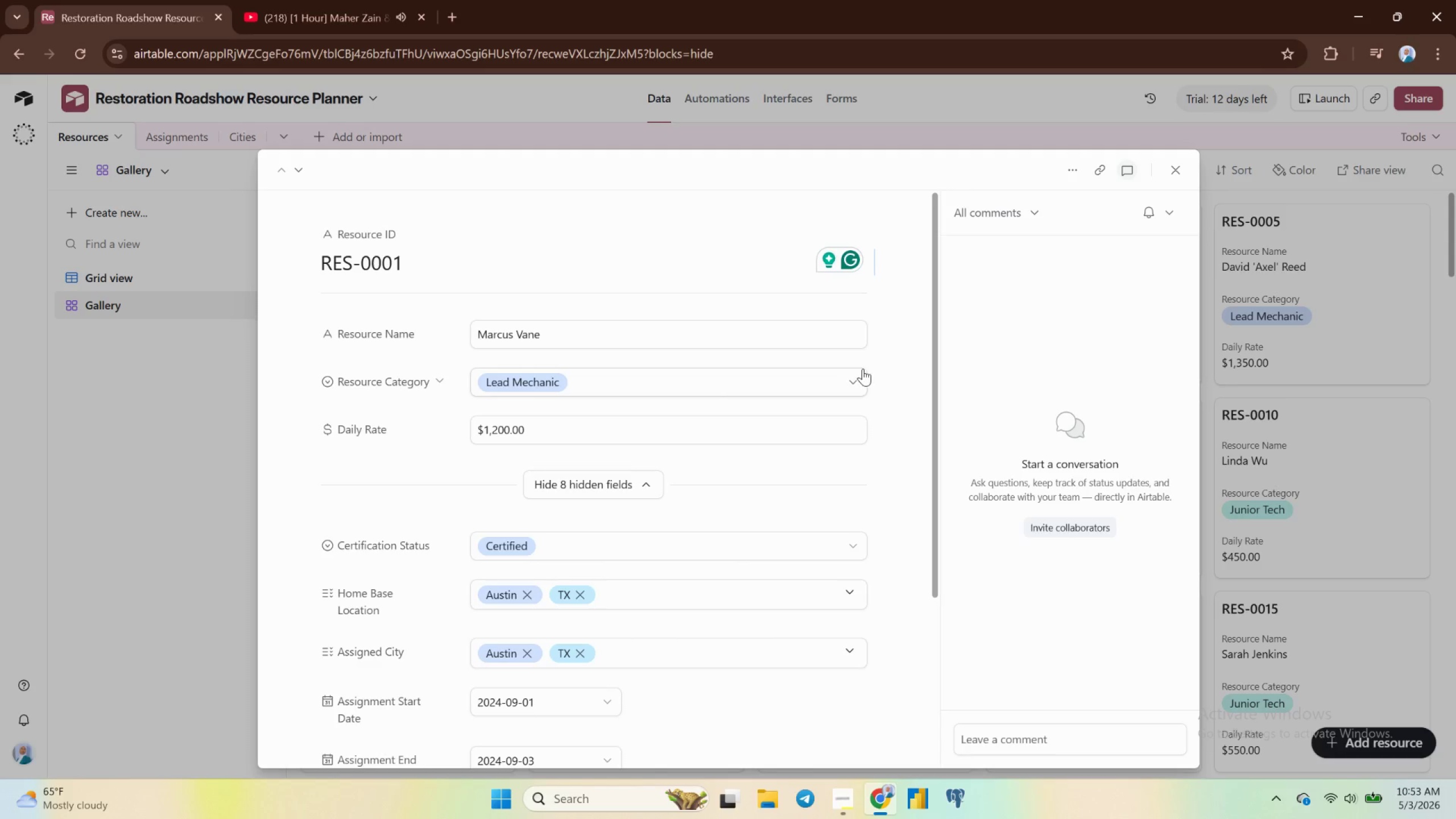 
left_click([862, 369])
 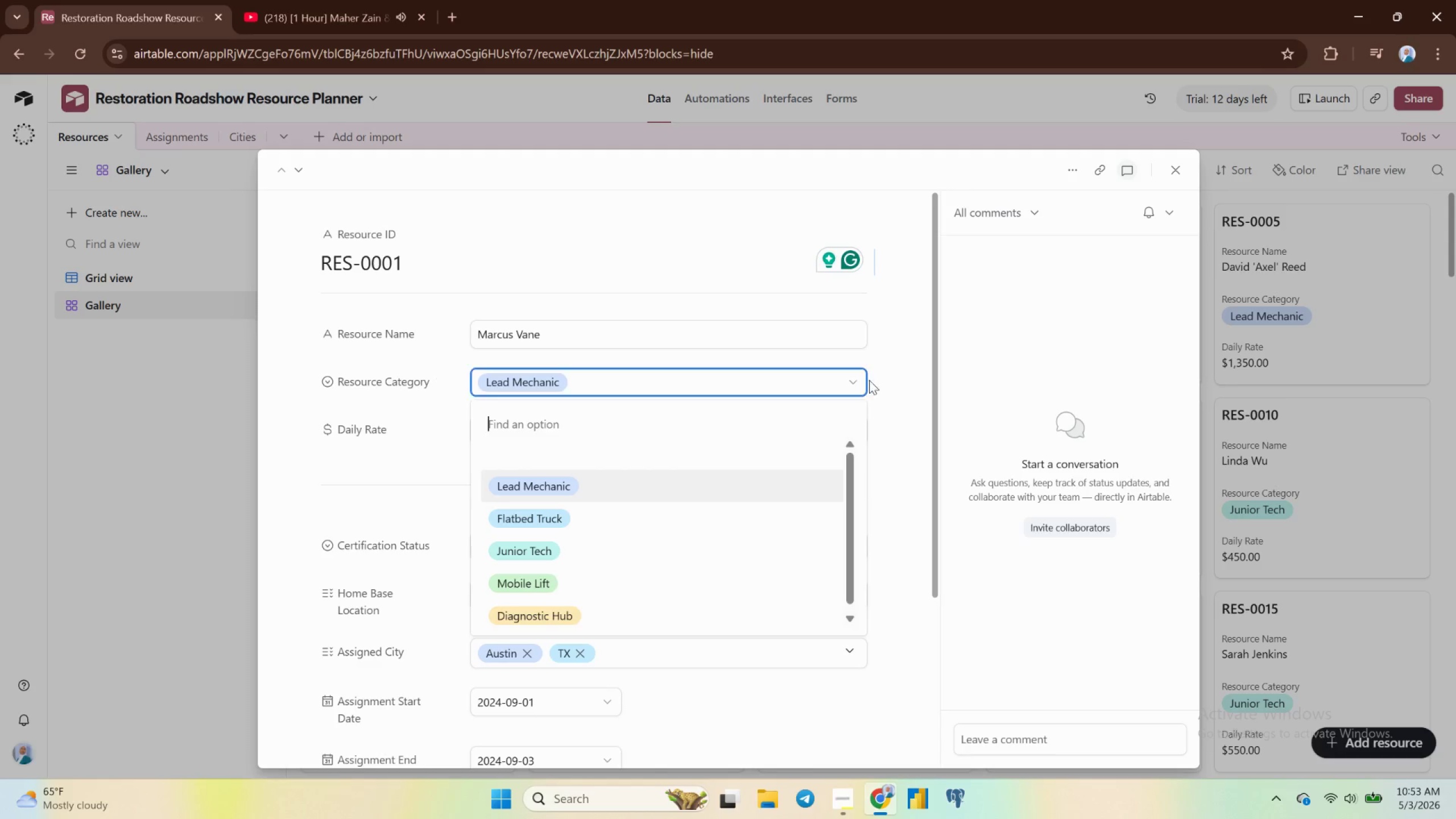 
left_click([893, 412])
 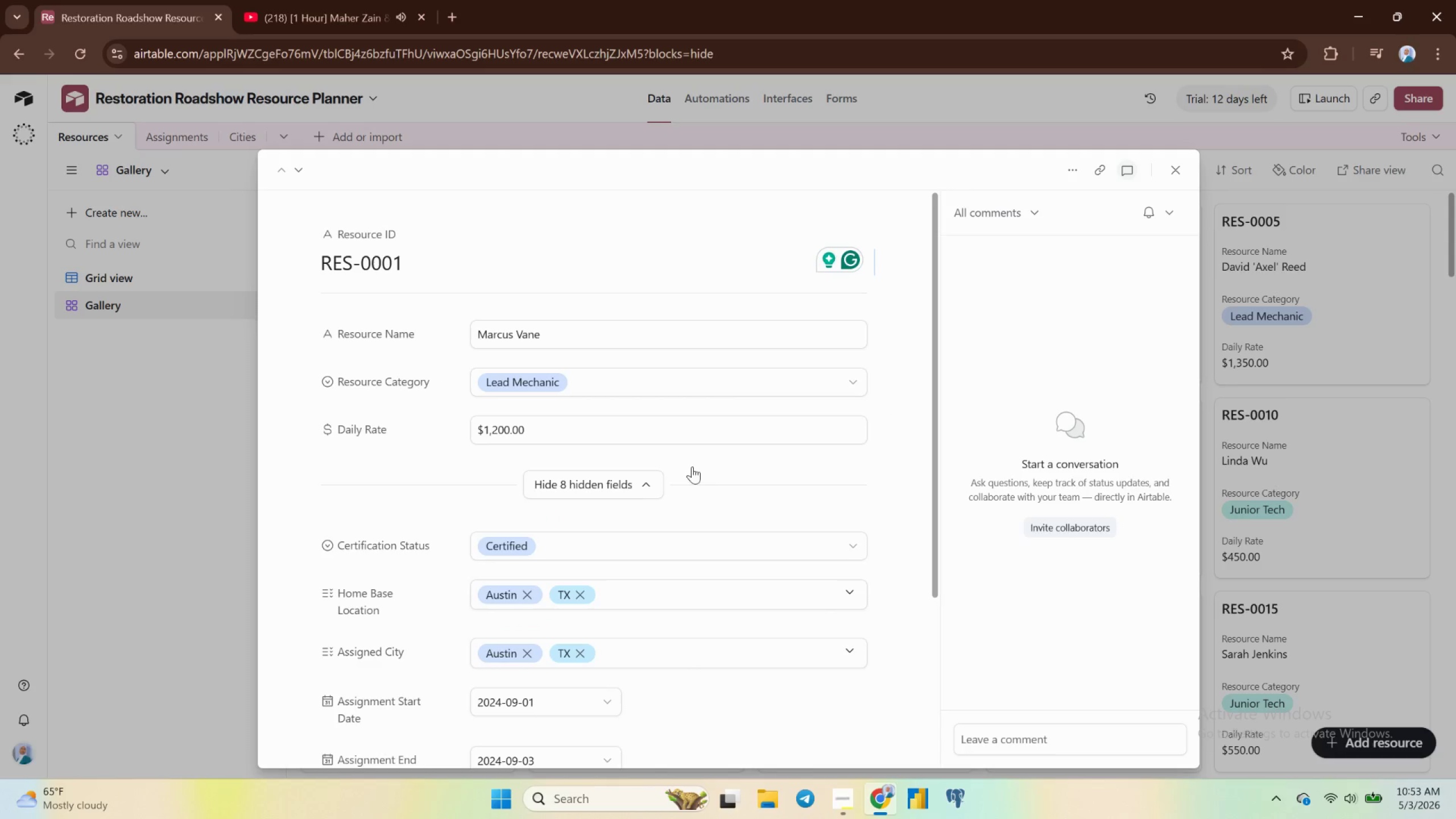 
left_click([606, 479])
 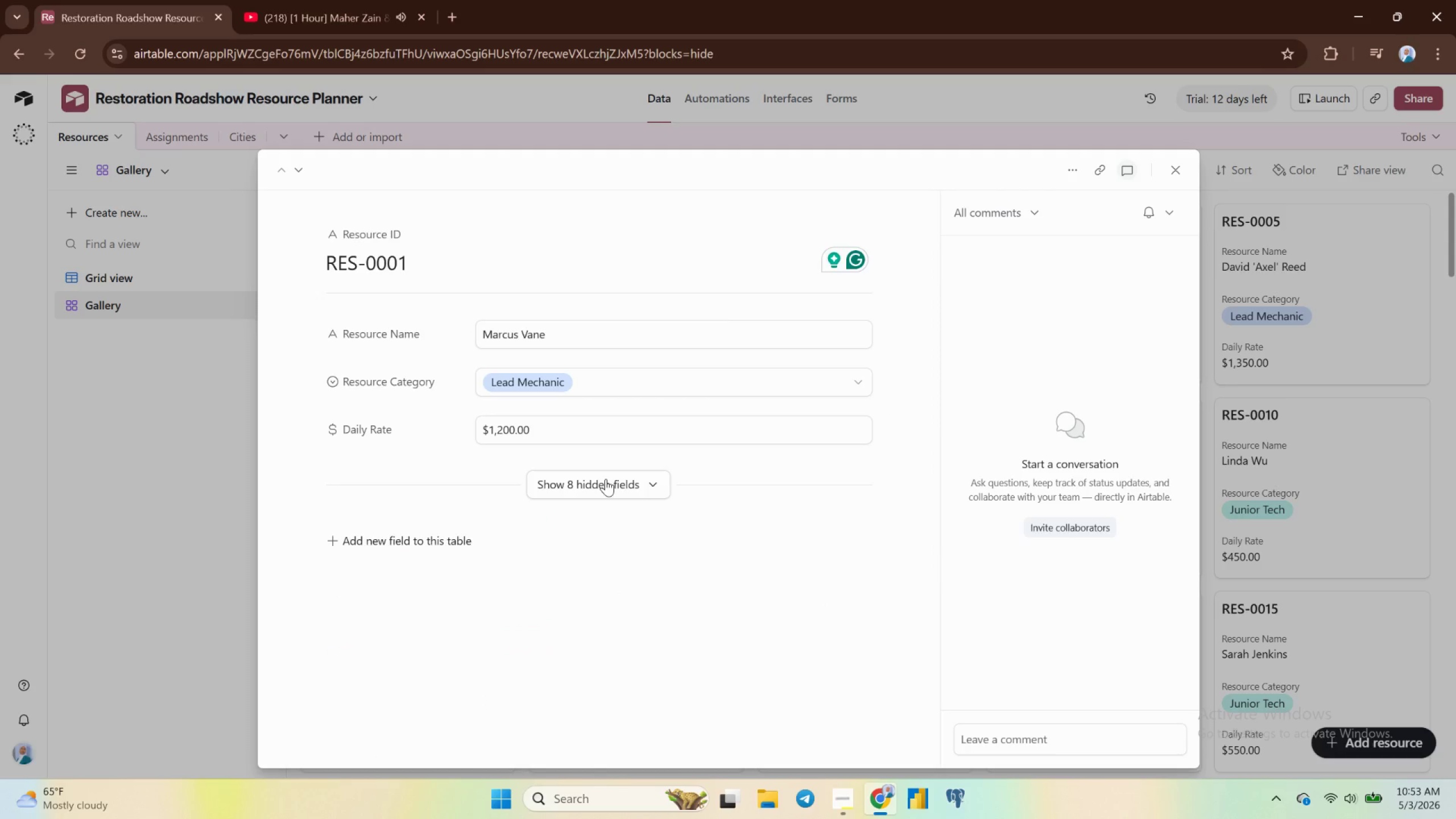 
left_click([607, 479])
 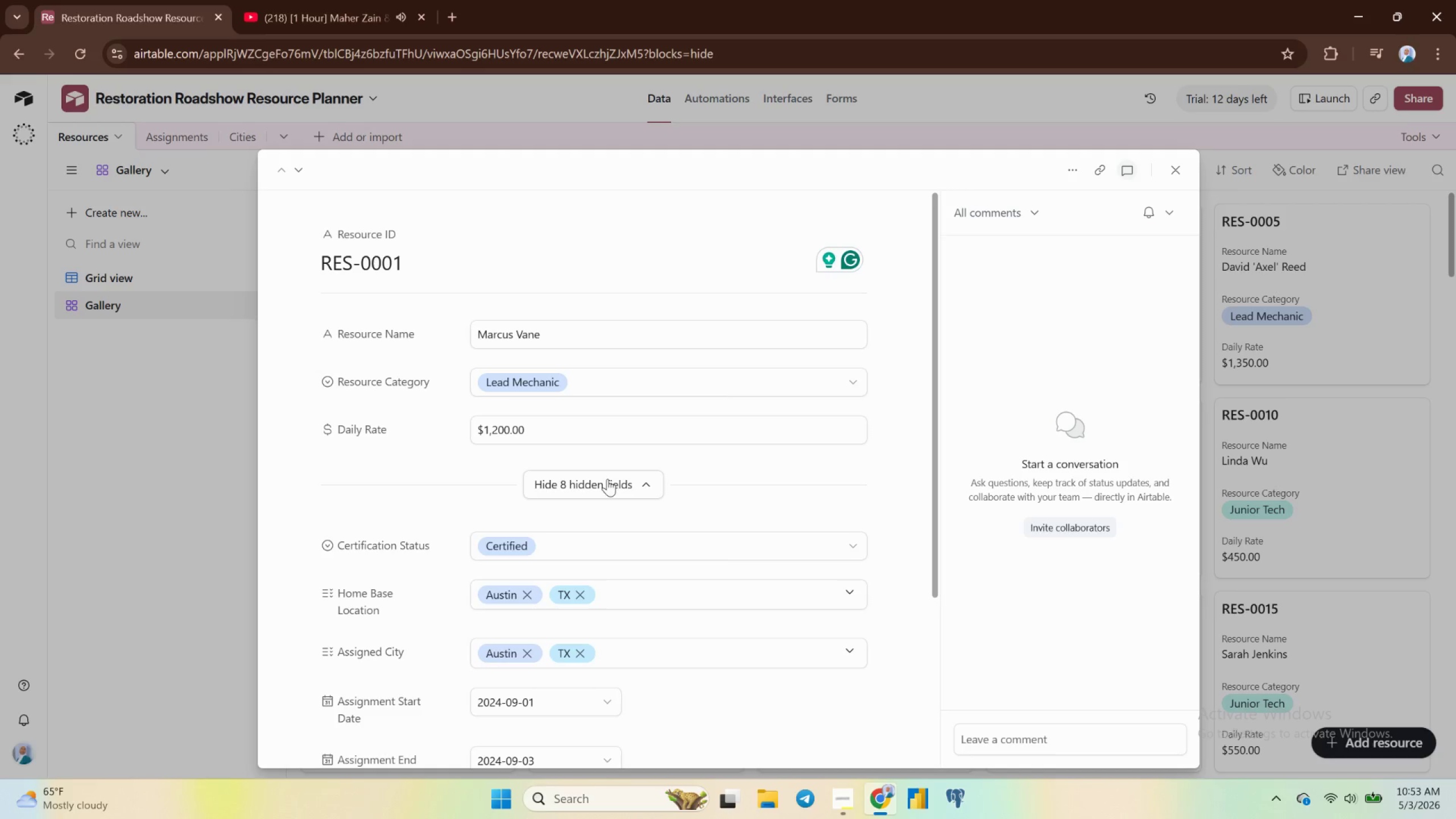 
wait(5.66)
 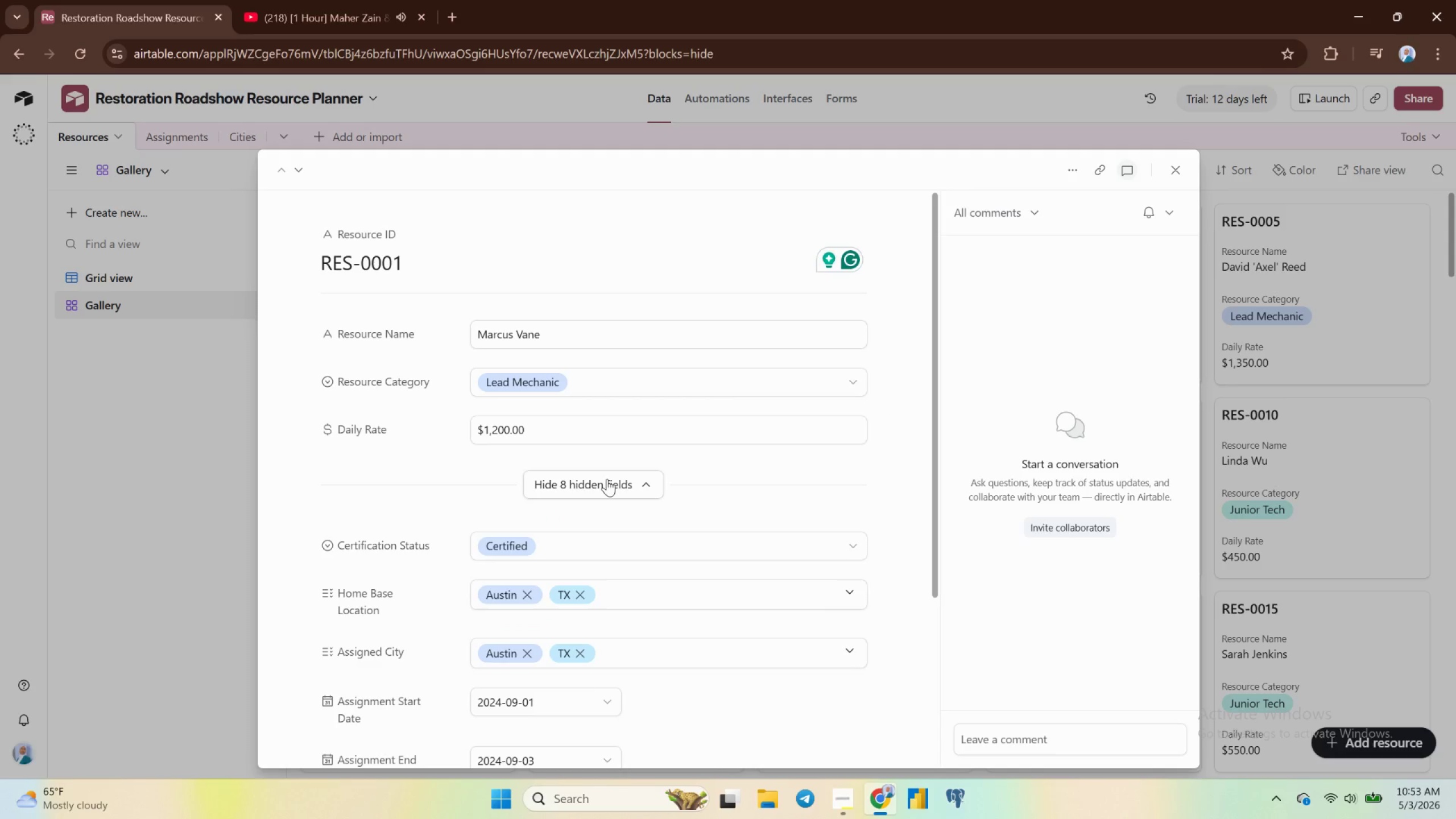 
scroll: coordinate [422, 609], scroll_direction: down, amount: 8.0
 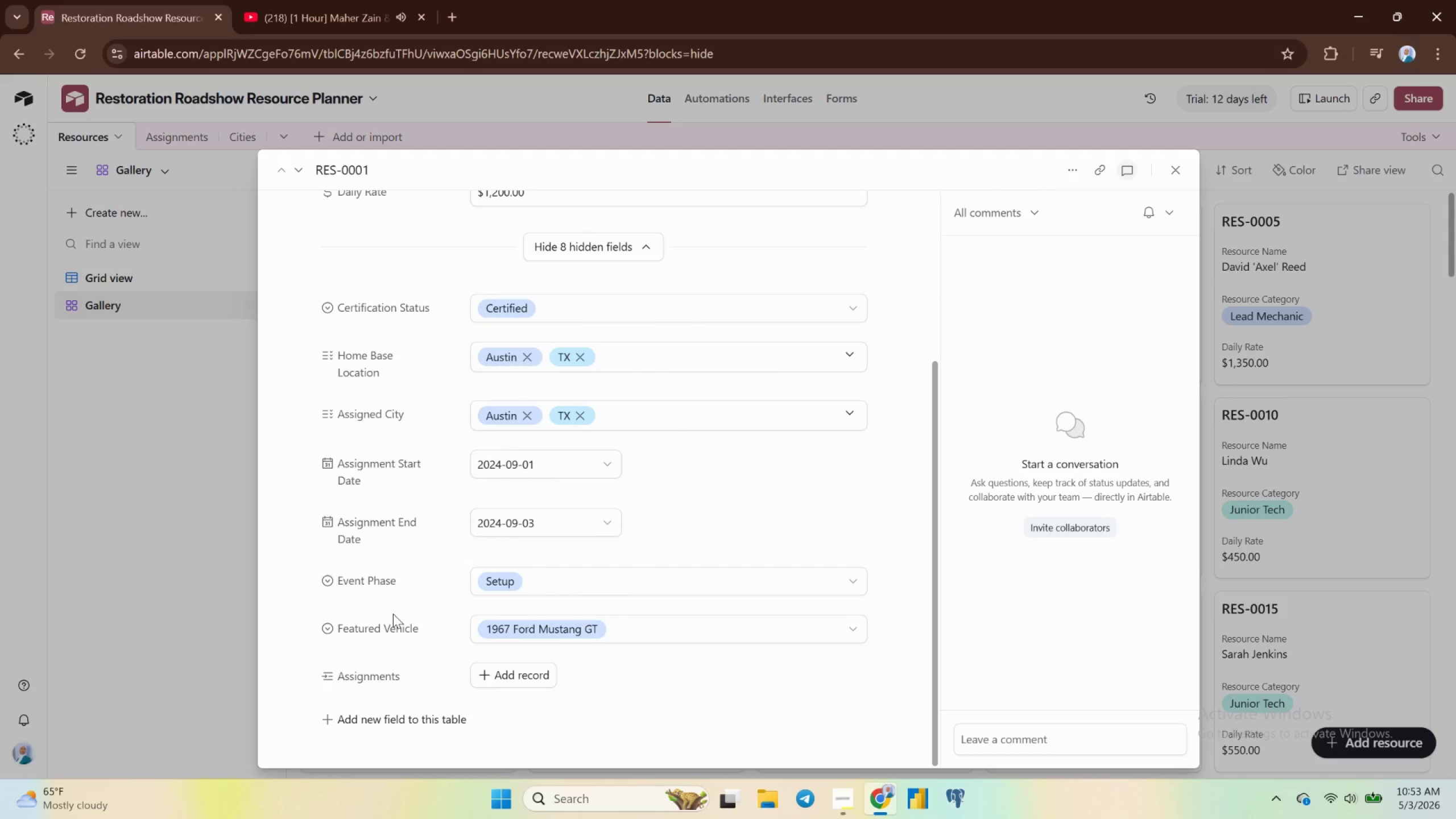 
wait(5.71)
 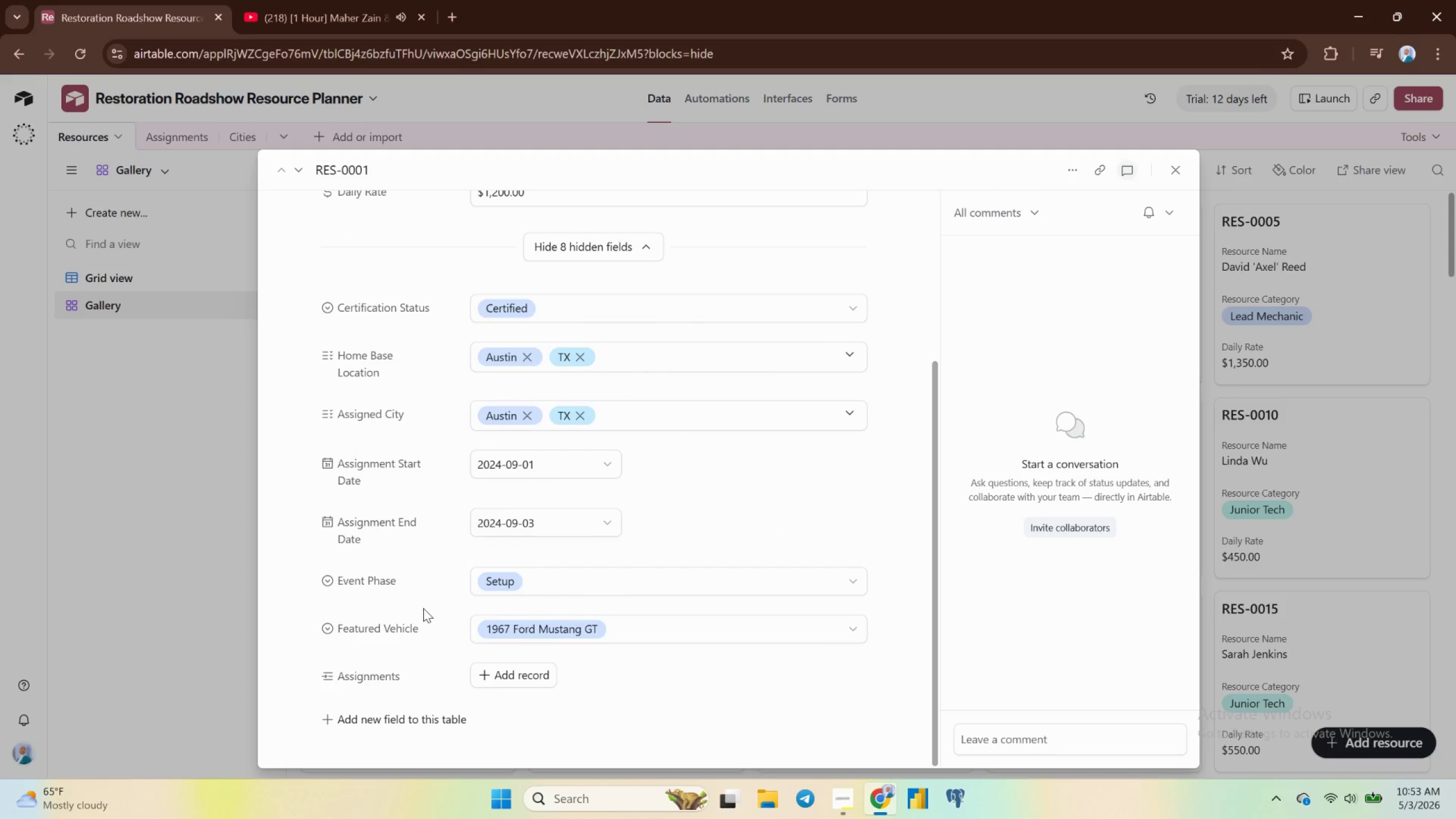 
left_click_drag(start_coordinate=[400, 621], to_coordinate=[412, 567])
 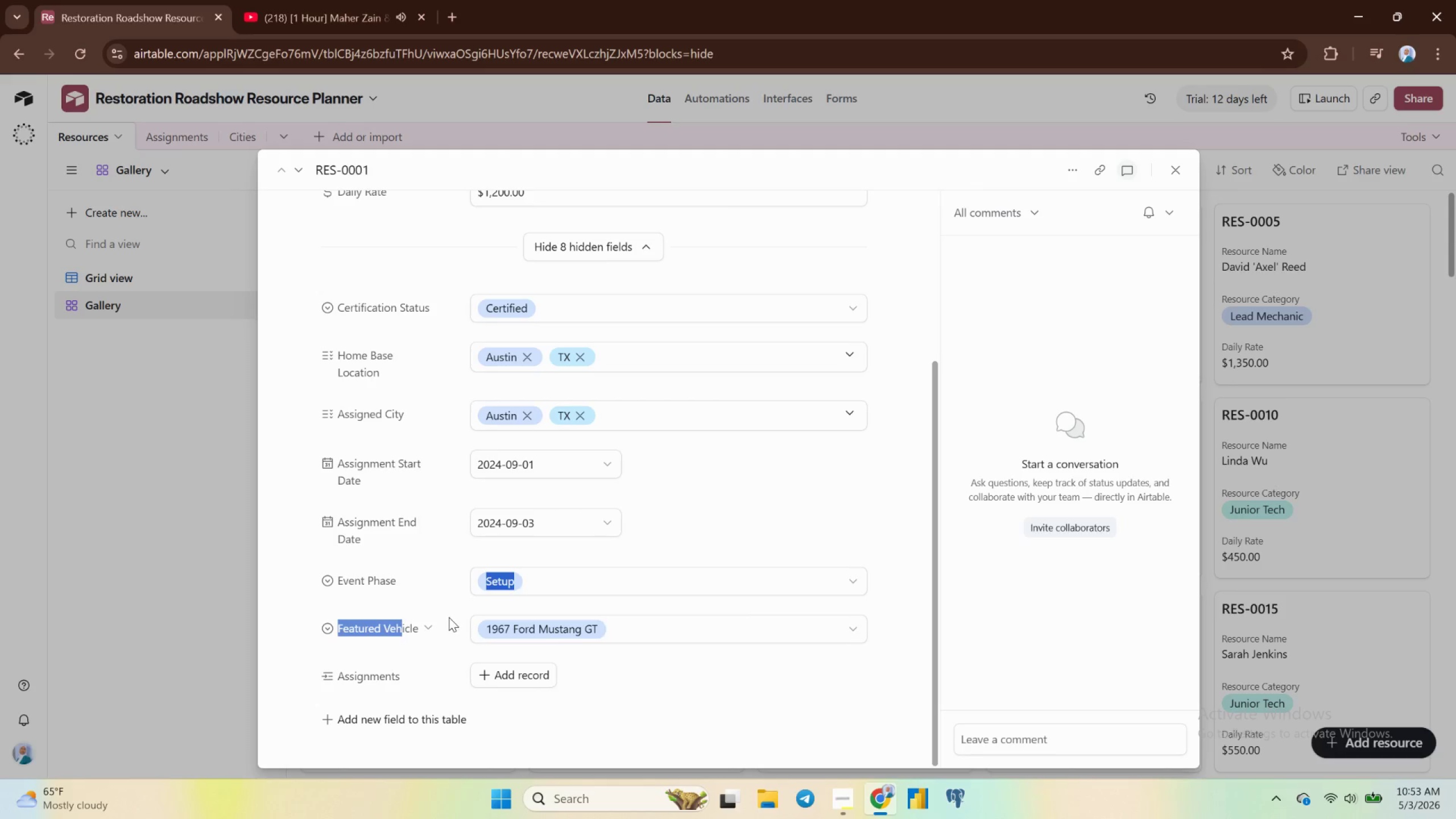 
left_click([450, 617])
 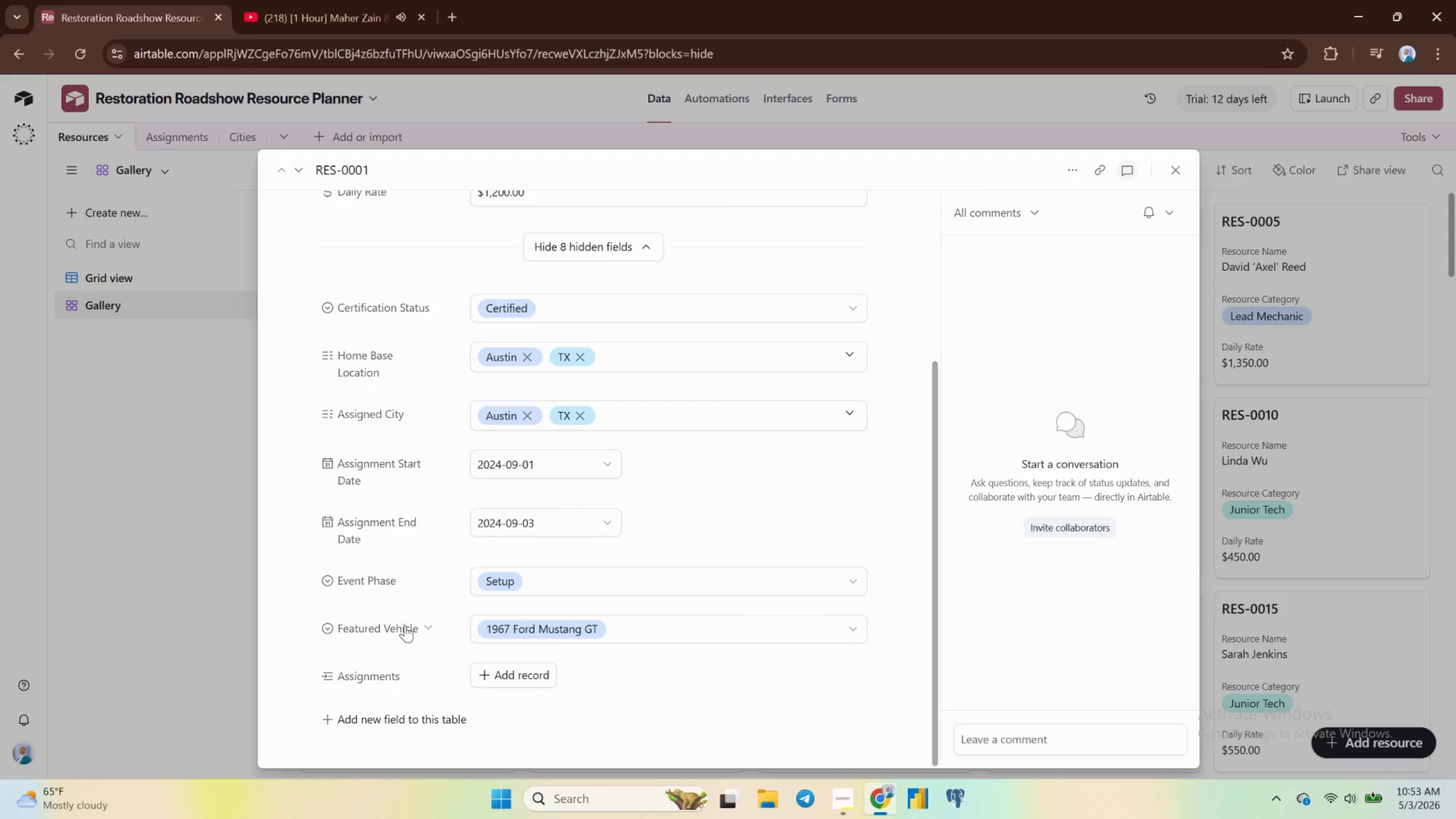 
wait(6.41)
 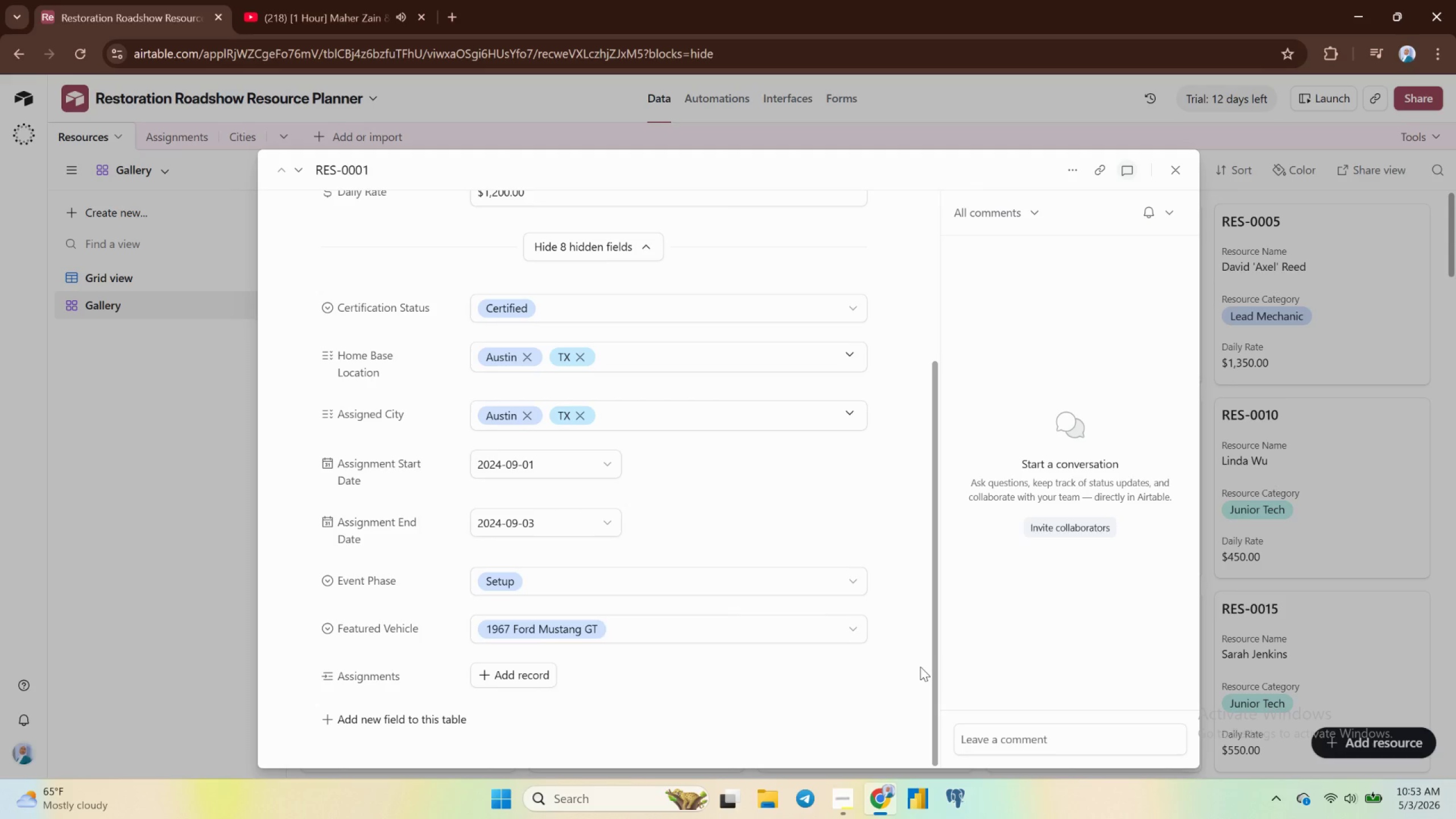 
left_click([874, 650])
 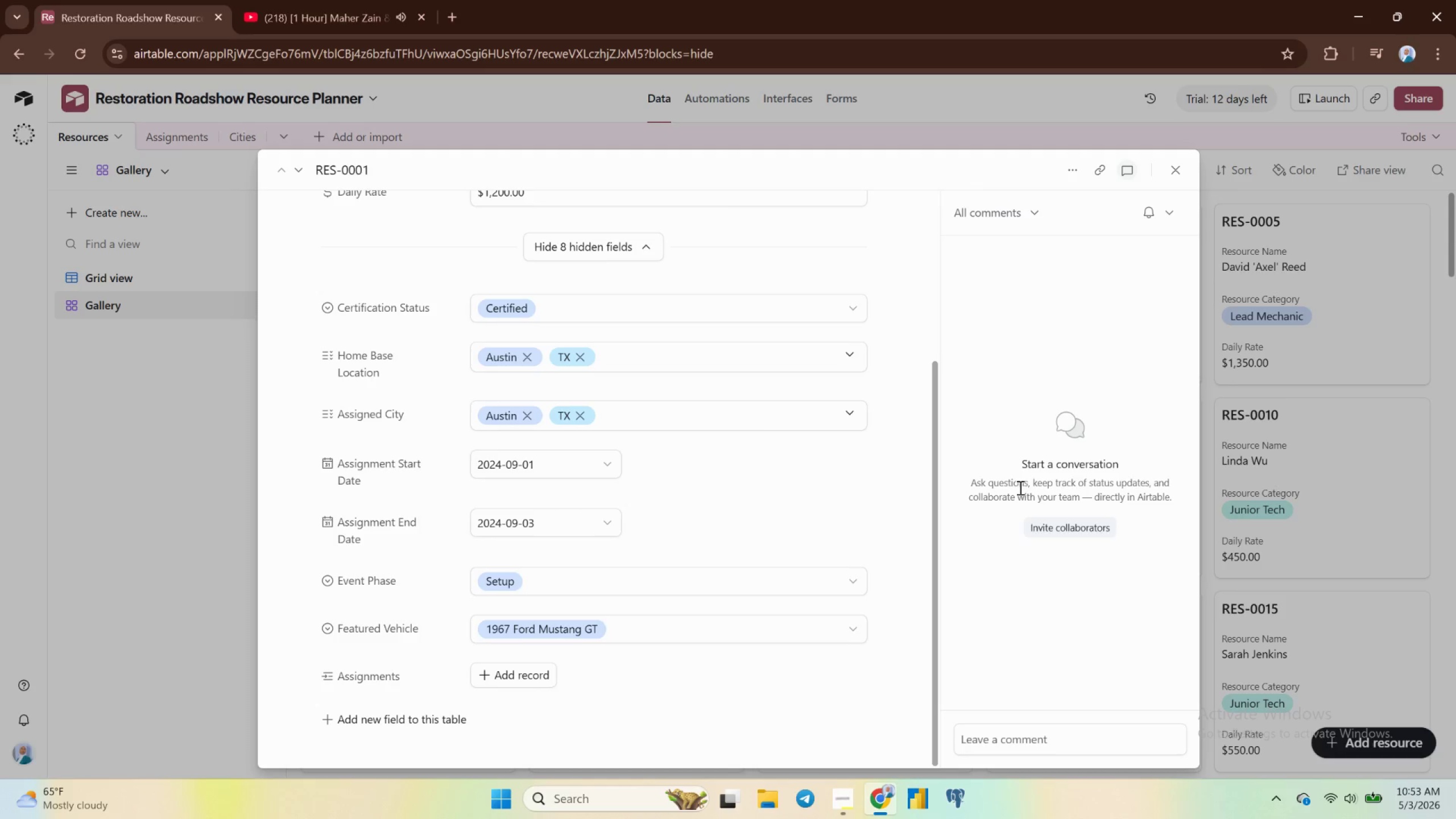 
scroll: coordinate [552, 391], scroll_direction: up, amount: 8.0
 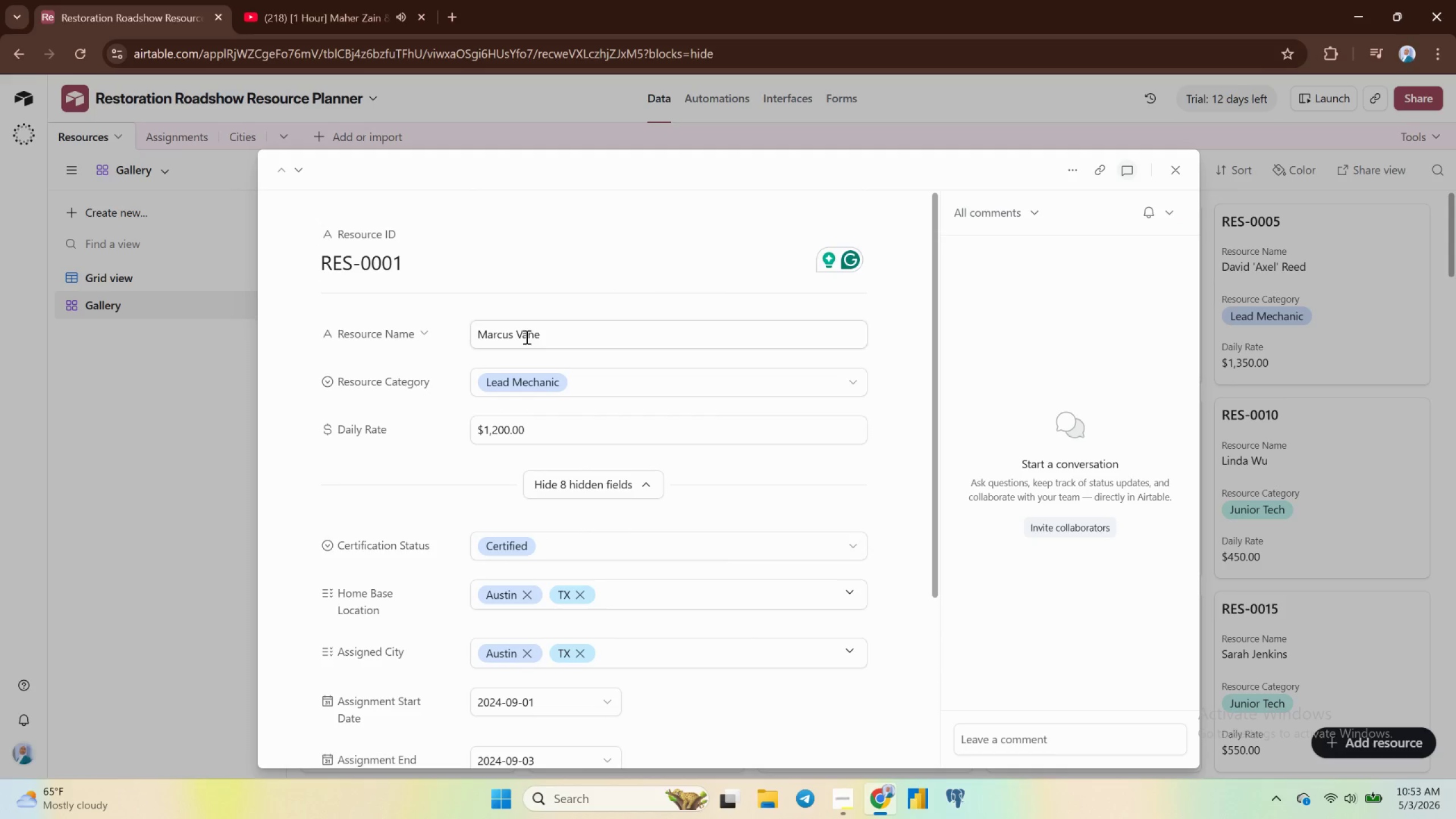 
mouse_move([382, 282])
 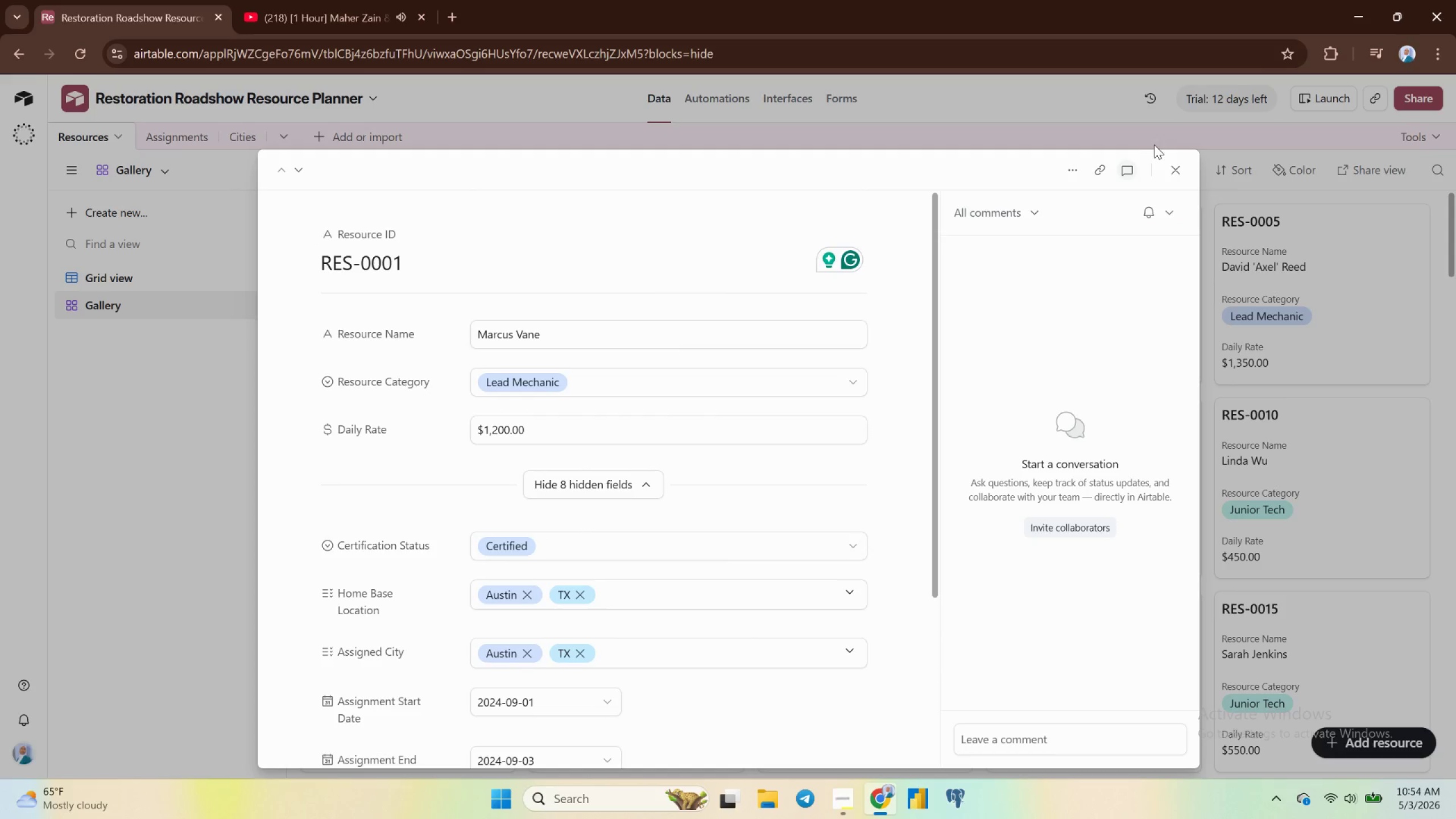 
left_click([1173, 166])
 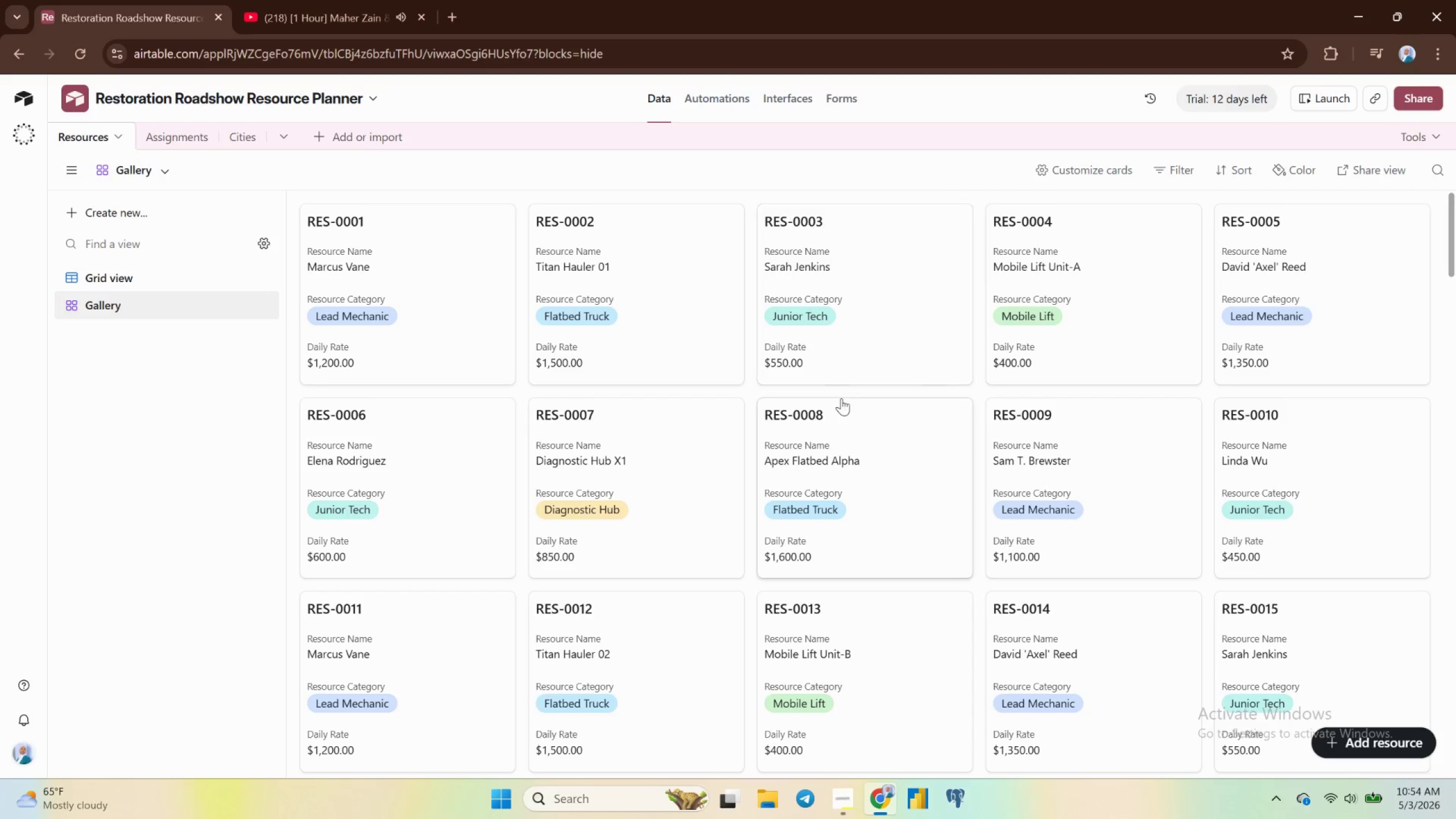 
scroll: coordinate [841, 398], scroll_direction: up, amount: 4.0
 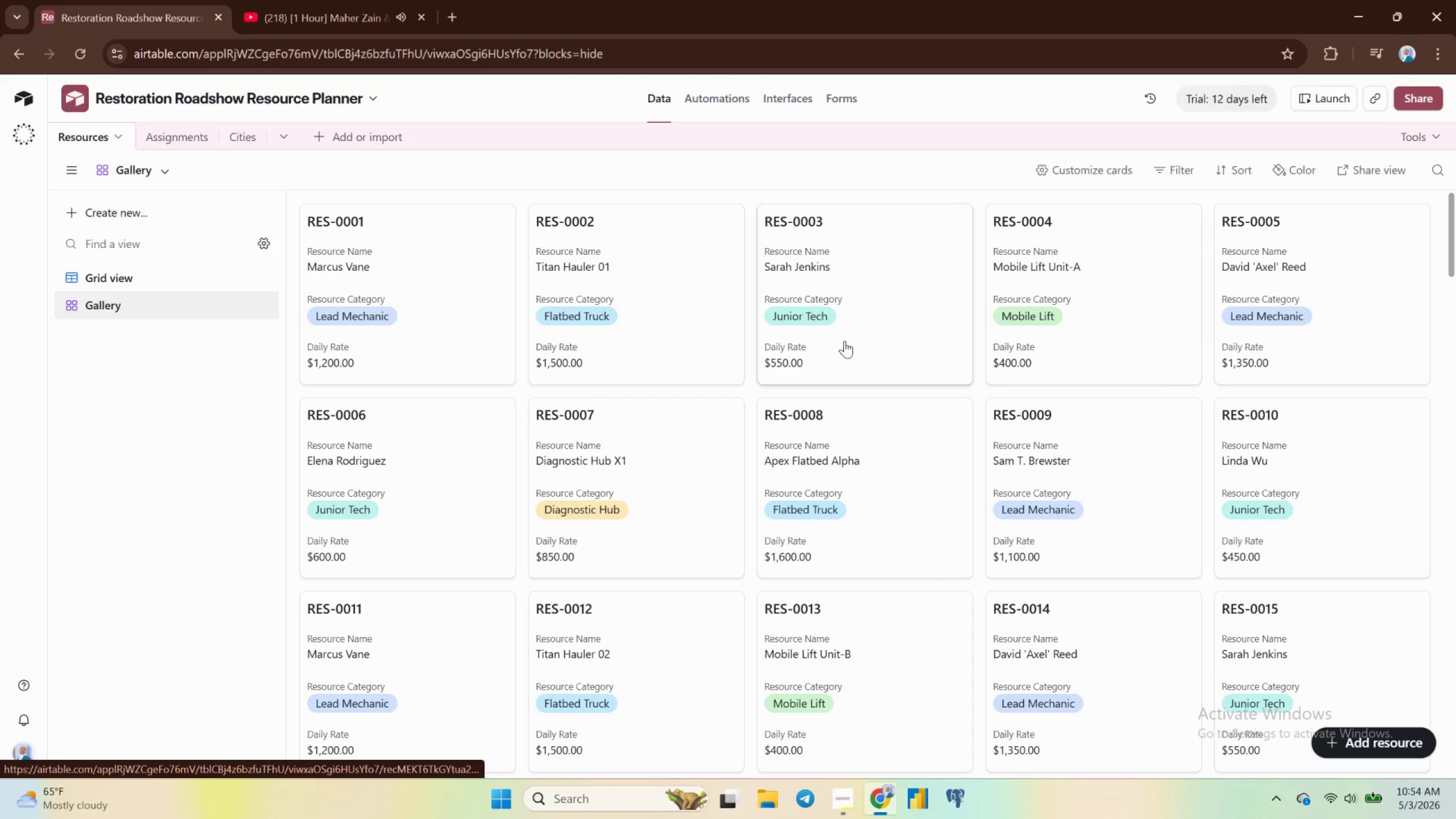 
left_click([754, 336])
 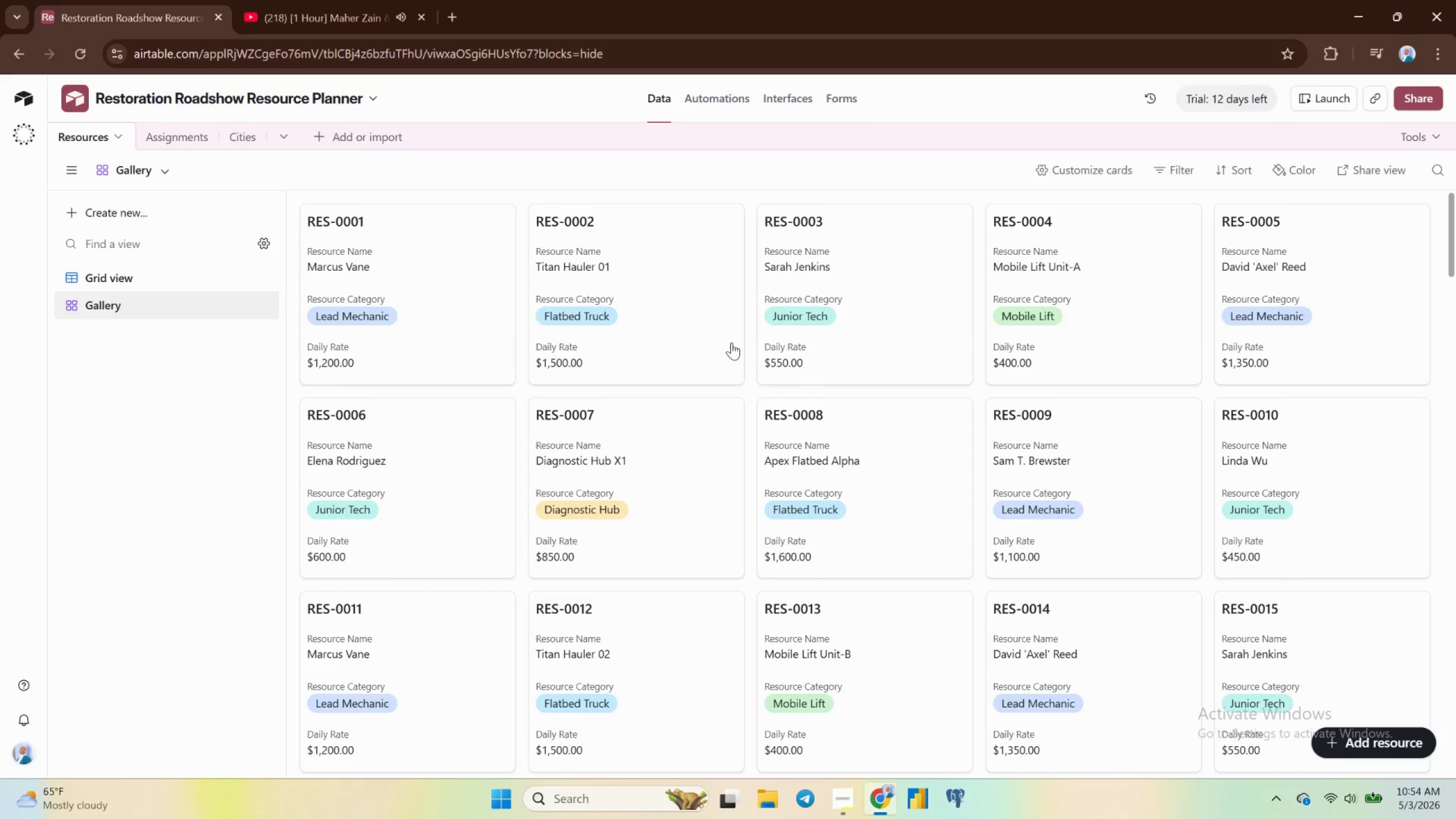 
scroll: coordinate [845, 340], scroll_direction: up, amount: 3.0
 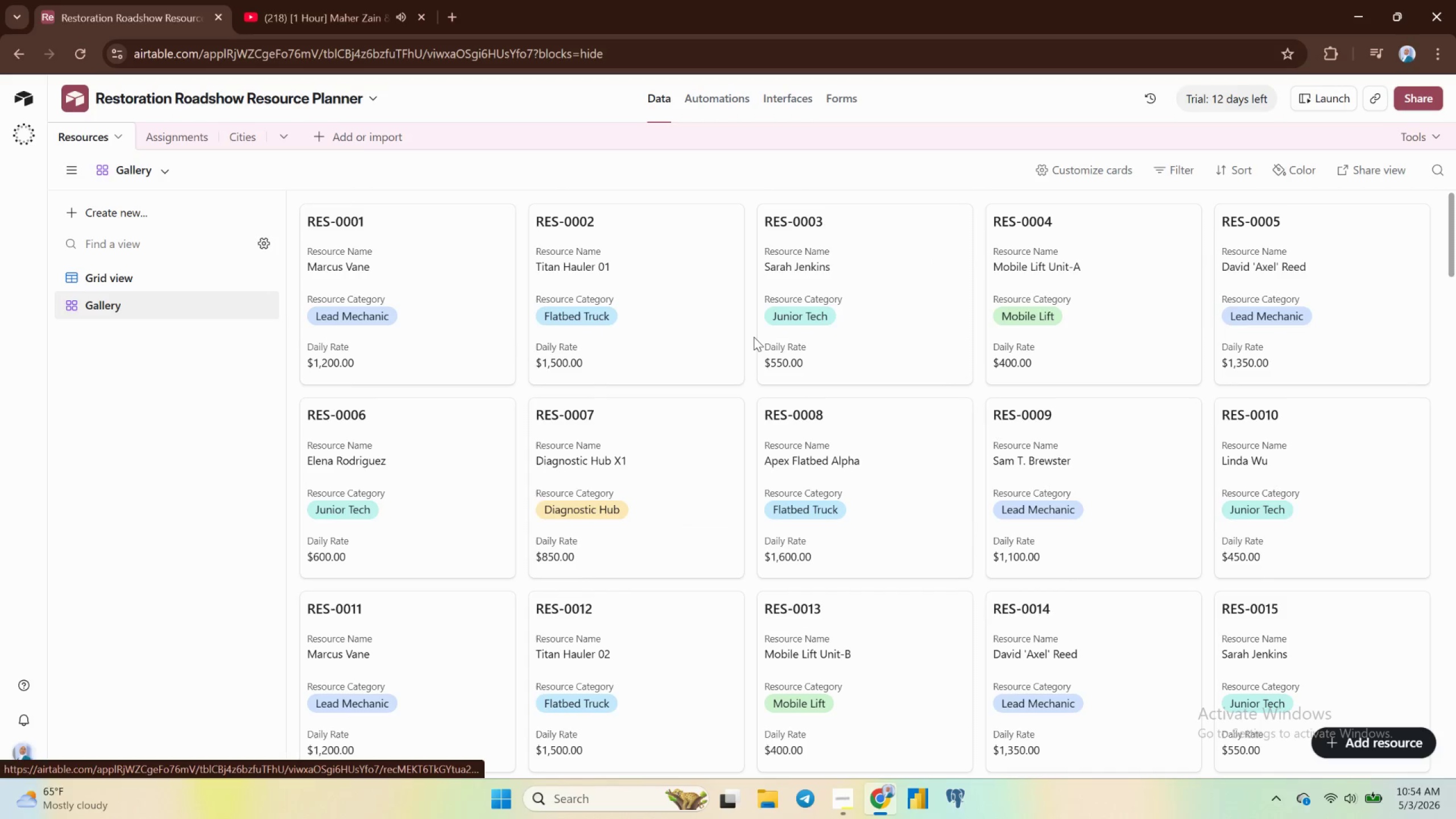 
left_click([705, 345])
 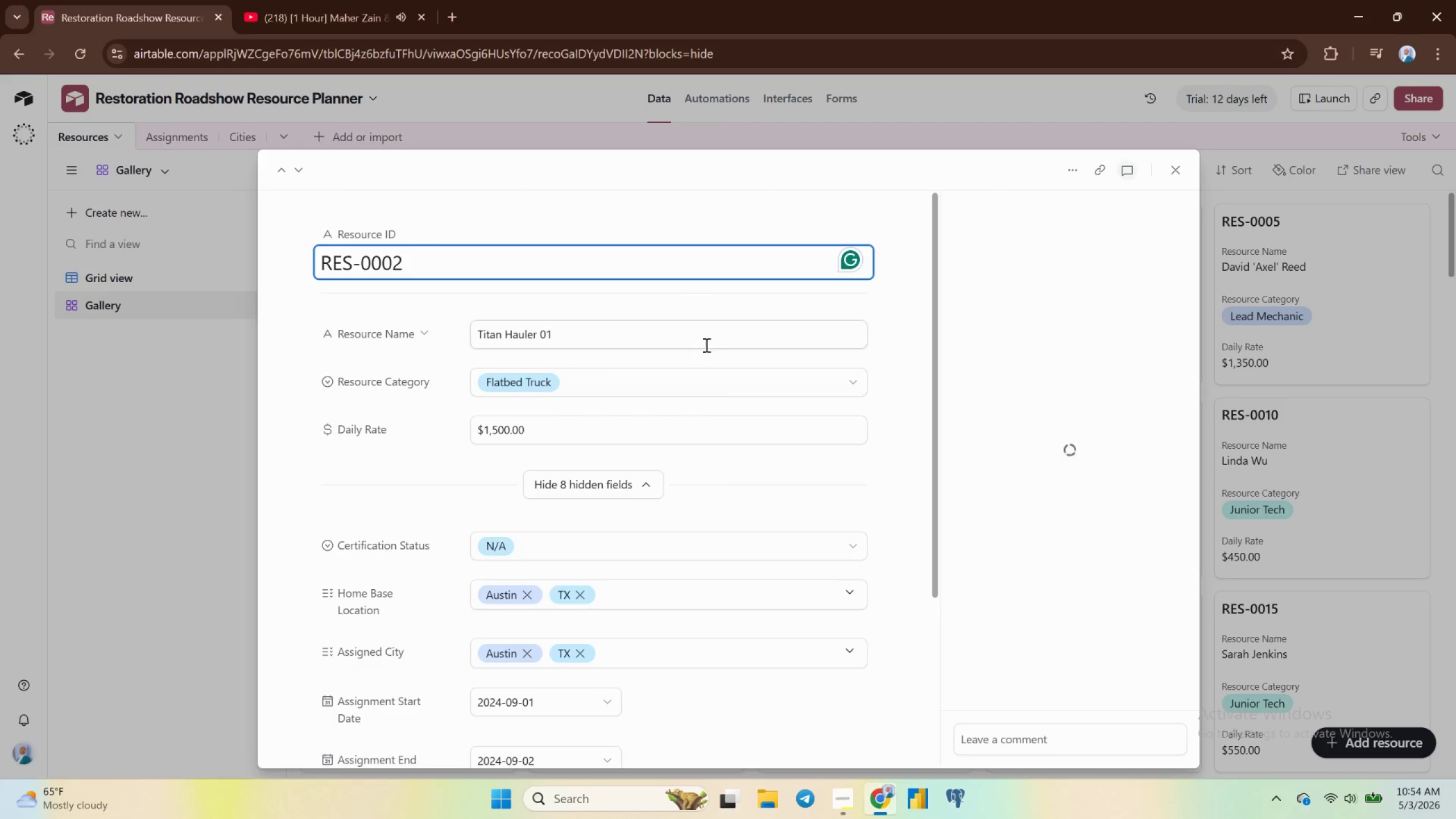 
scroll: coordinate [708, 342], scroll_direction: down, amount: 10.0
 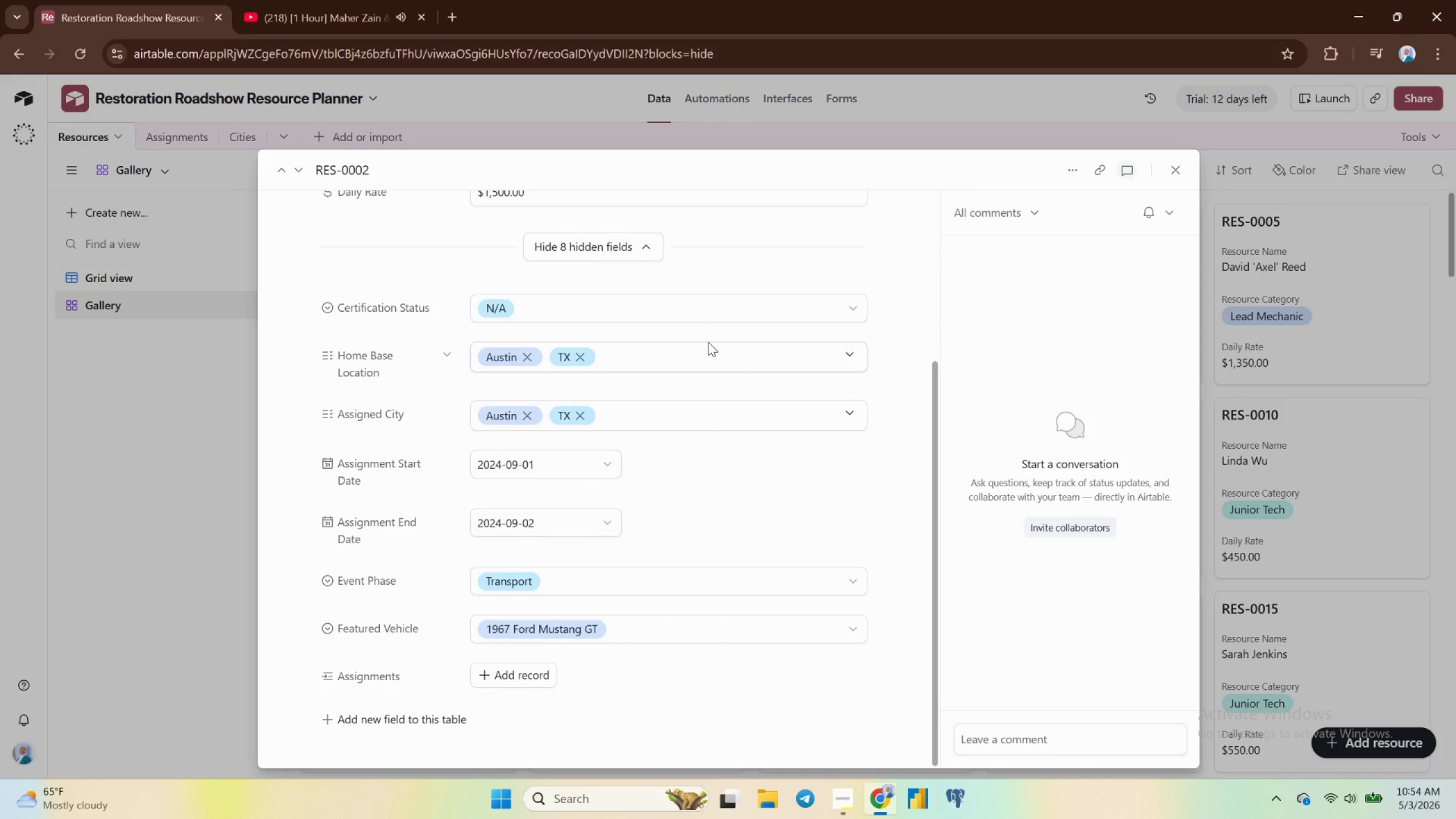 
scroll: coordinate [709, 342], scroll_direction: up, amount: 6.0
 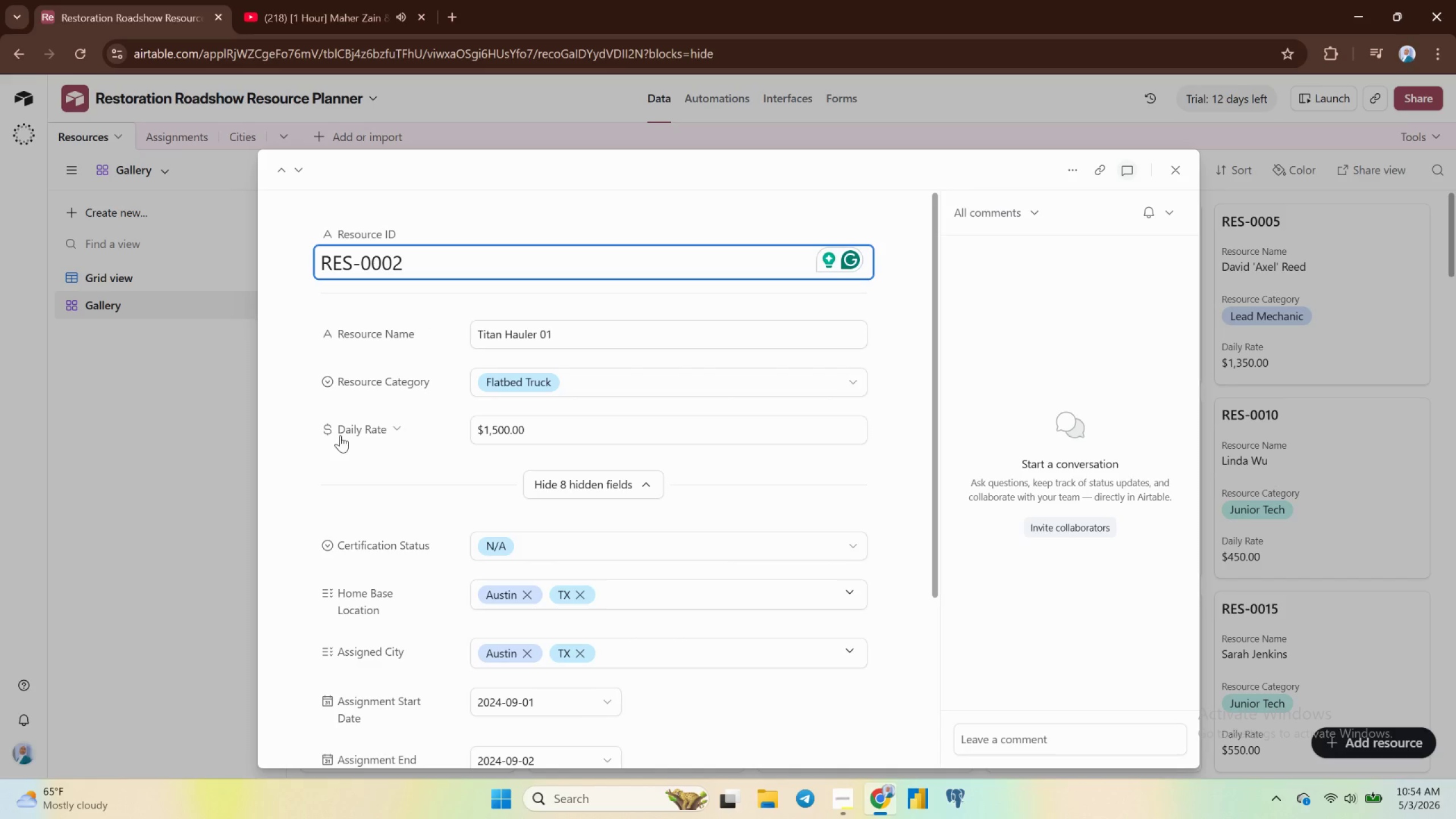 
left_click_drag(start_coordinate=[315, 433], to_coordinate=[328, 466])
 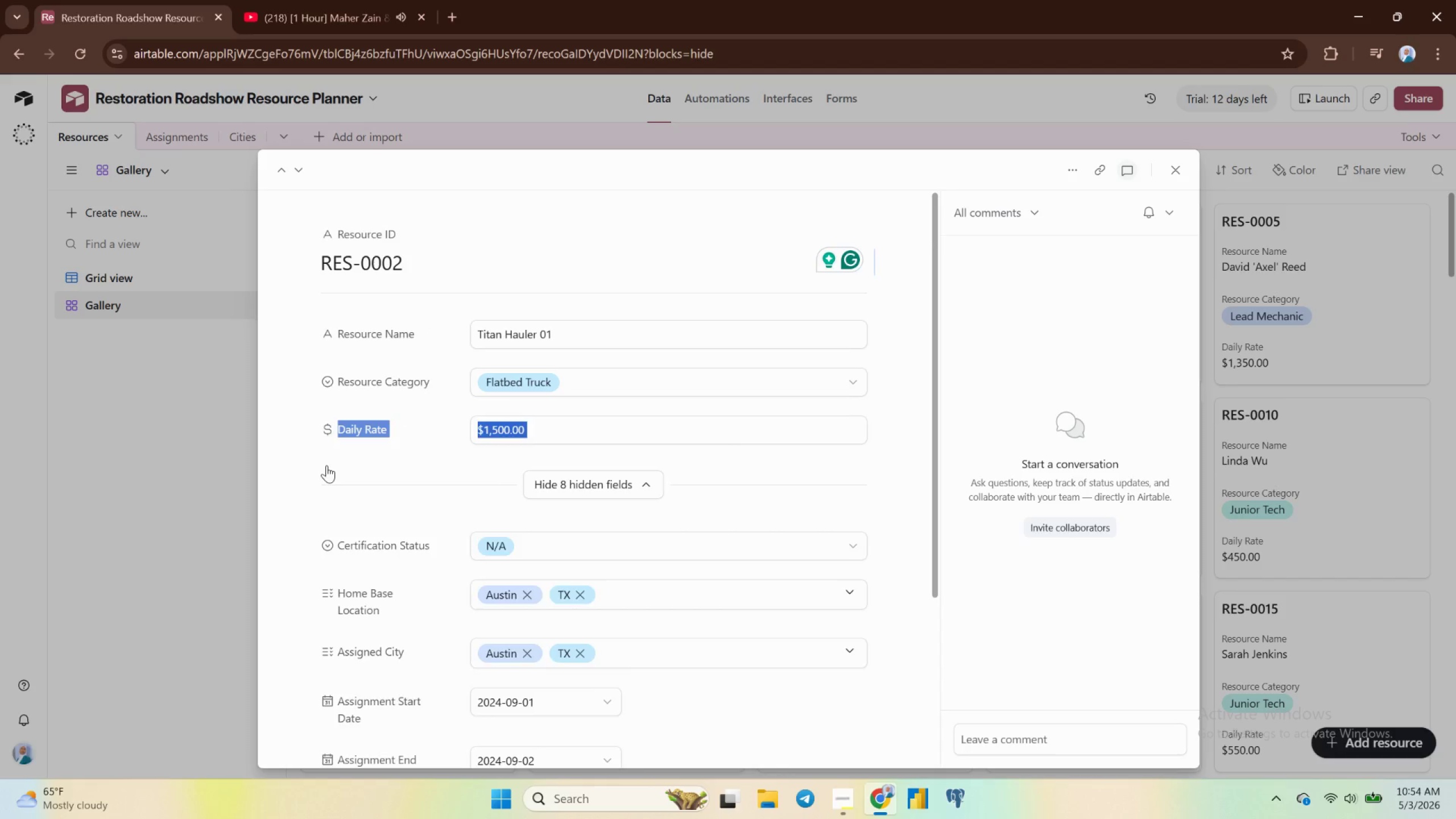 
left_click([326, 465])
 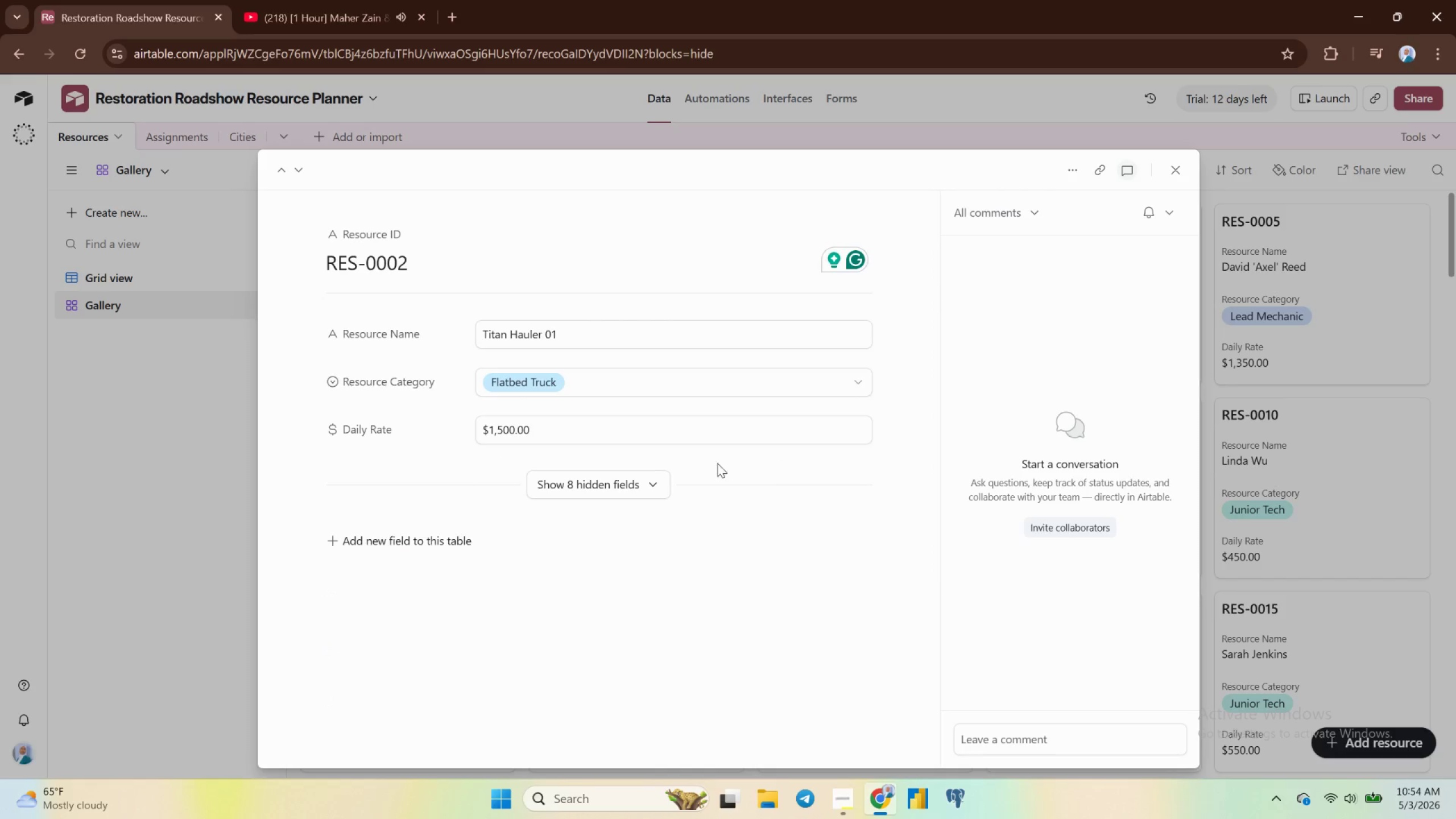 
left_click([627, 479])
 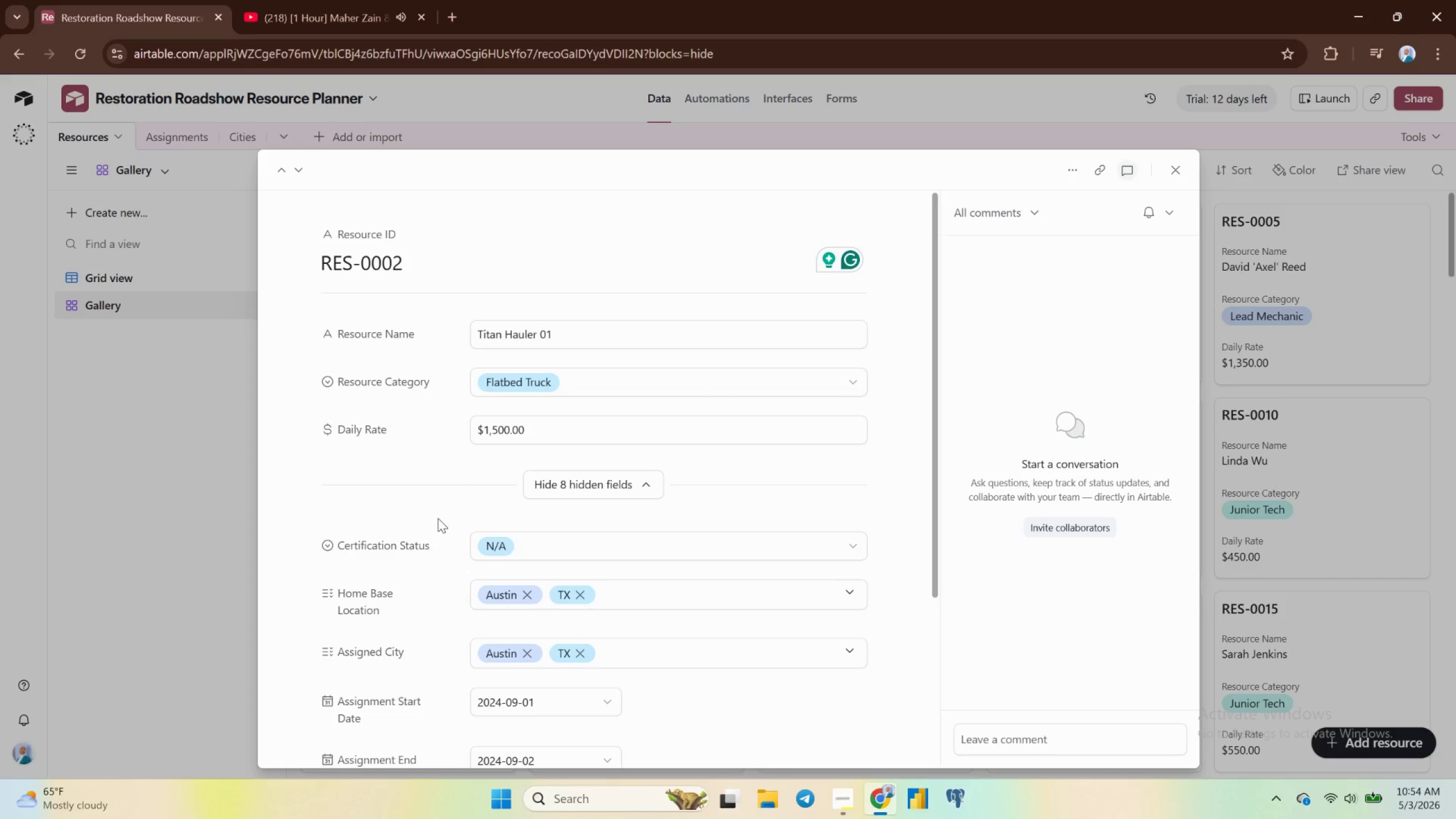 
scroll: coordinate [454, 495], scroll_direction: down, amount: 4.0
 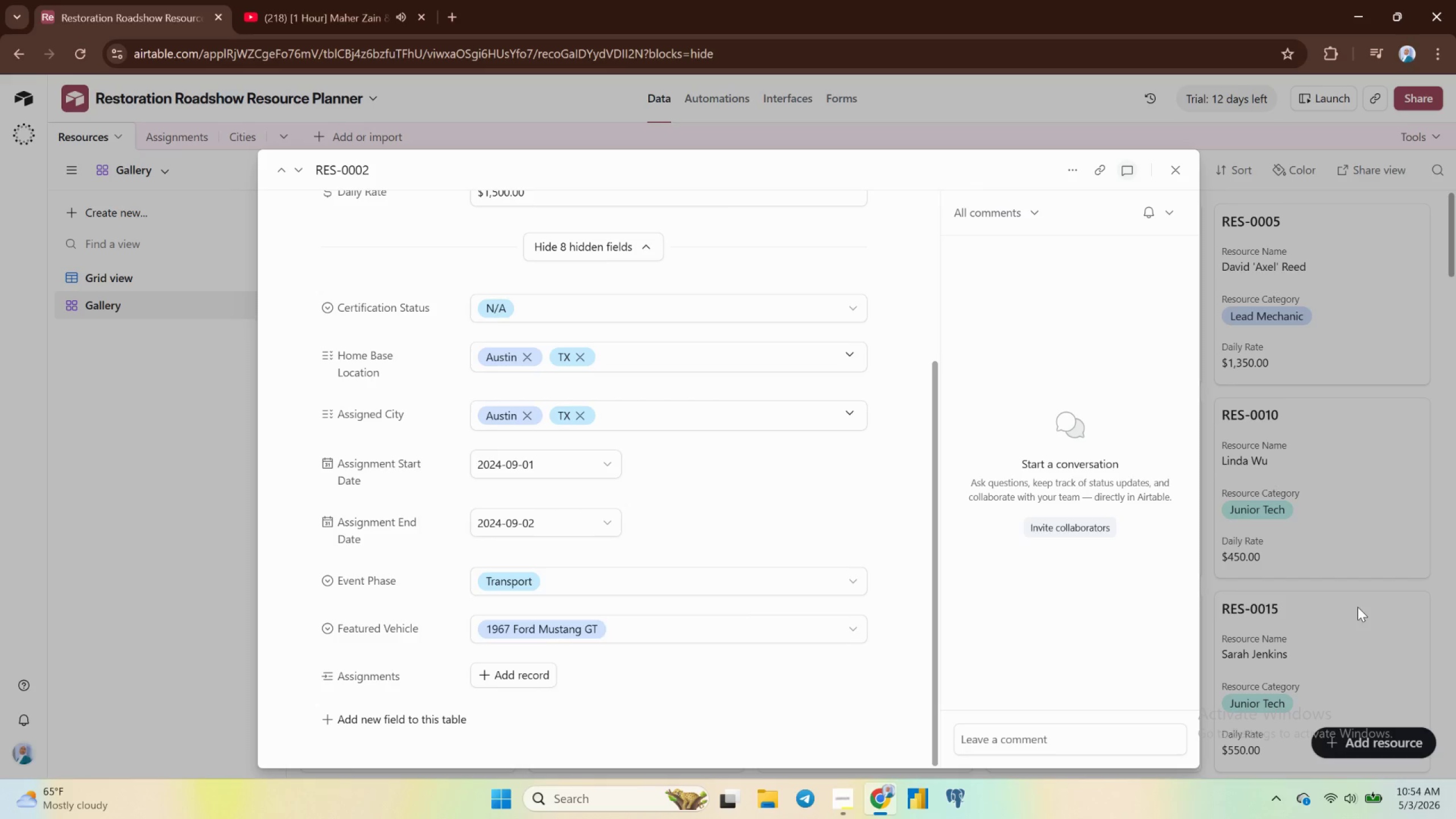 
wait(7.16)
 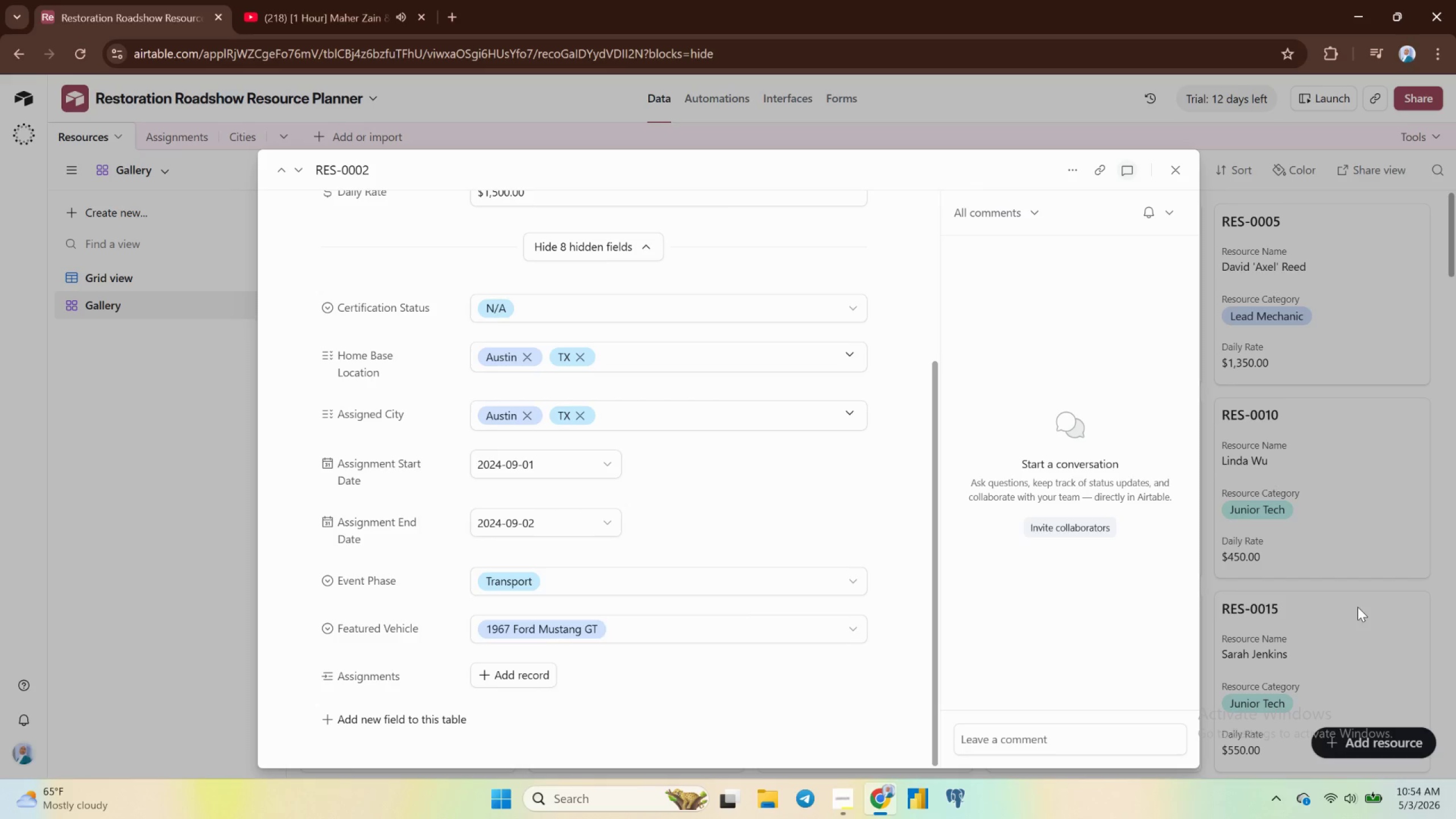 
left_click([1179, 166])
 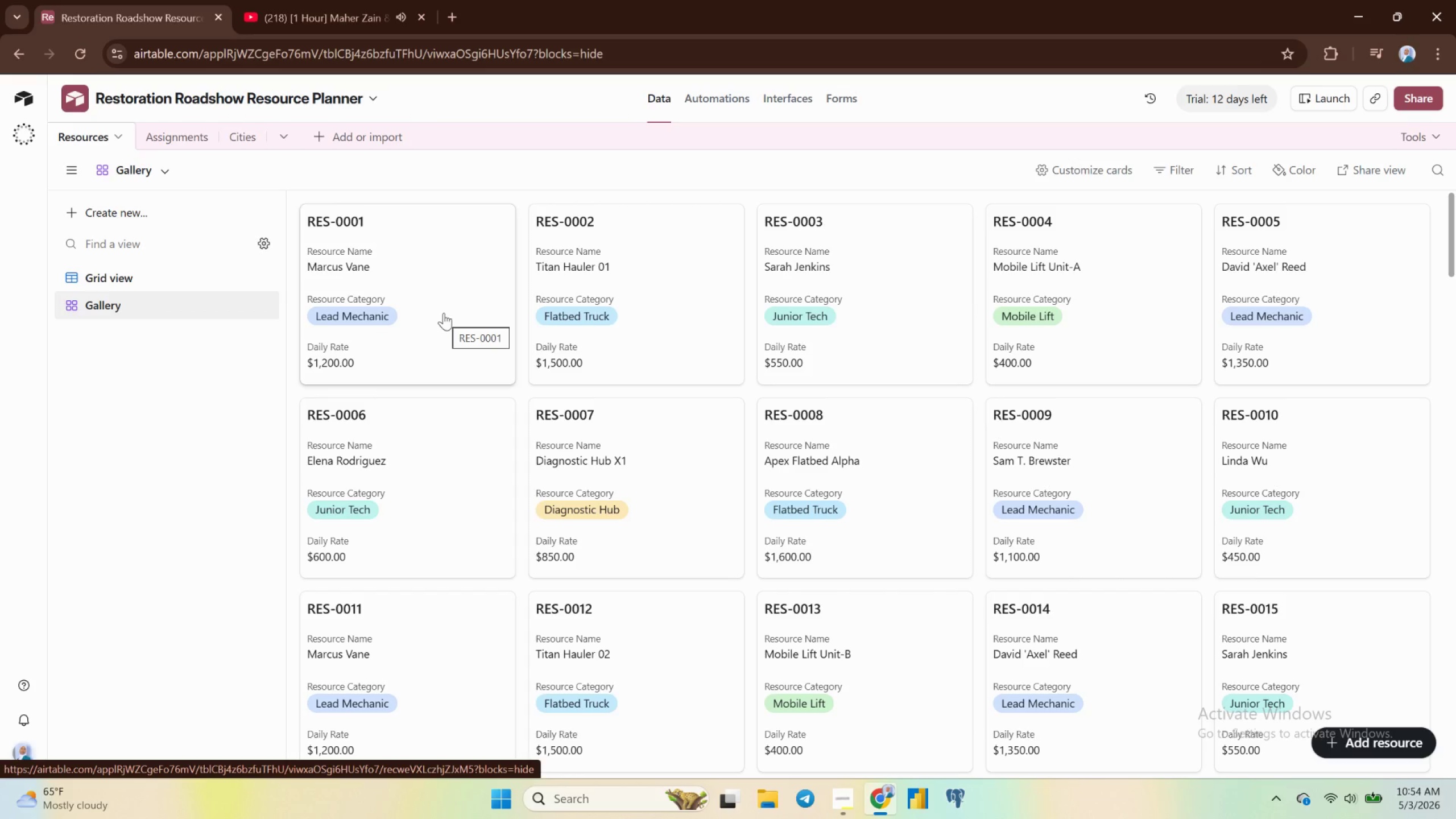 
wait(12.89)
 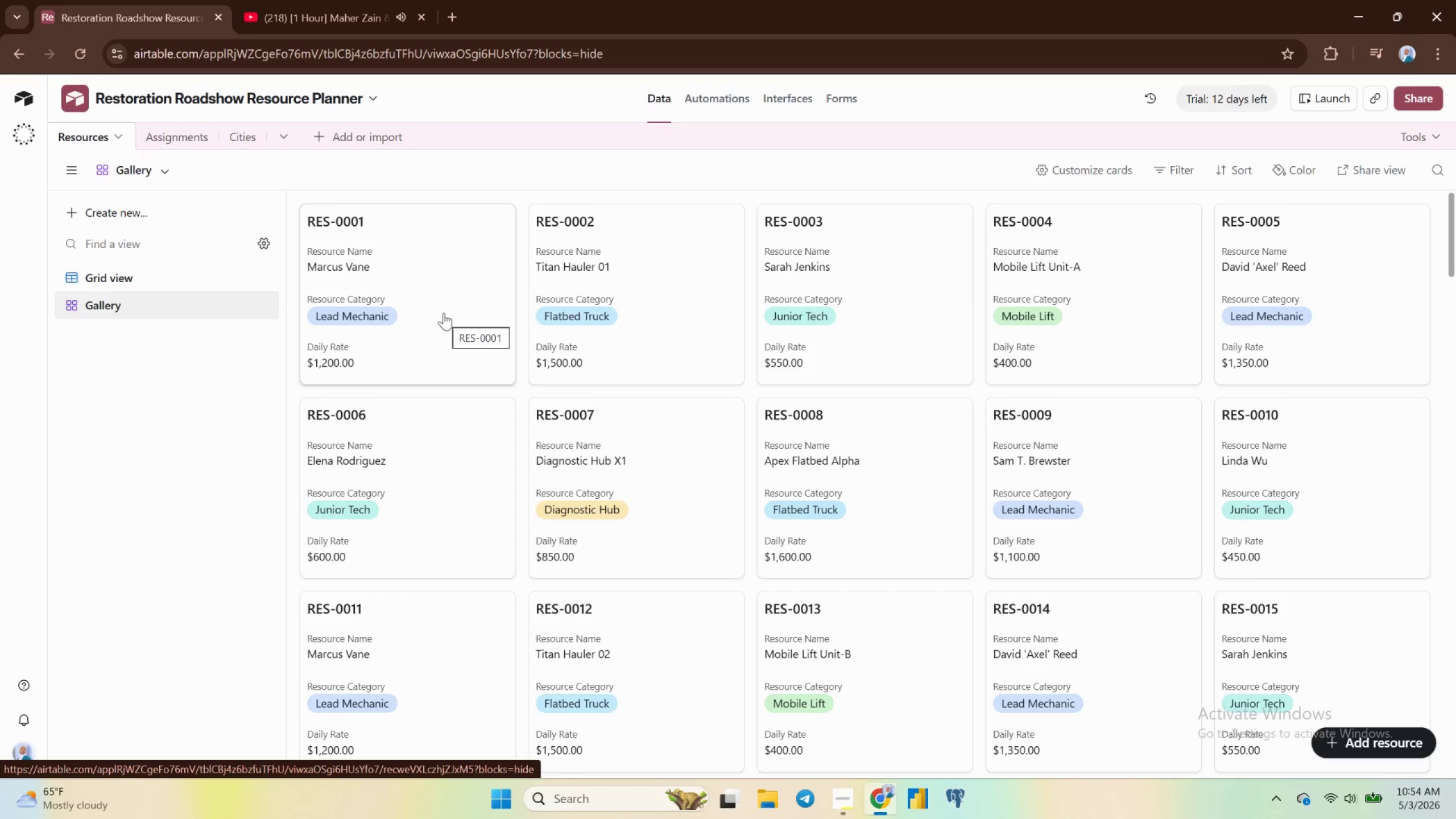 
scroll: coordinate [776, 519], scroll_direction: down, amount: 21.0
 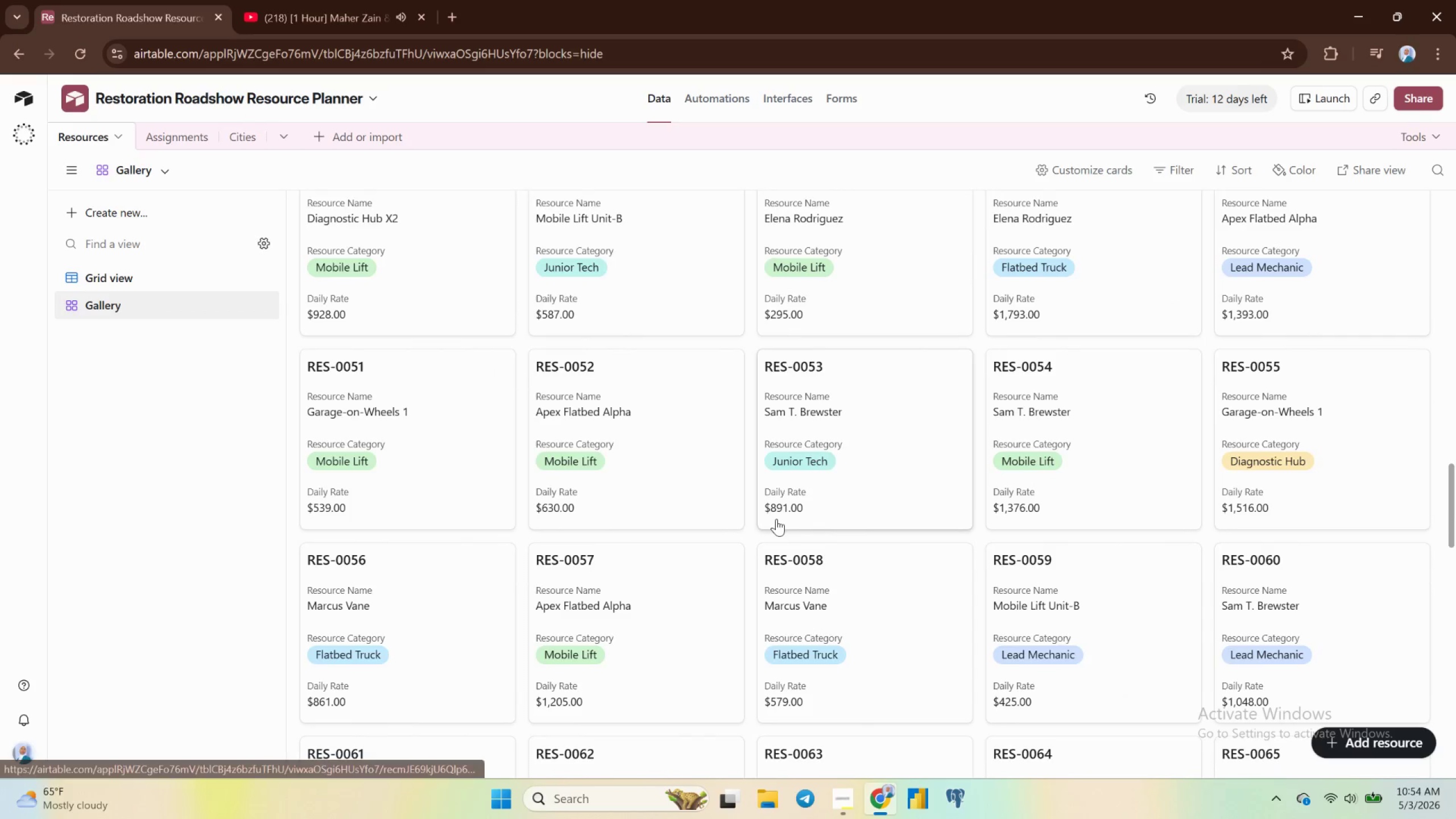 
scroll: coordinate [776, 519], scroll_direction: up, amount: 27.0
 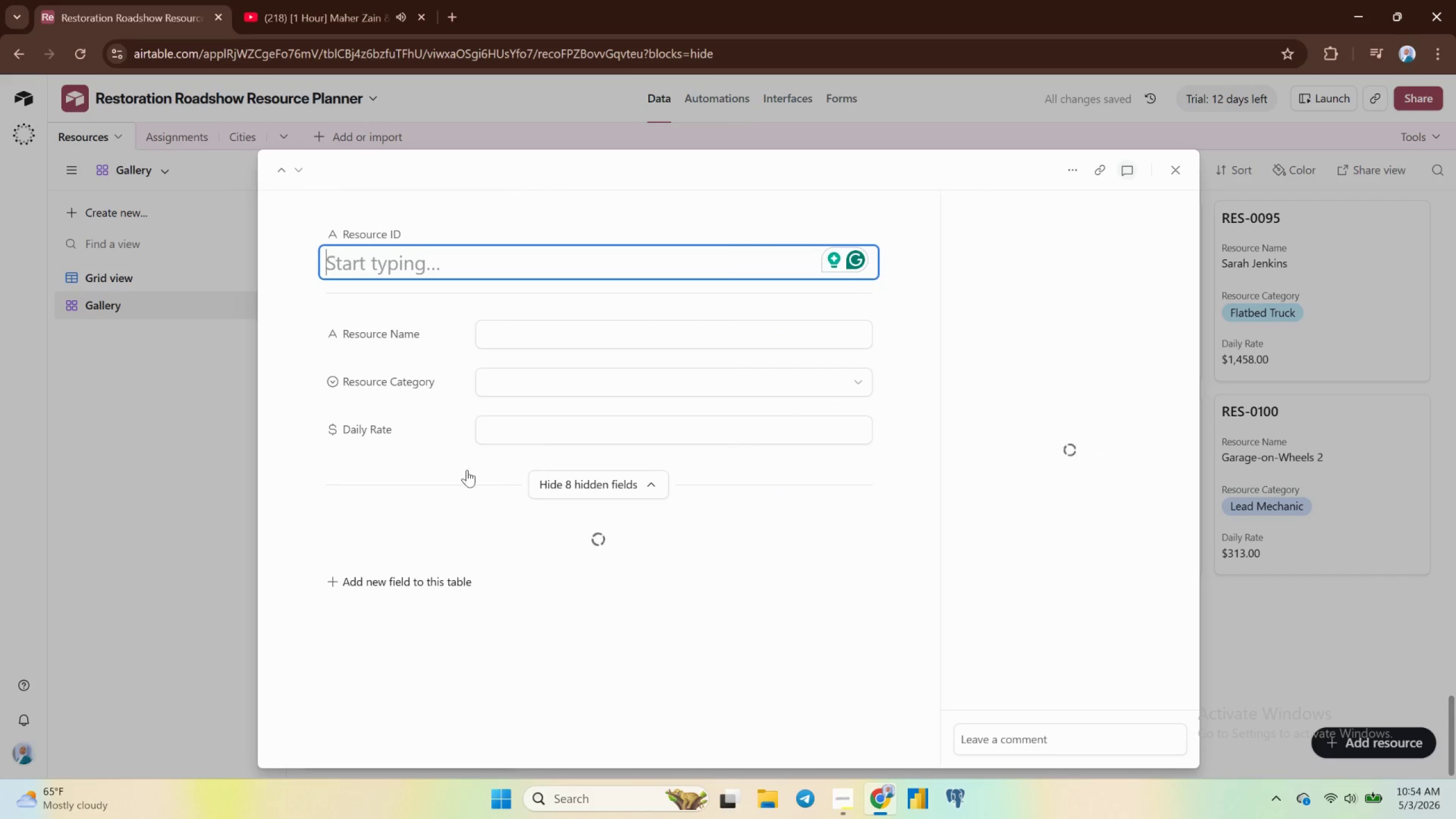 
wait(5.24)
 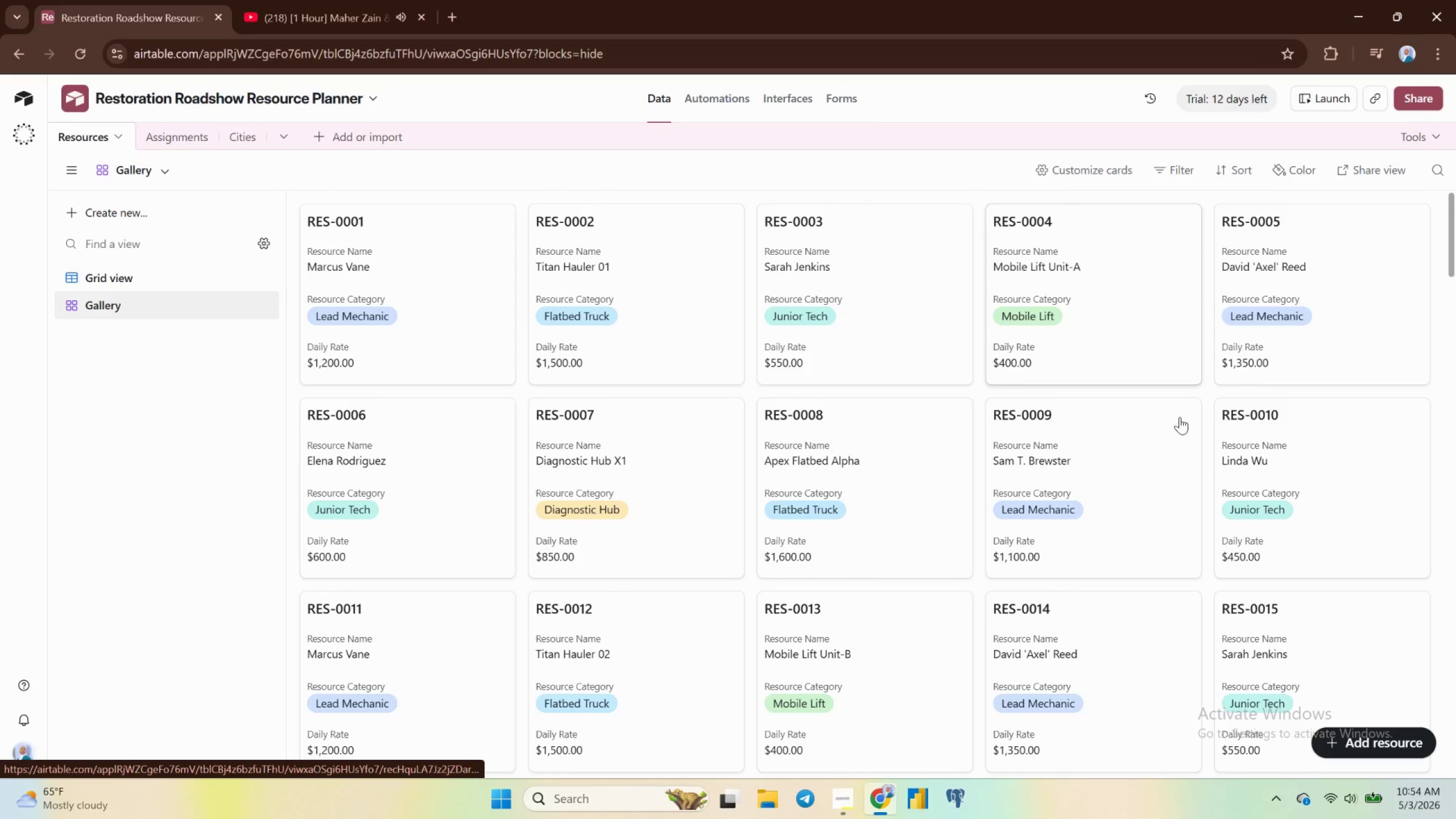 
scroll: coordinate [440, 433], scroll_direction: up, amount: 2.0
 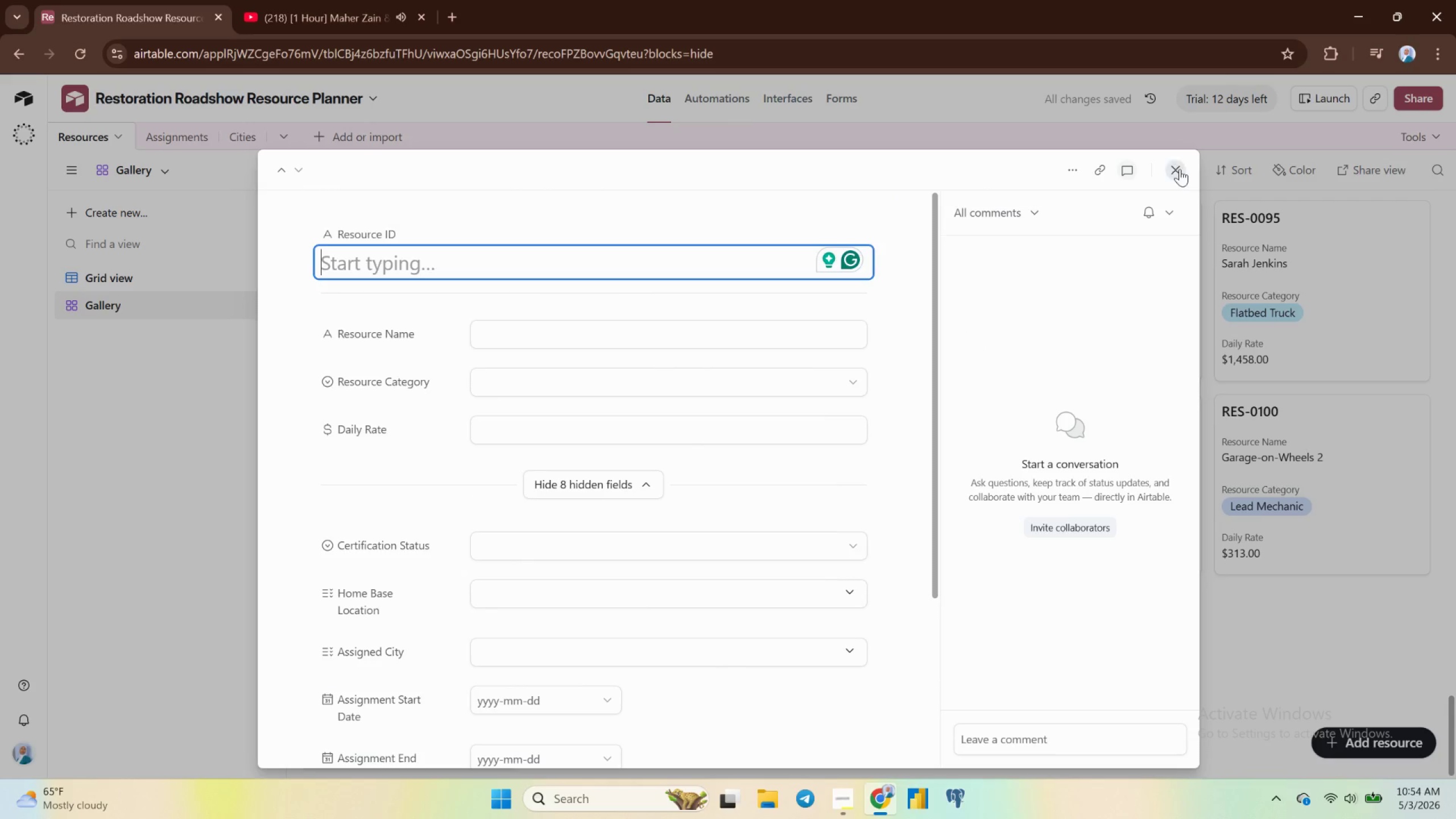 
left_click([1180, 169])
 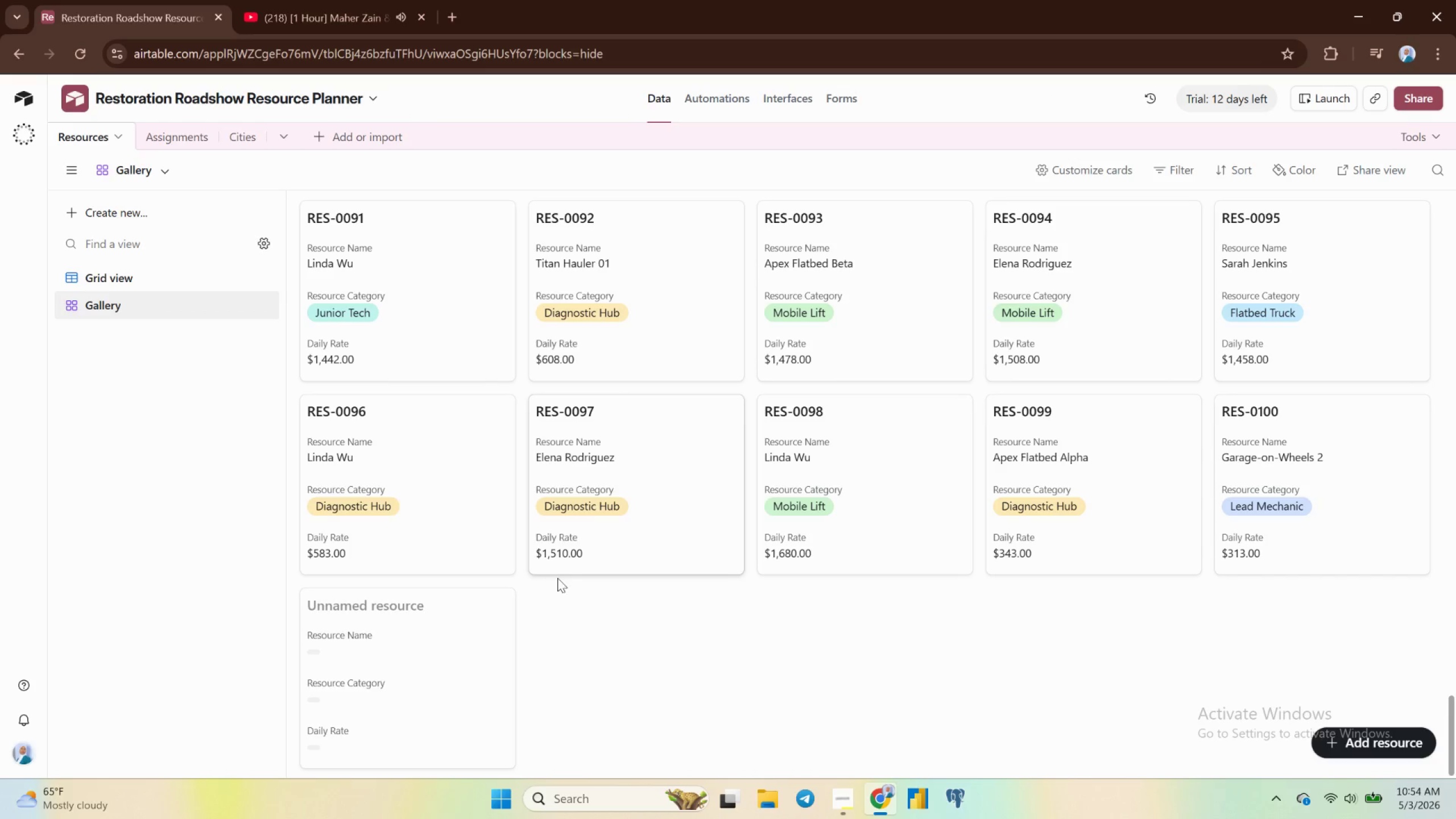 
left_click([481, 652])
 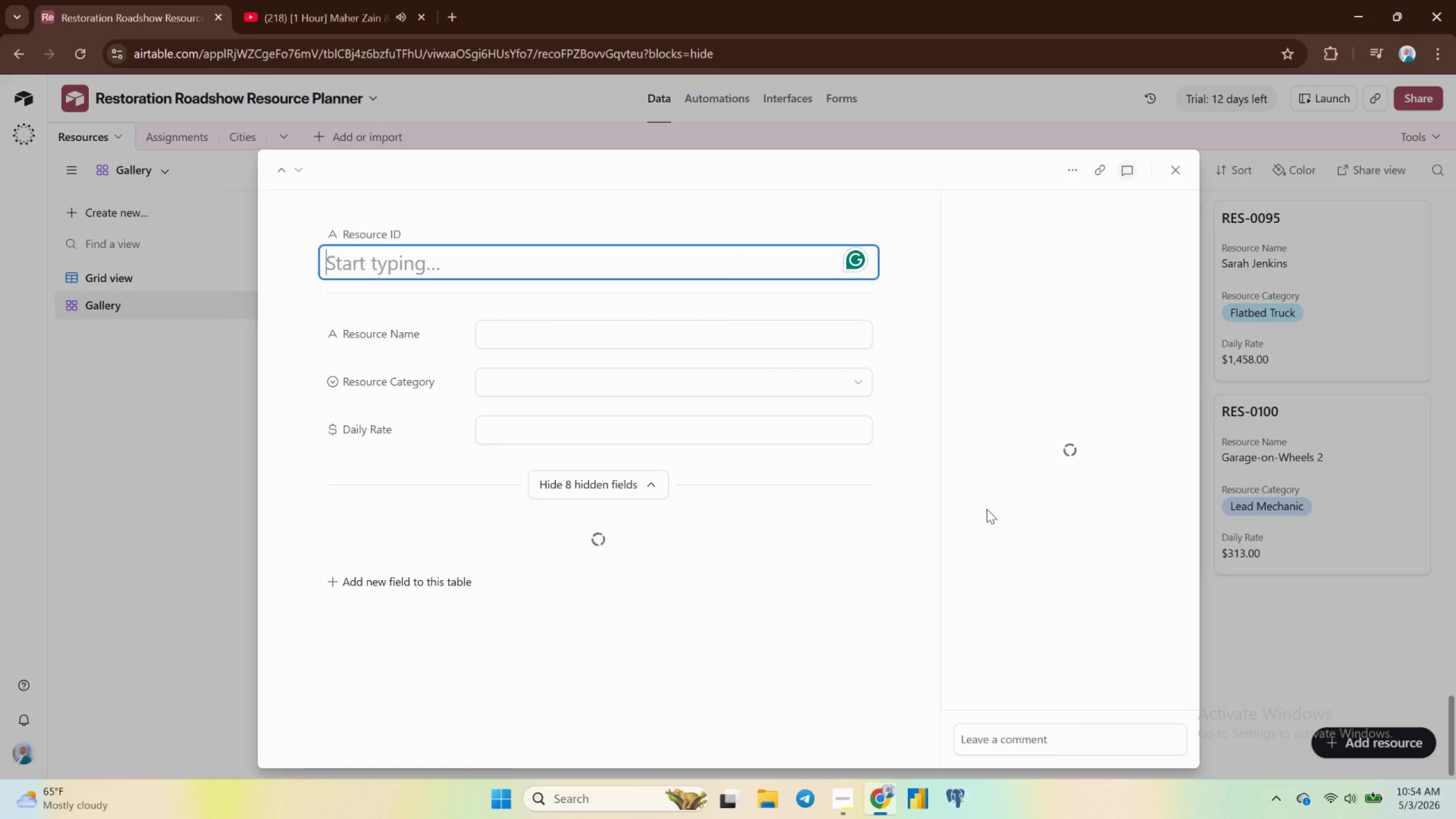 
scroll: coordinate [696, 540], scroll_direction: down, amount: 1.0
 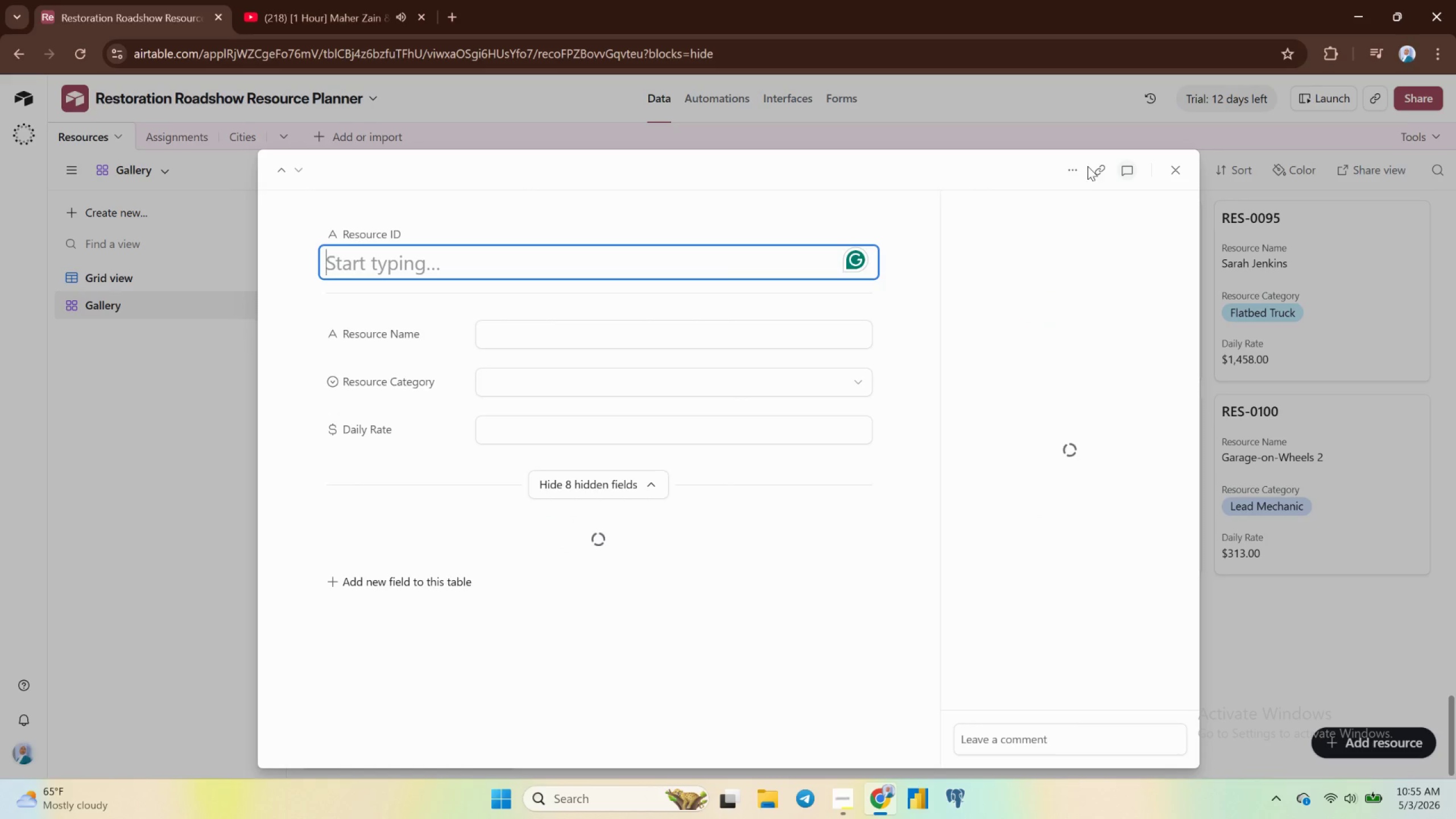 
left_click([1078, 169])
 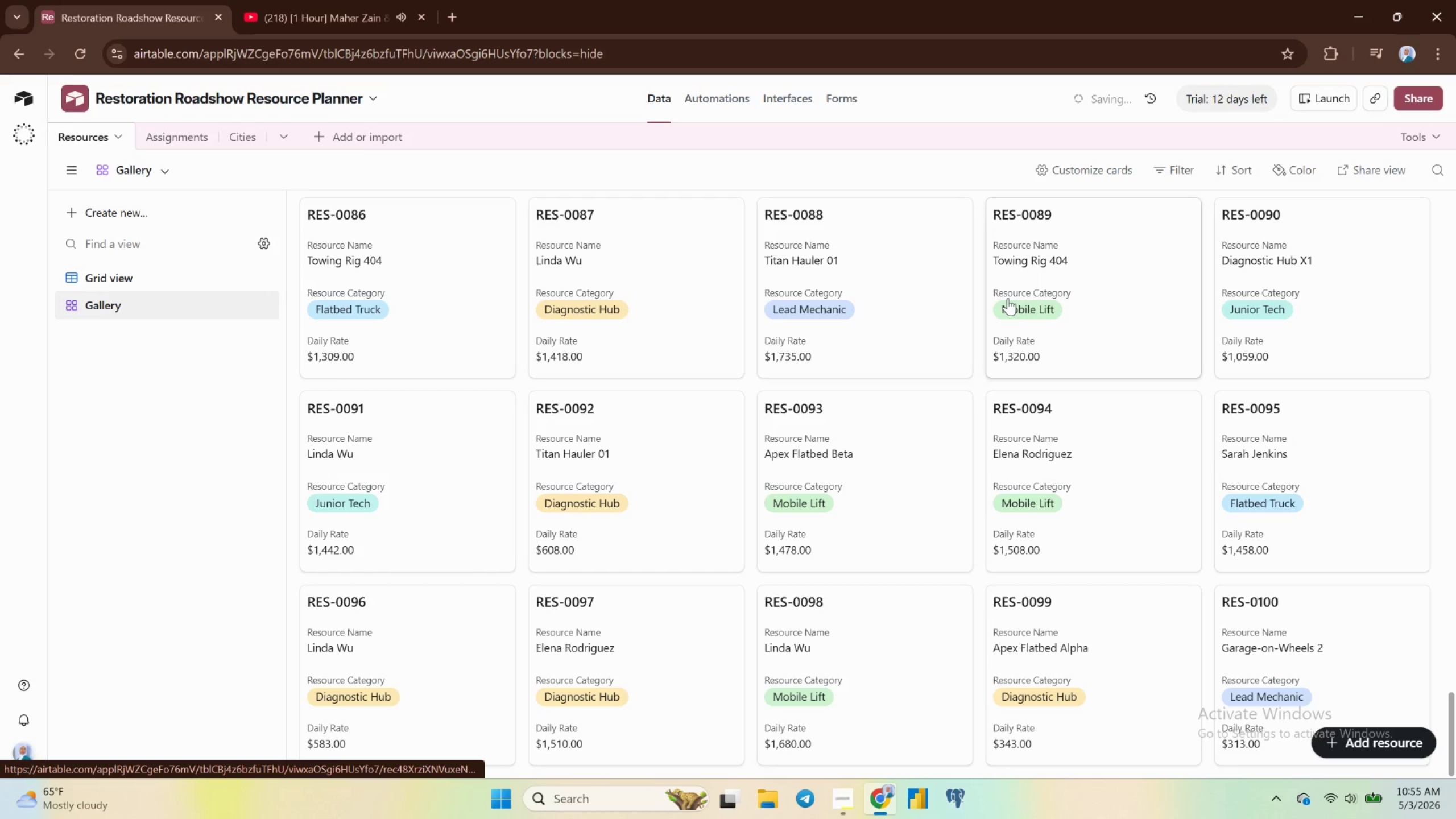 
scroll: coordinate [517, 494], scroll_direction: down, amount: 4.0
 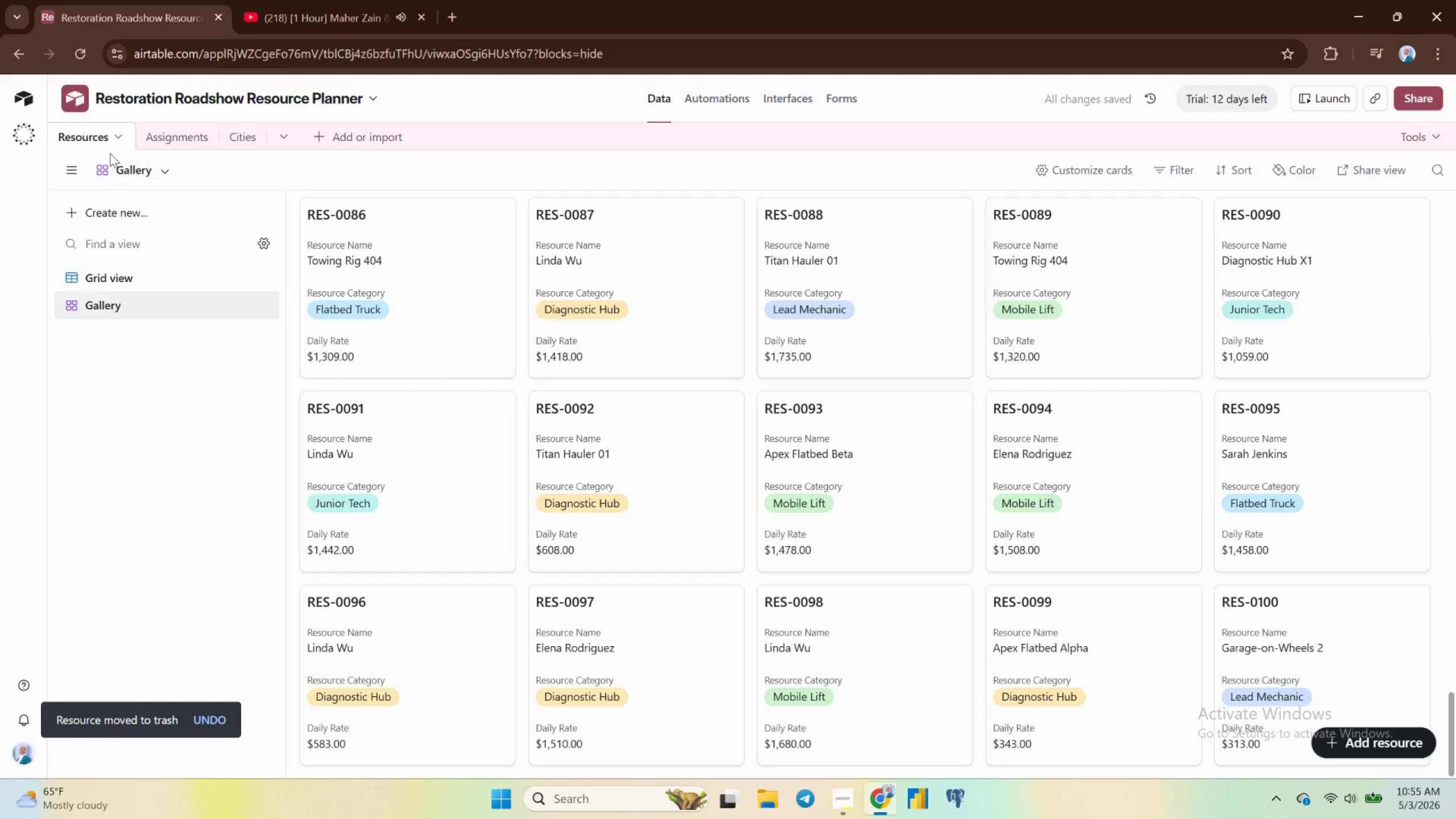 
left_click([170, 136])
 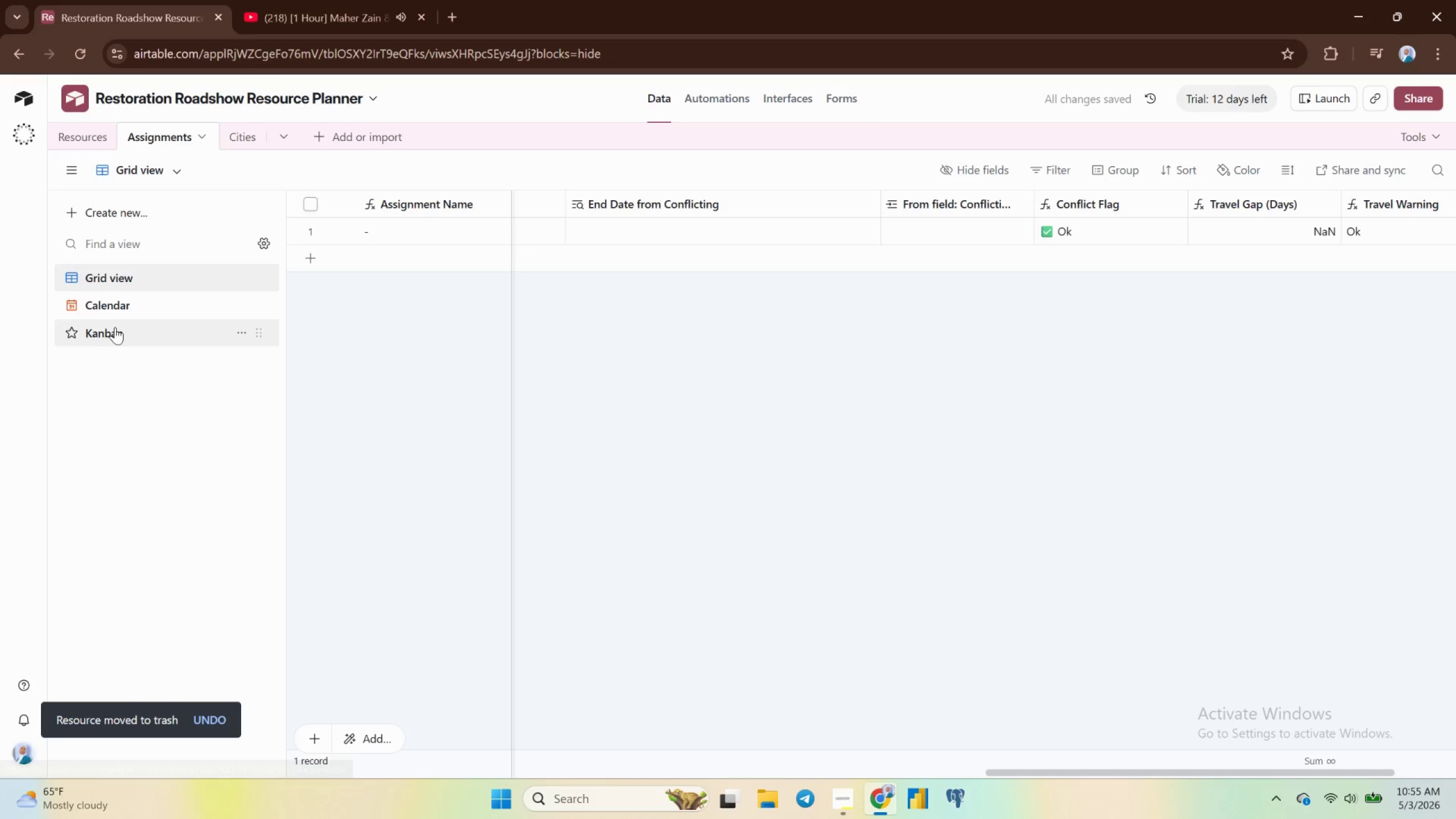 
left_click([119, 328])
 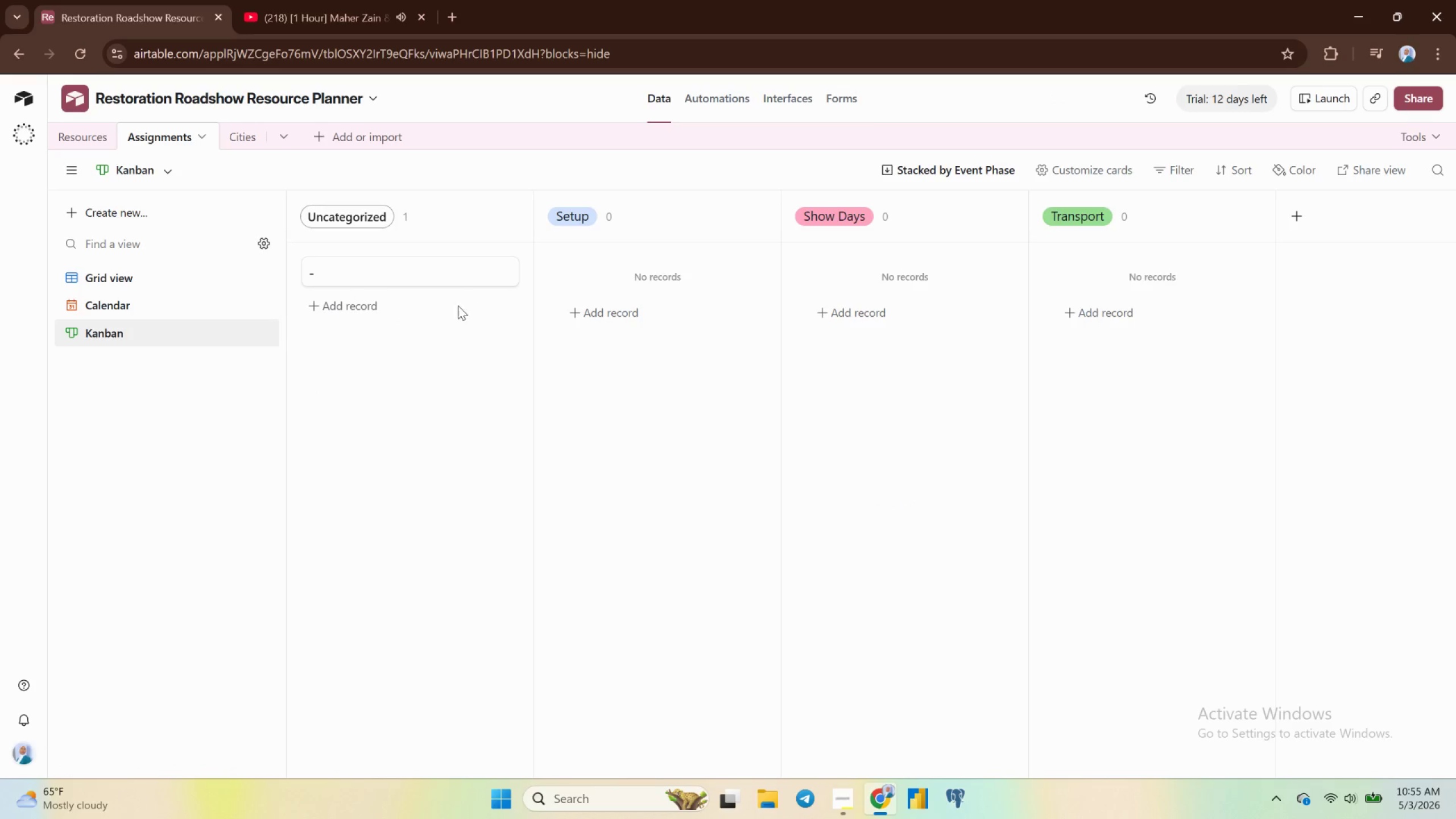 
wait(6.53)
 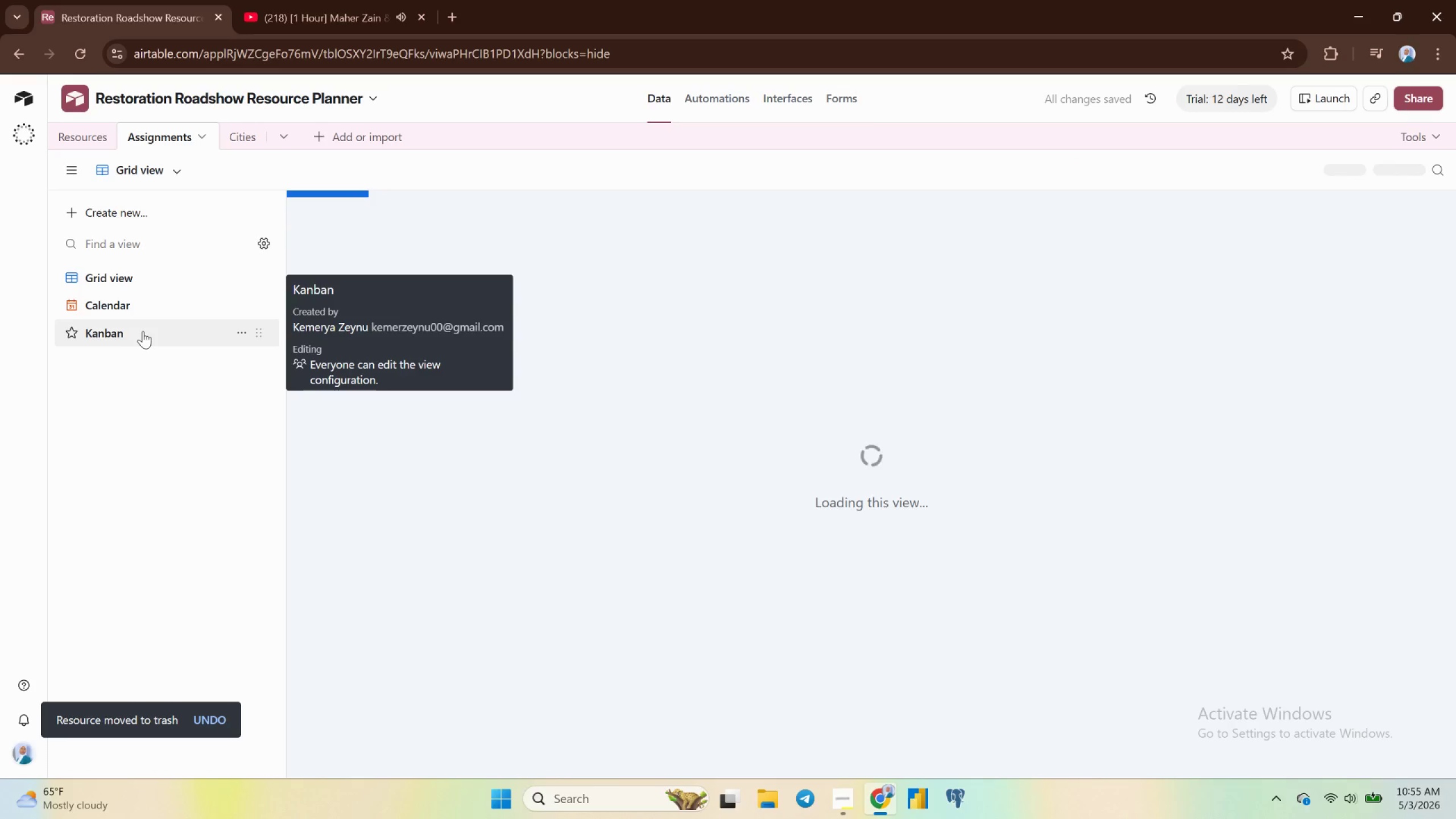 
left_click([452, 220])
 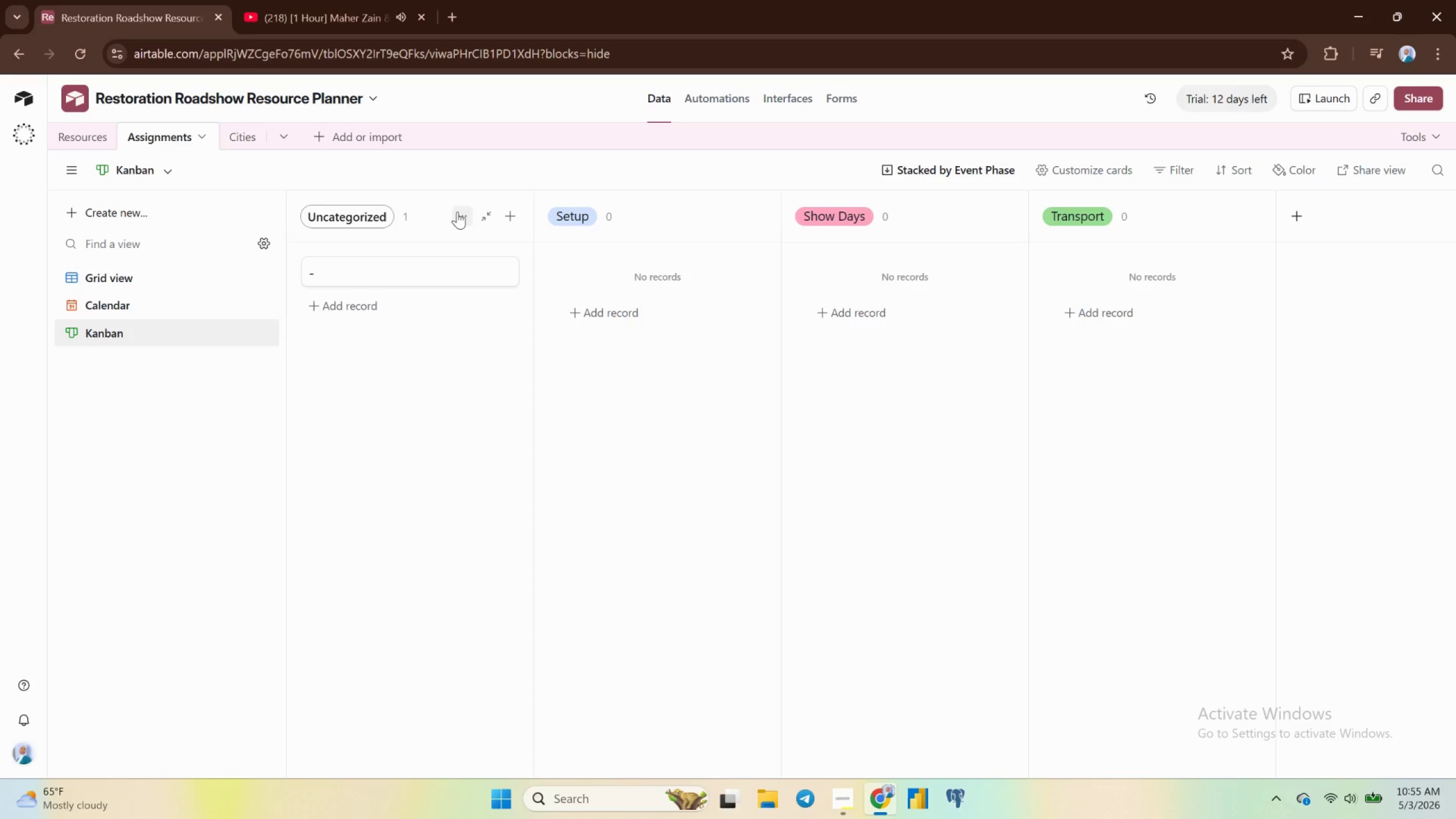 
left_click([457, 212])
 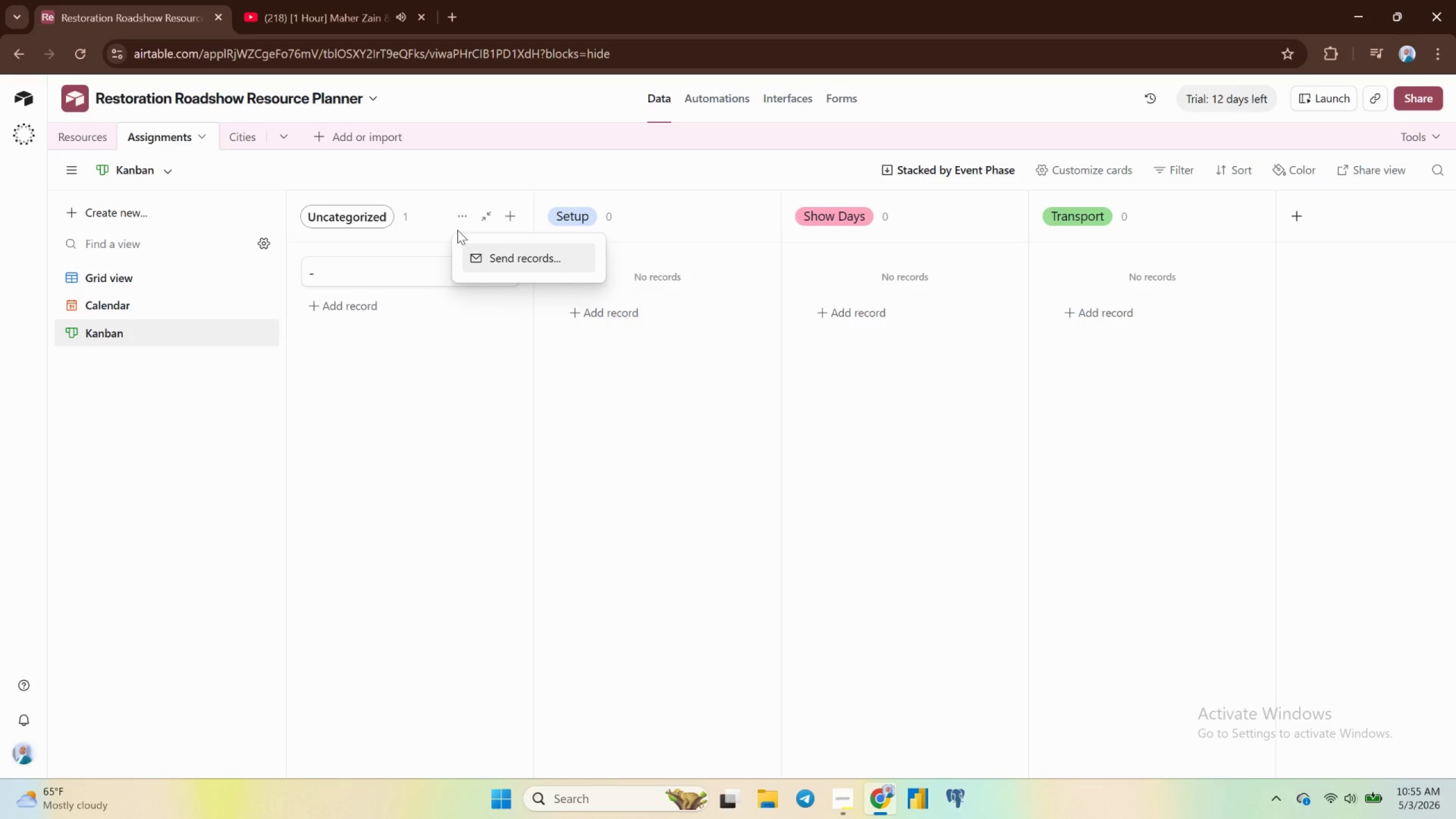 
left_click([454, 213])
 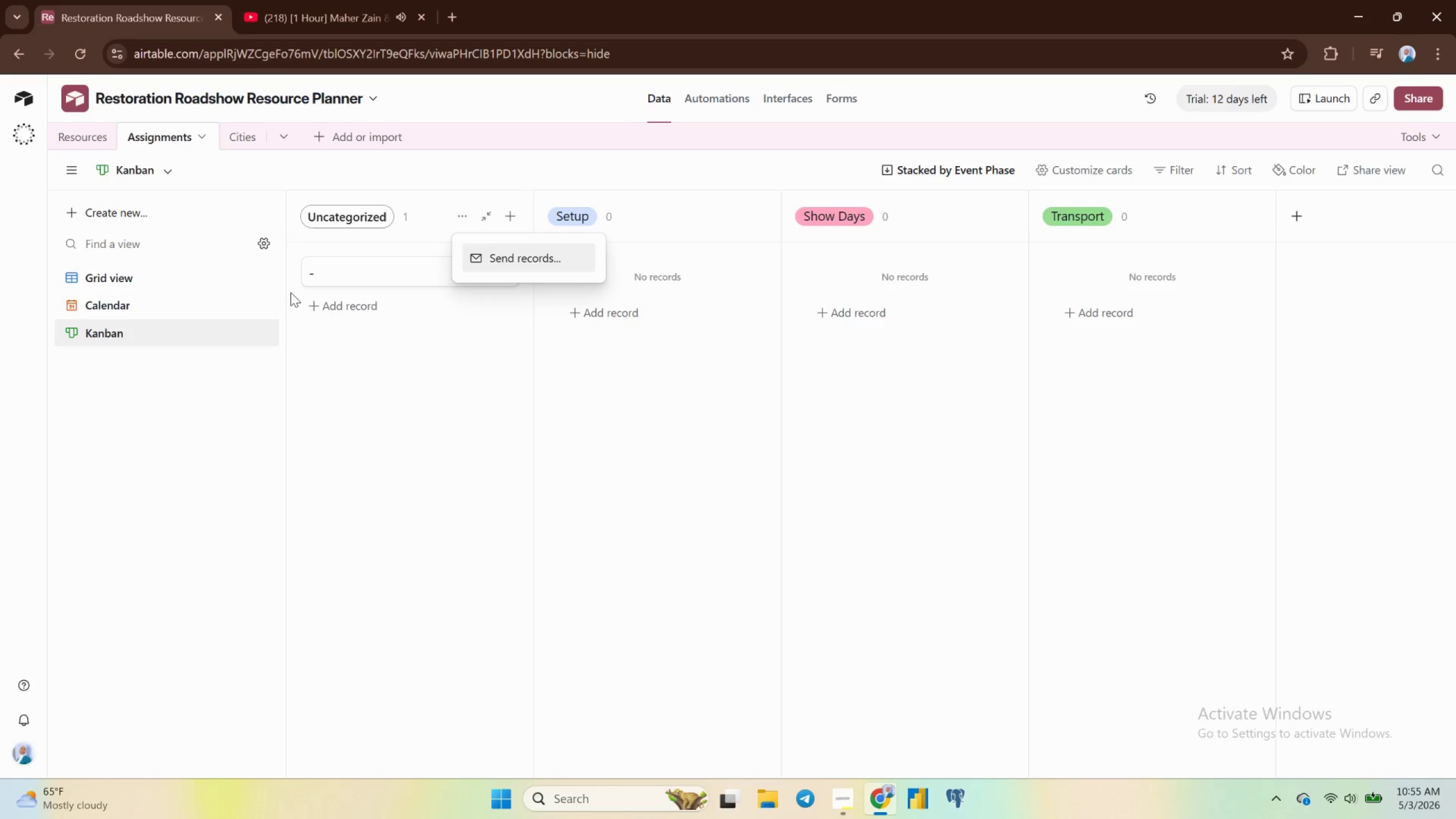 
wait(5.33)
 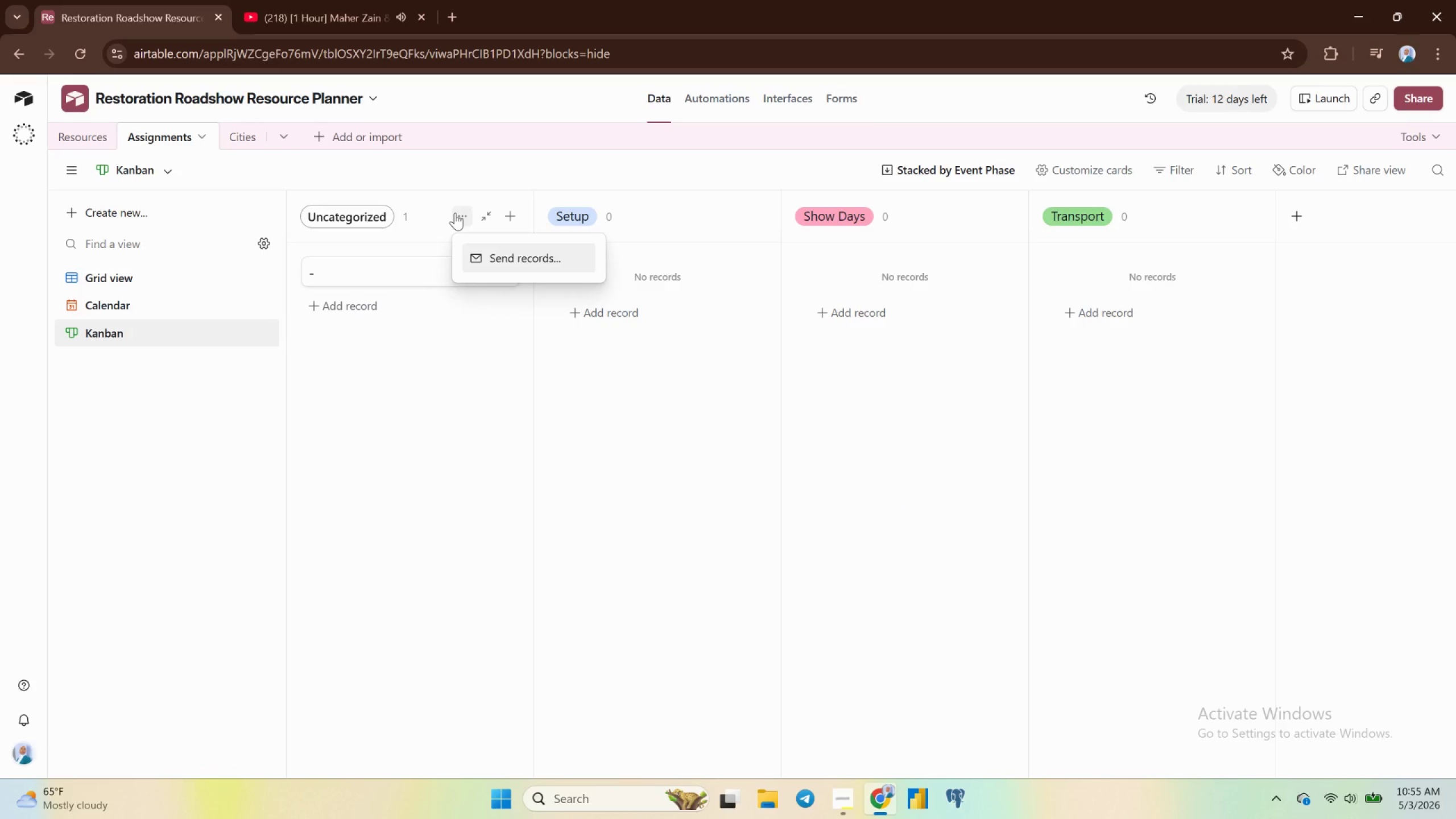 
left_click([301, 220])
 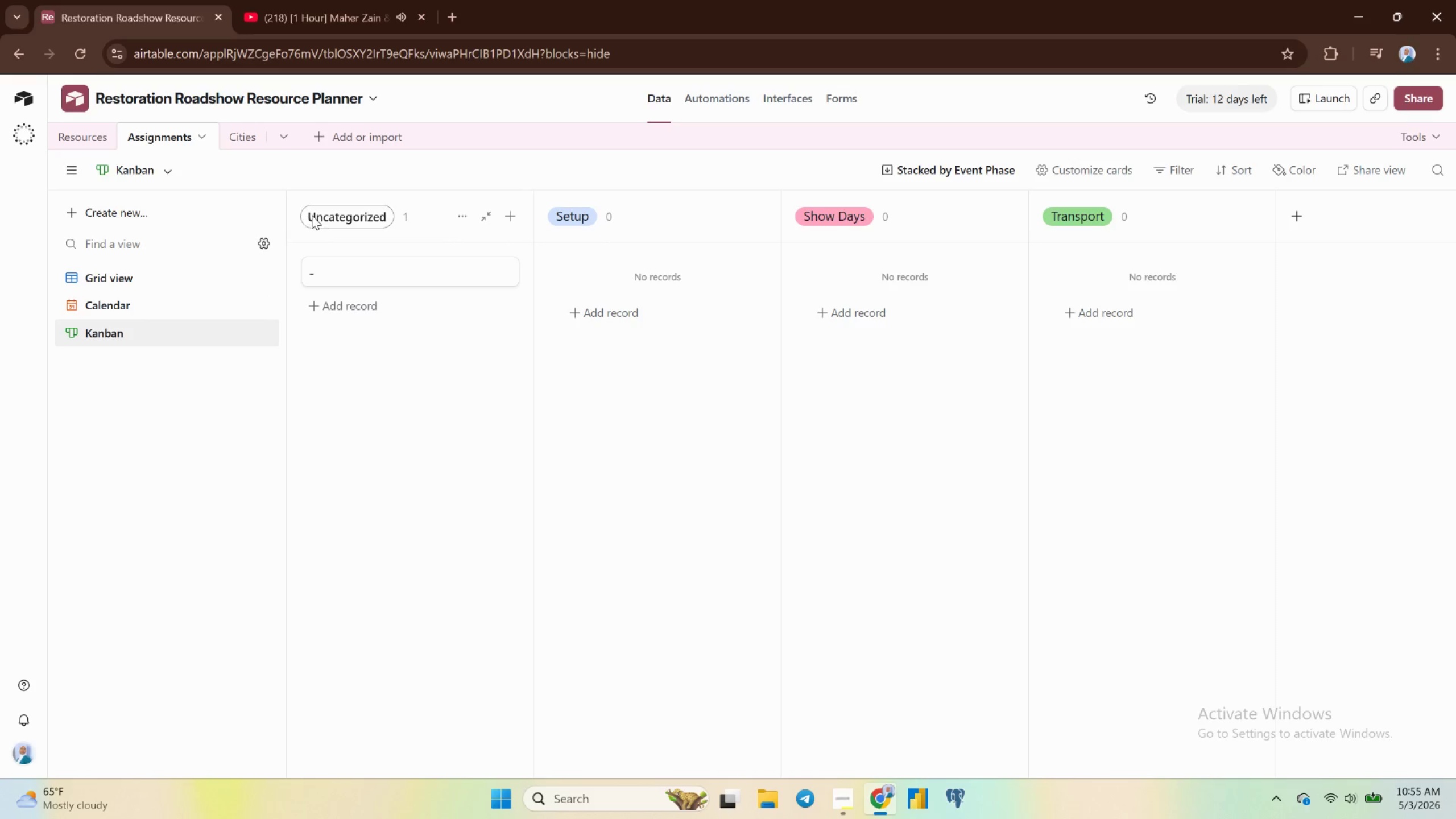 
left_click([313, 215])
 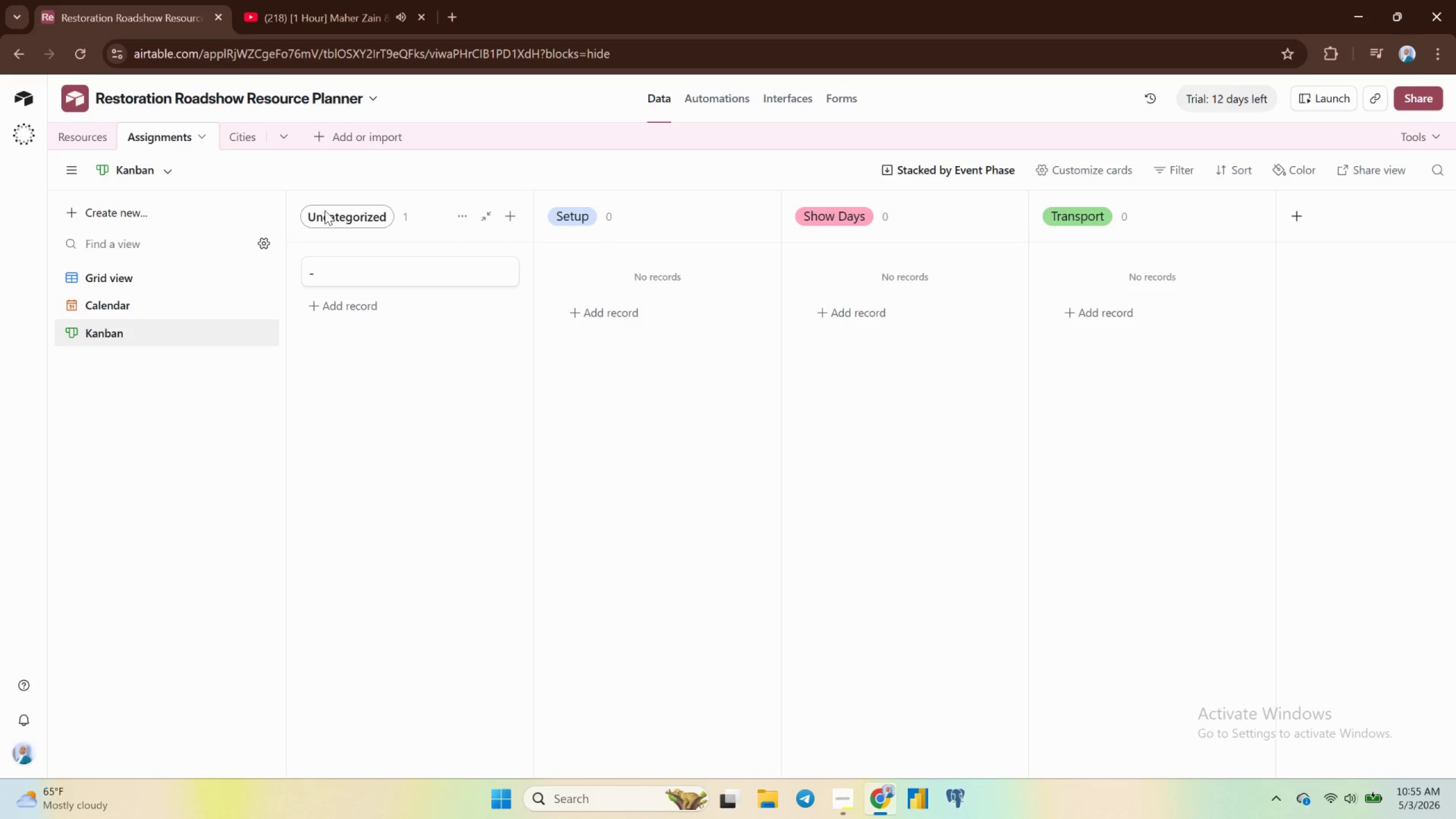 
left_click_drag(start_coordinate=[327, 212], to_coordinate=[330, 212])
 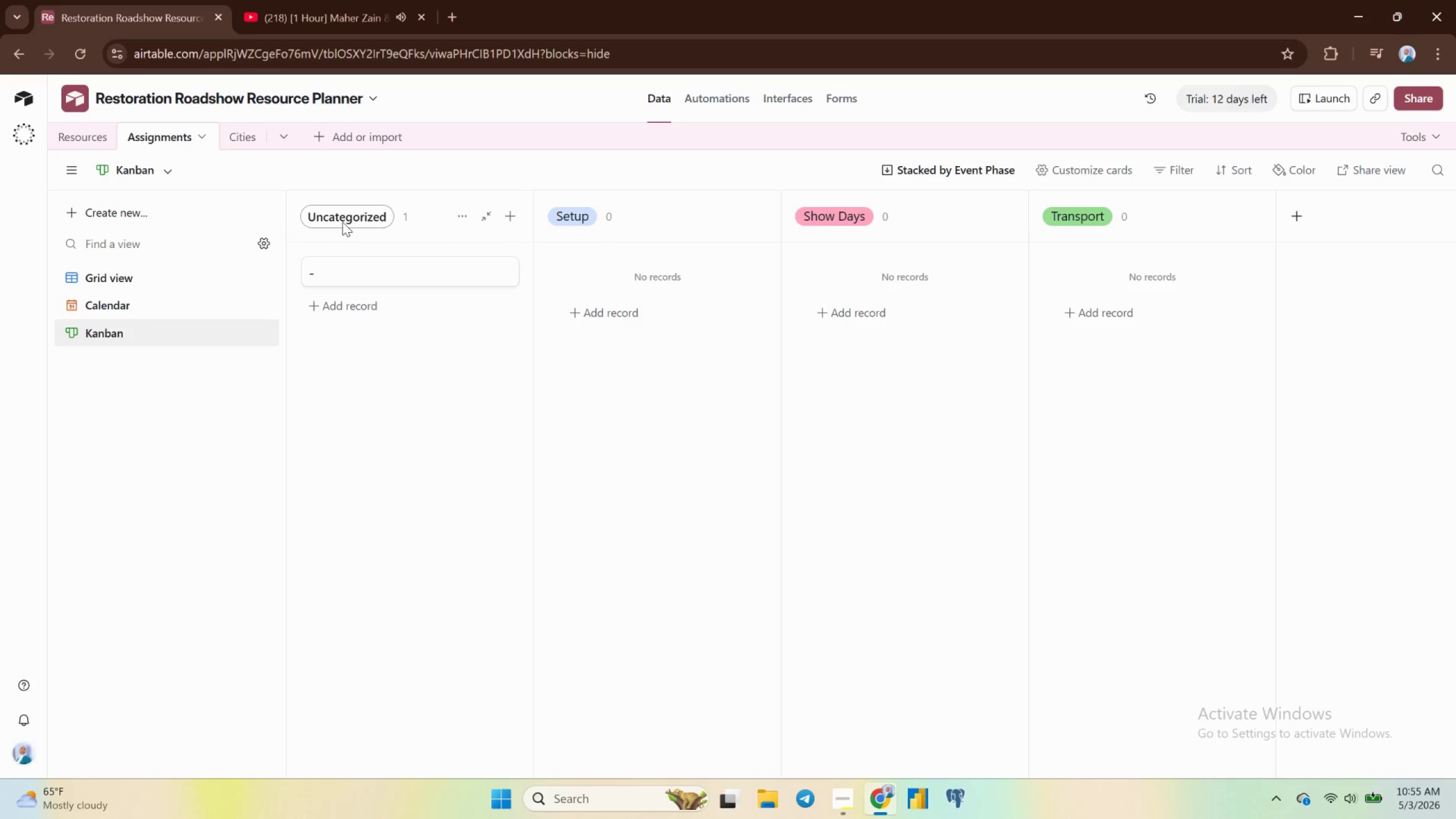 
left_click([343, 222])
 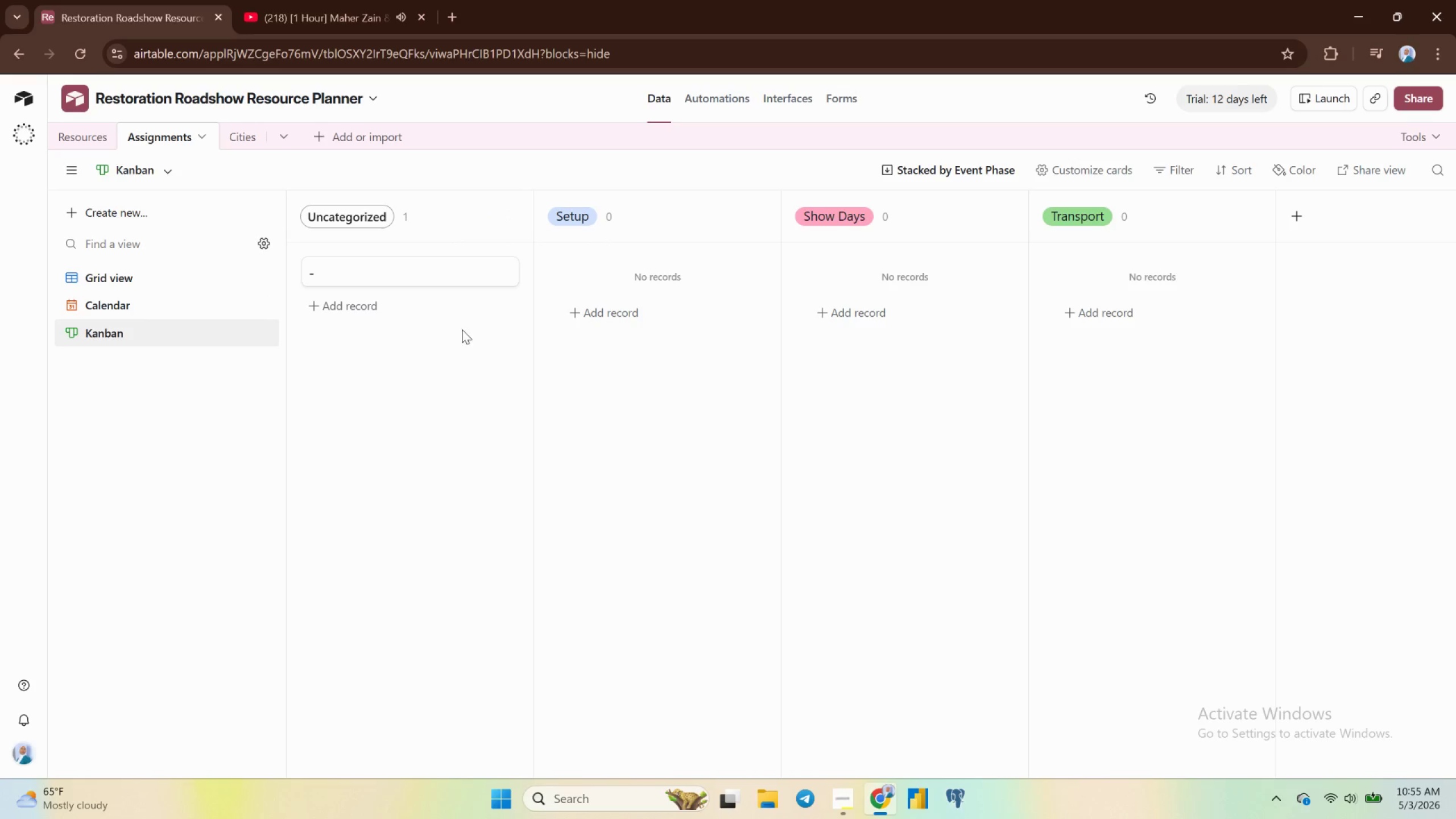 
left_click_drag(start_coordinate=[480, 326], to_coordinate=[483, 337])
 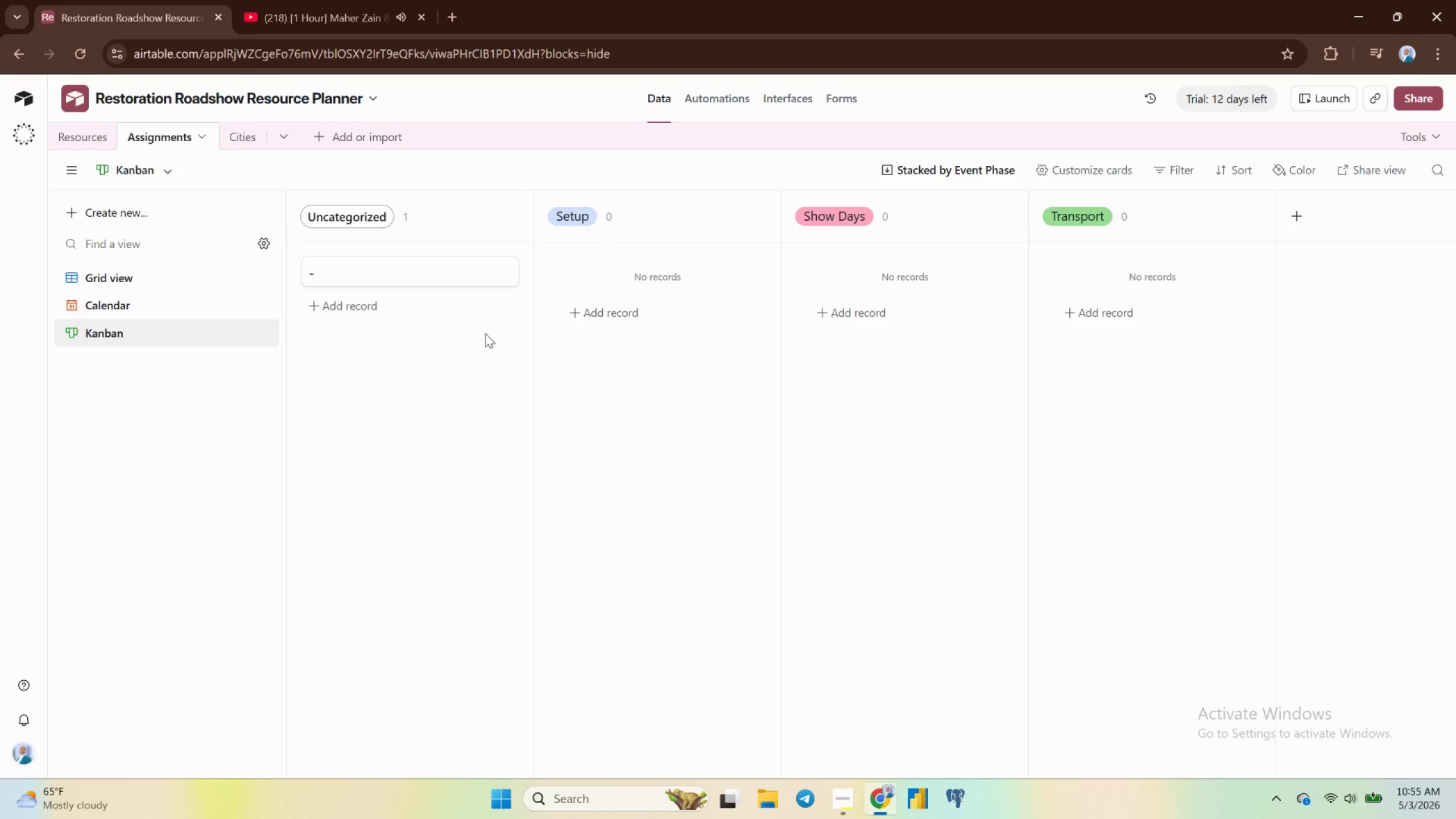 
right_click([485, 333])
 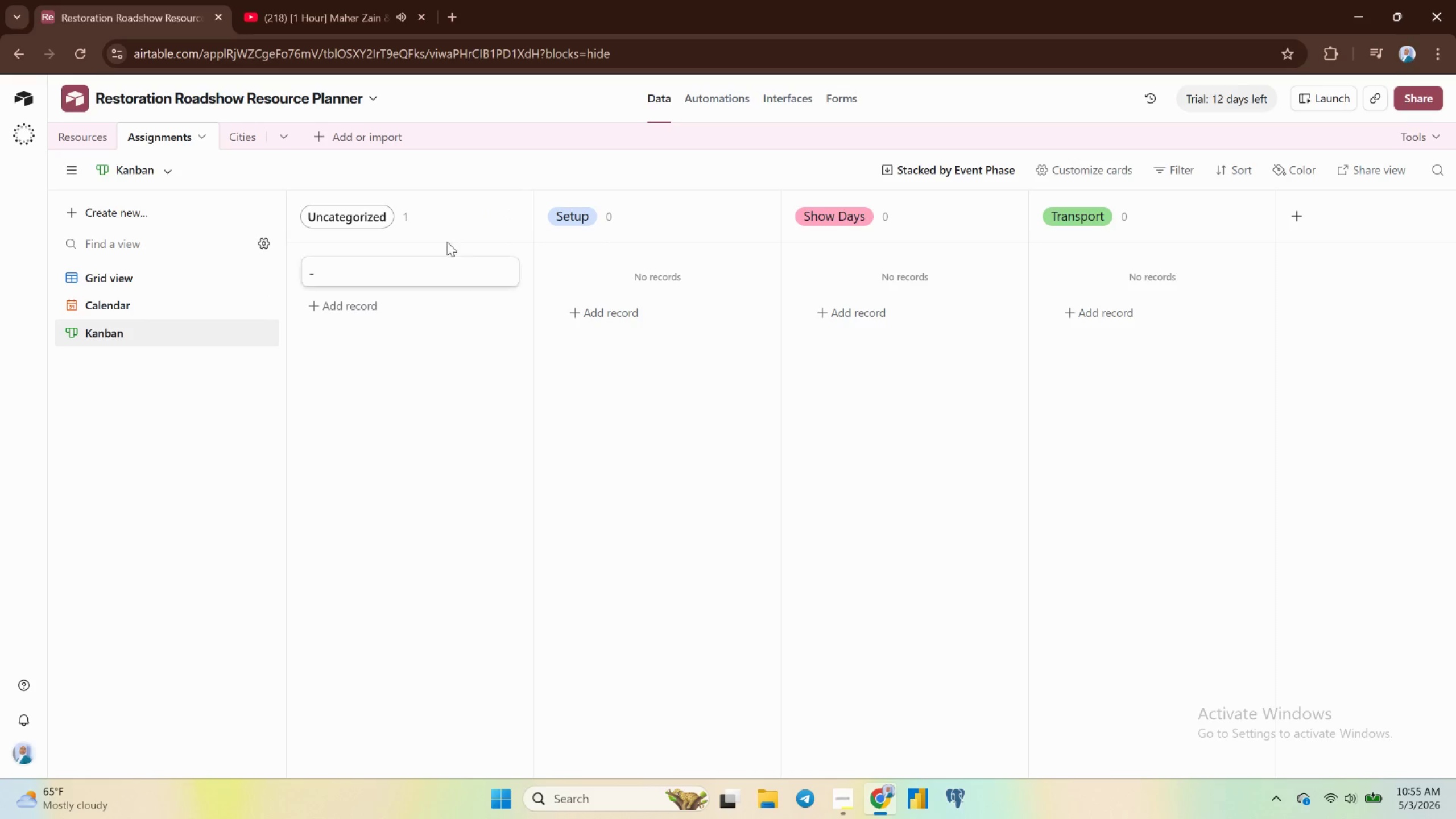 
left_click([438, 227])
 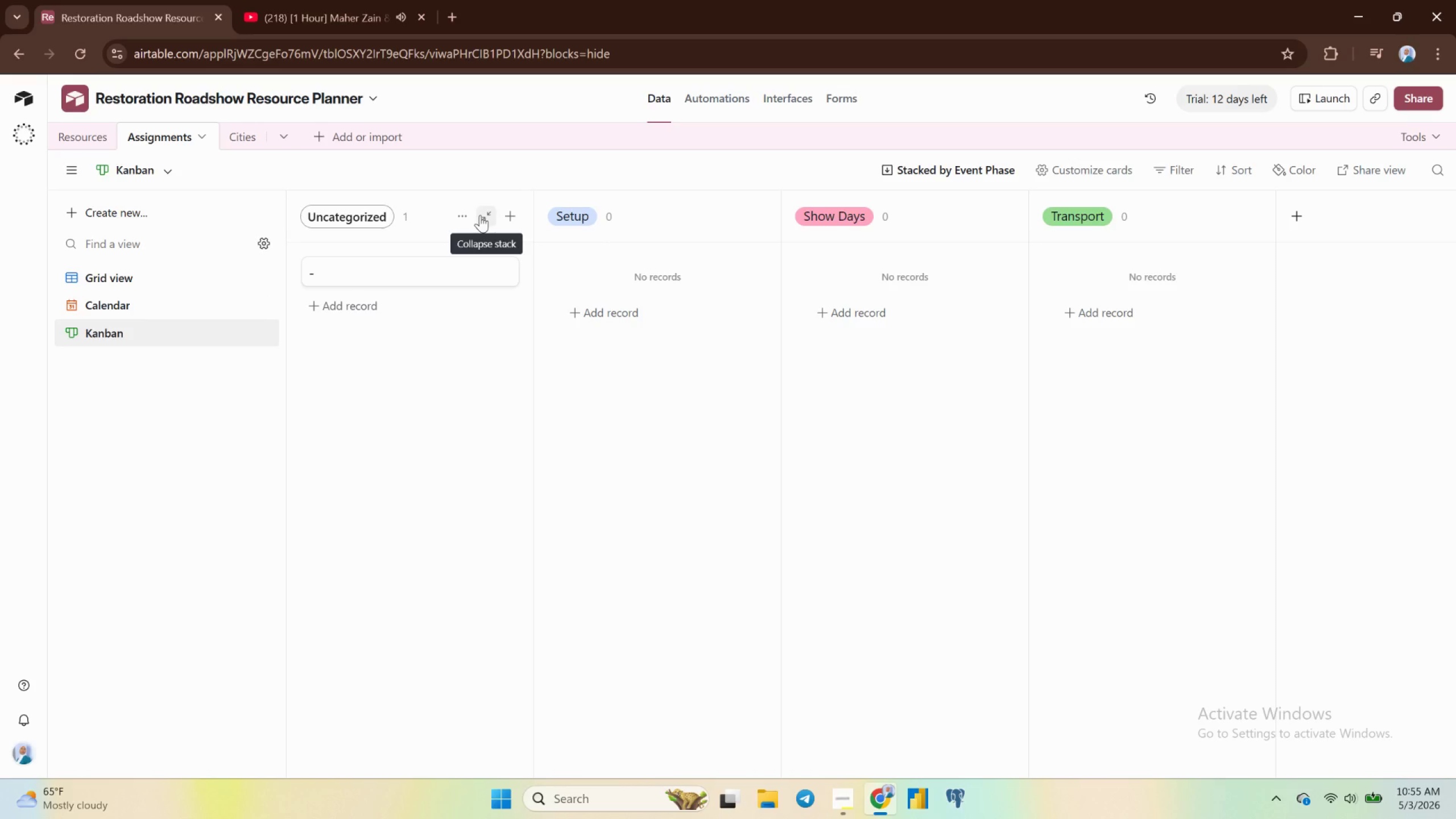 
mouse_move([474, 232])
 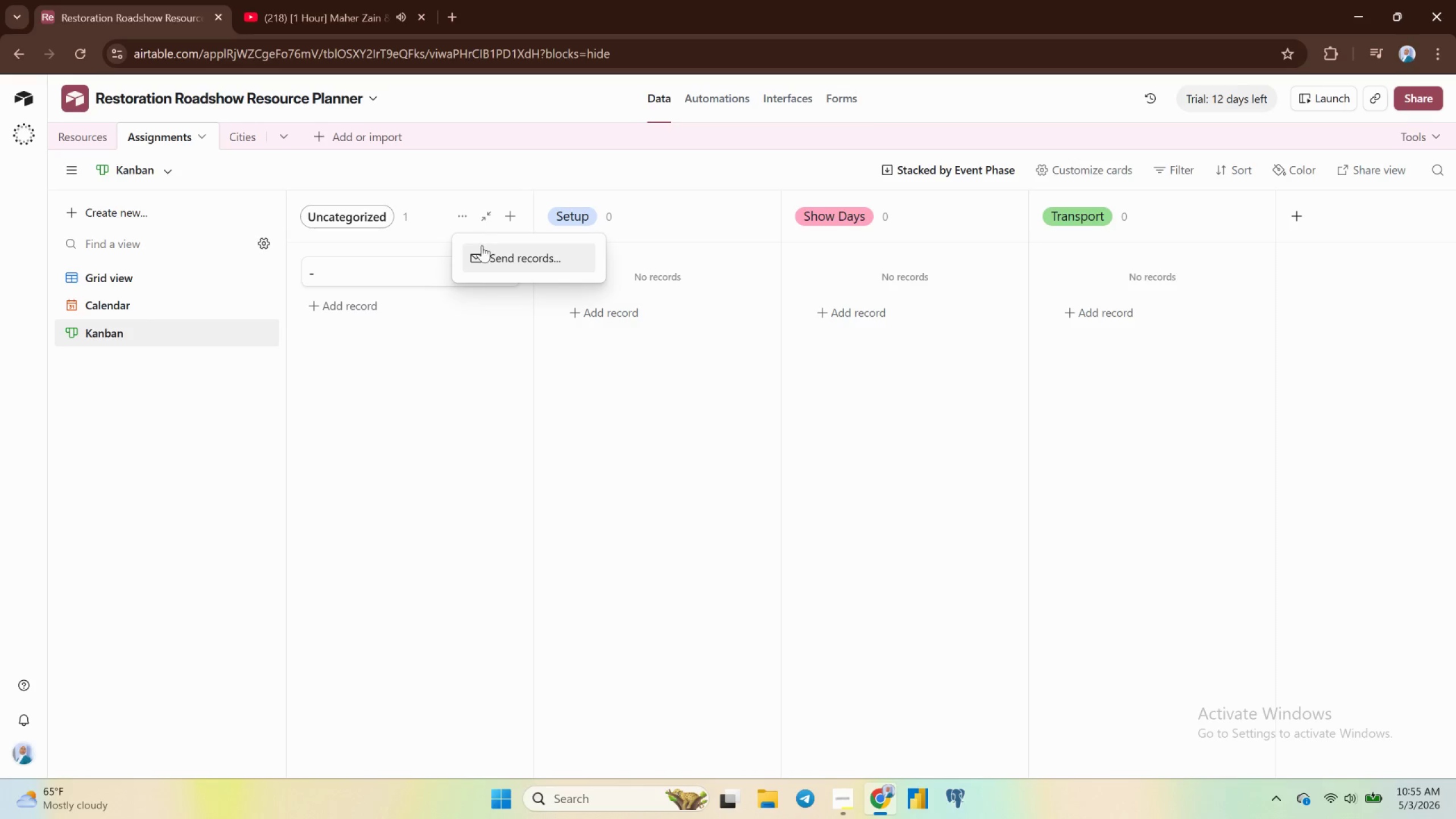 
left_click([482, 245])
 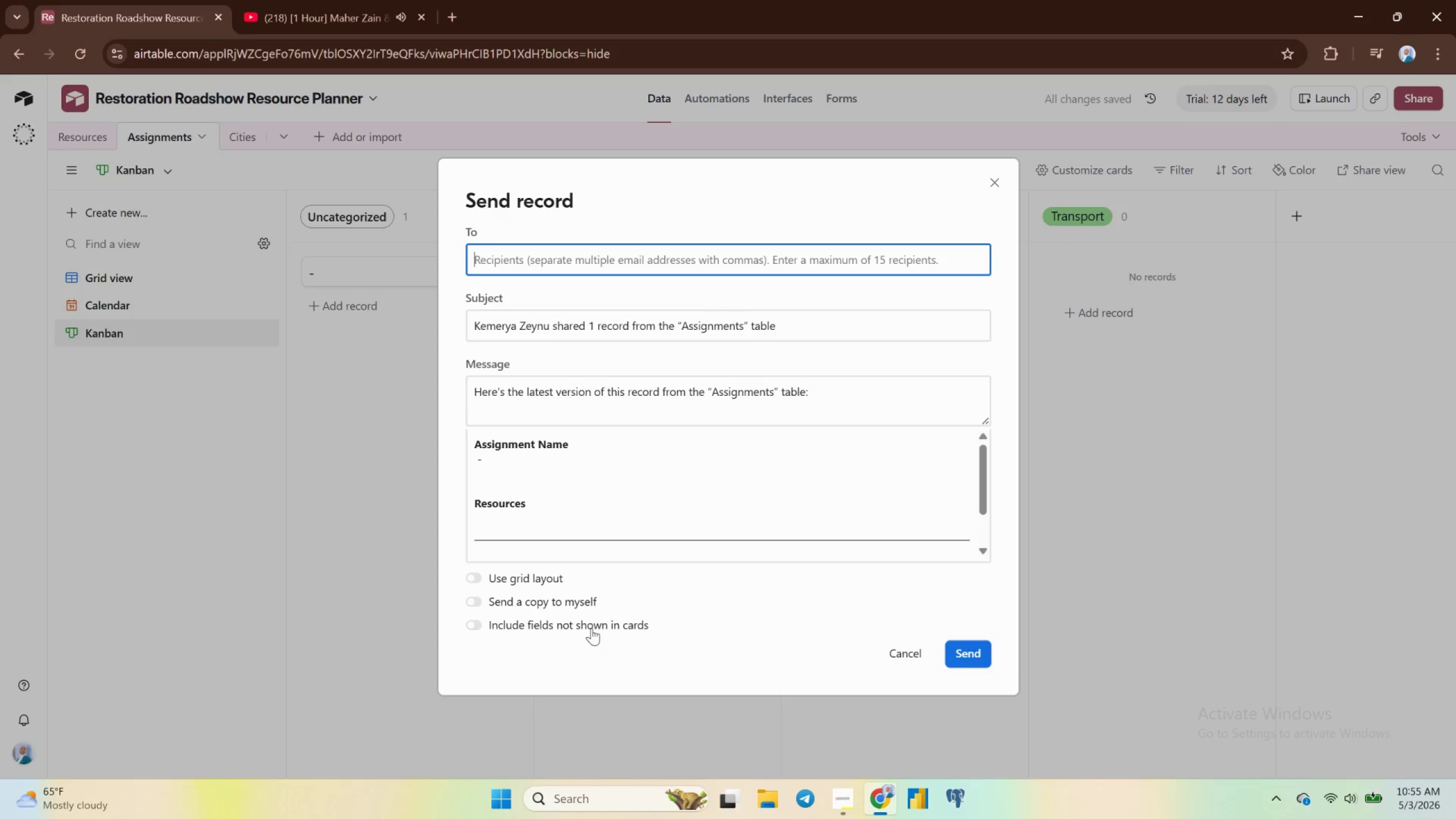 
scroll: coordinate [569, 467], scroll_direction: down, amount: 10.0
 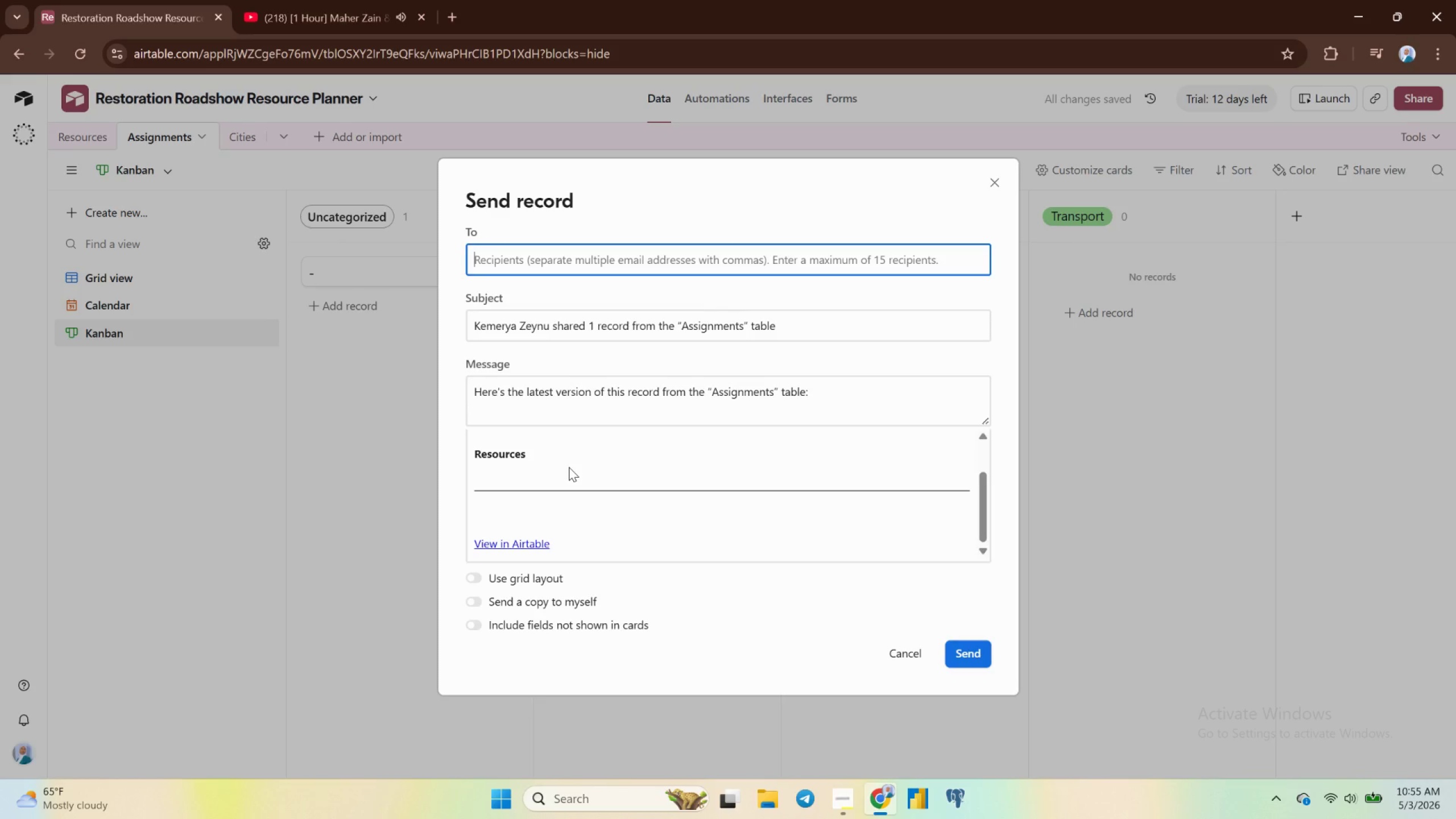 
scroll: coordinate [569, 467], scroll_direction: up, amount: 6.0
 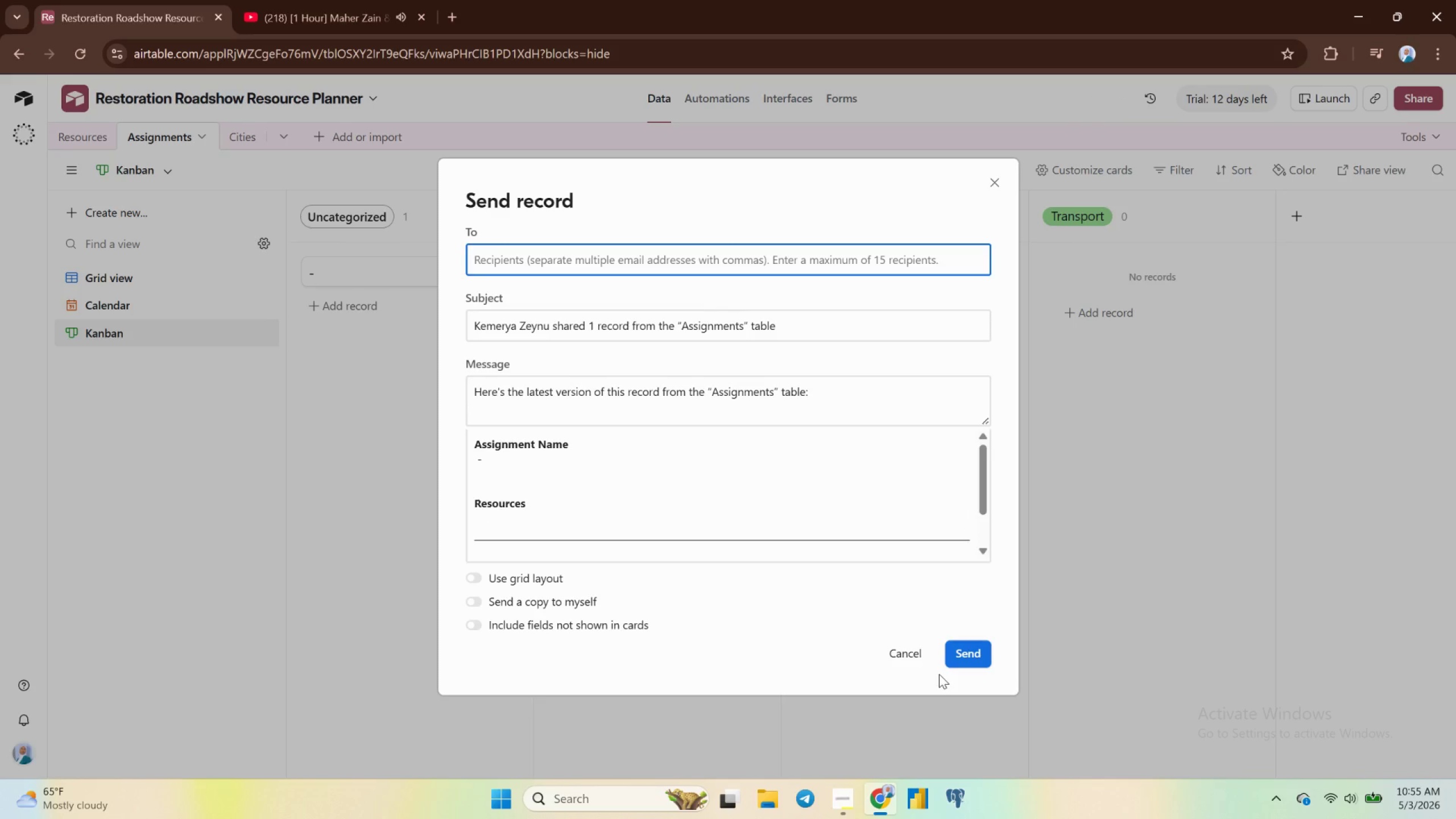 
left_click([918, 653])
 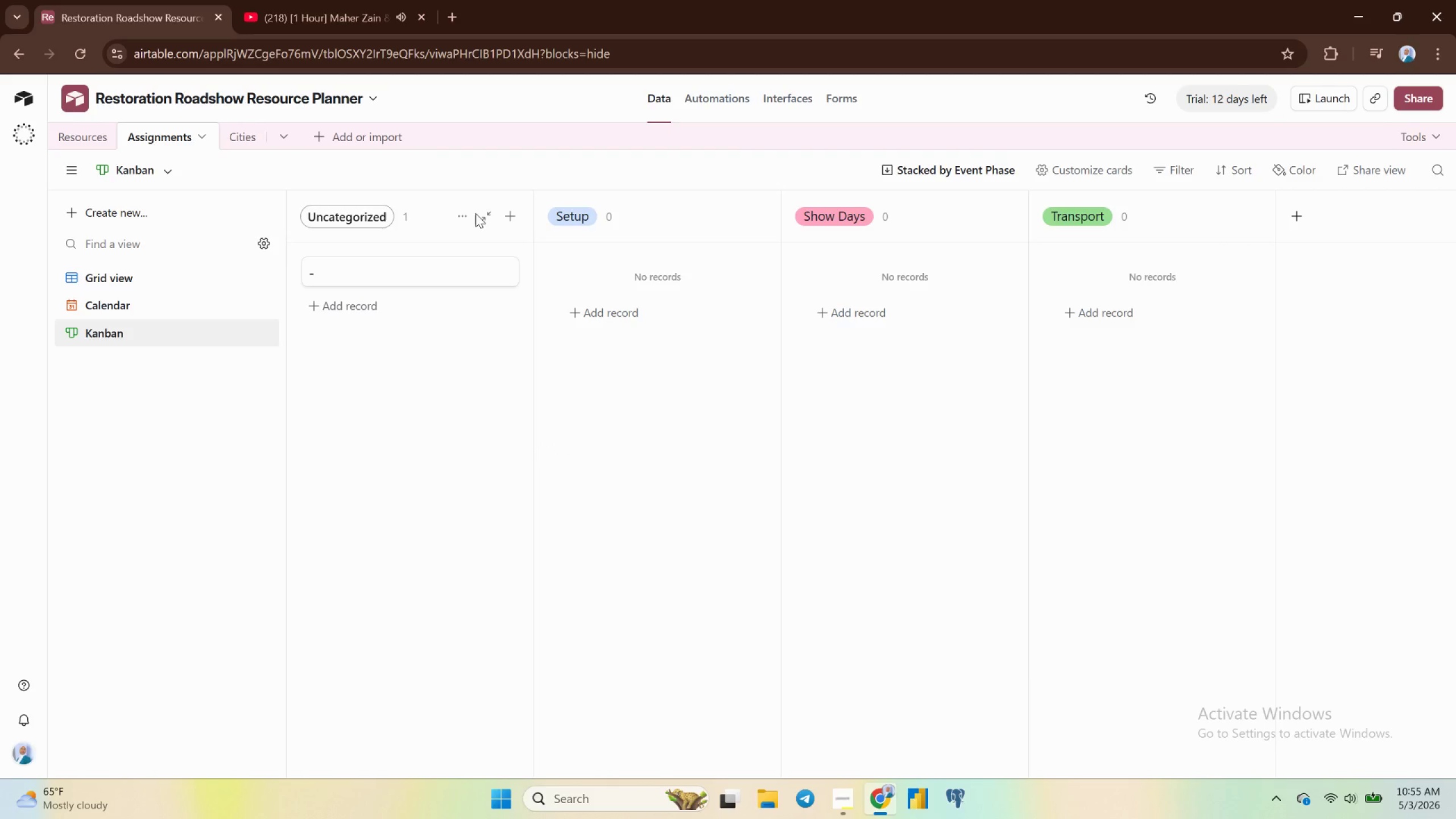 
left_click([482, 214])
 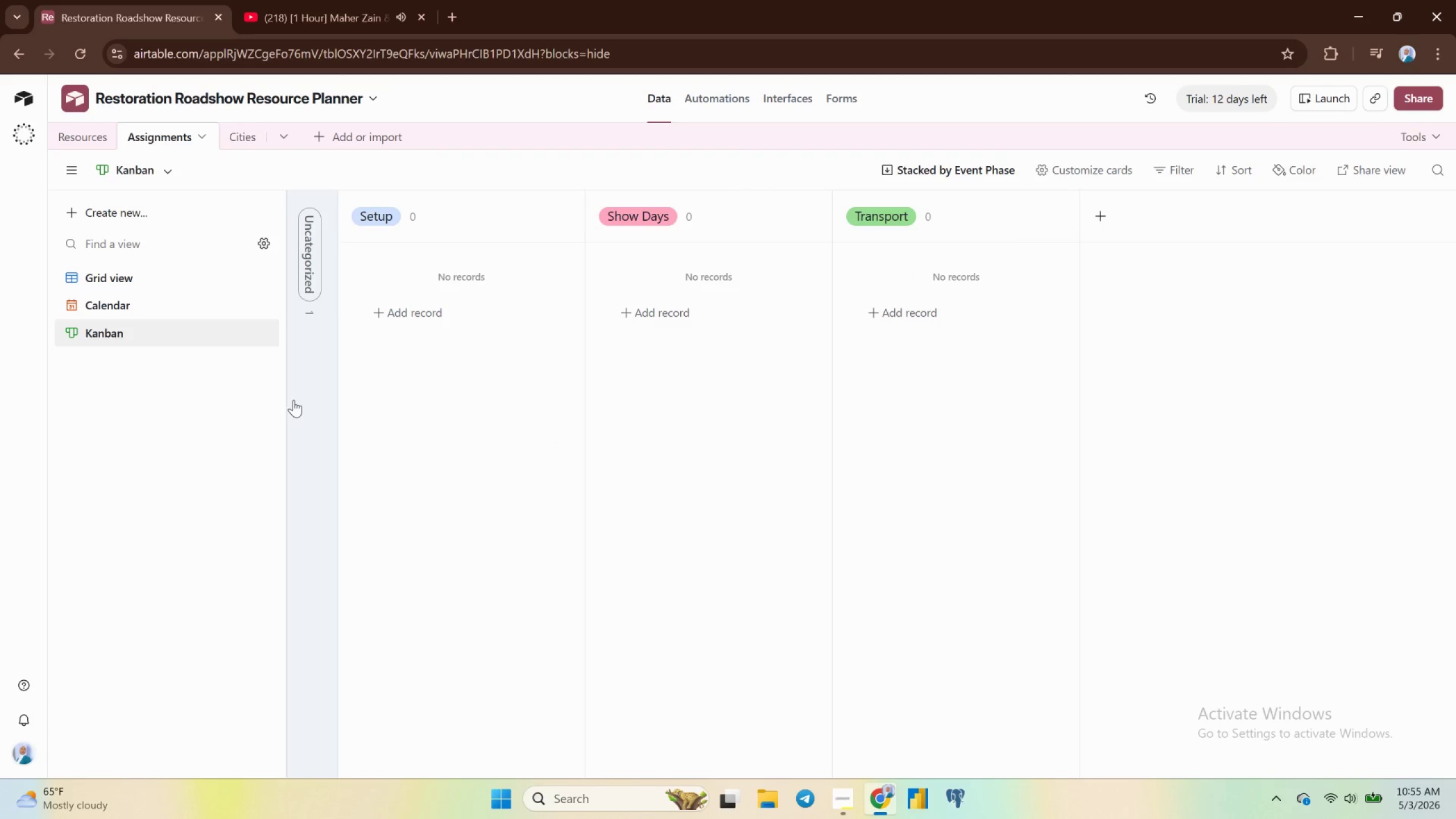 
right_click([301, 403])
 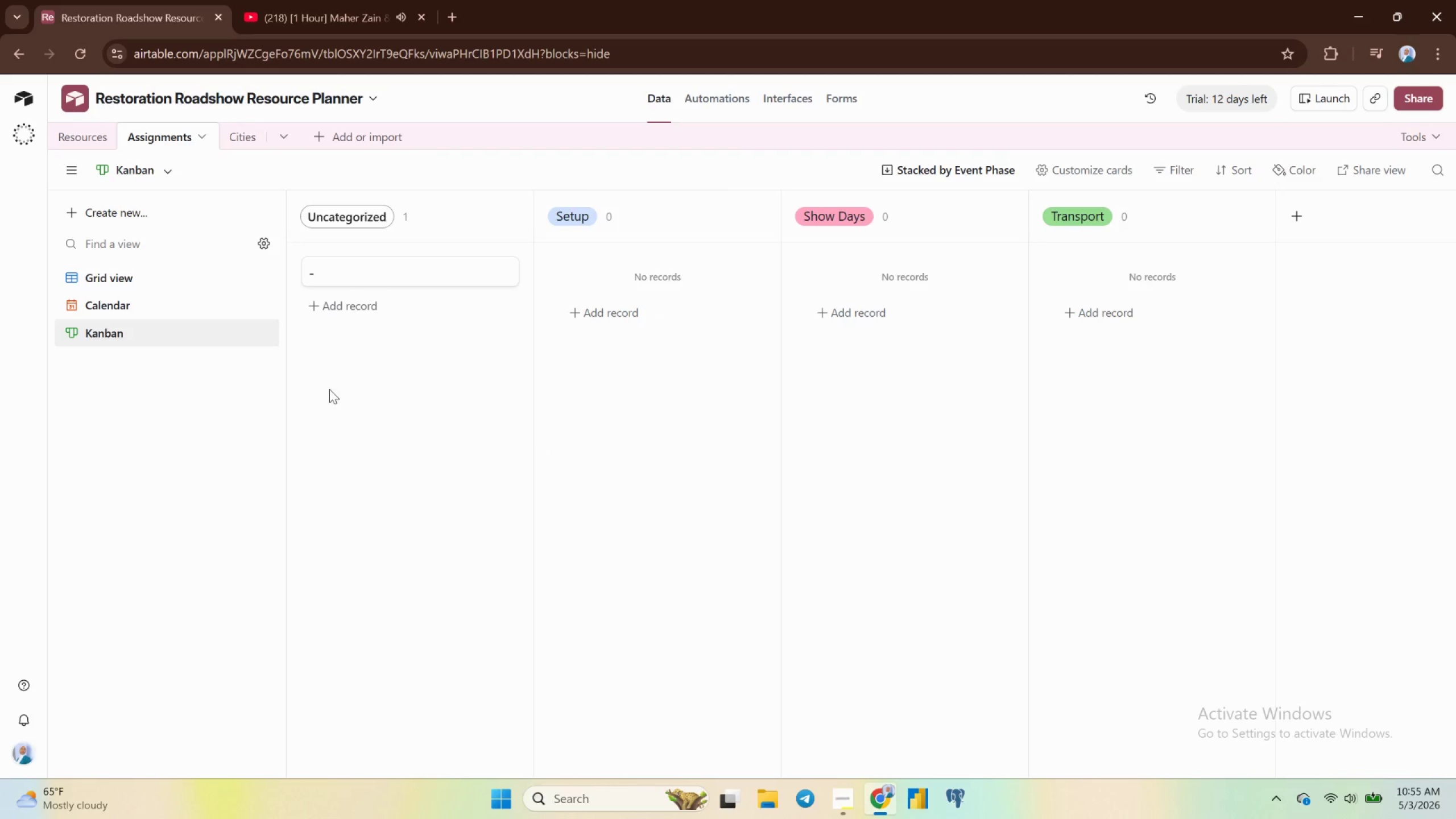 
right_click([367, 389])
 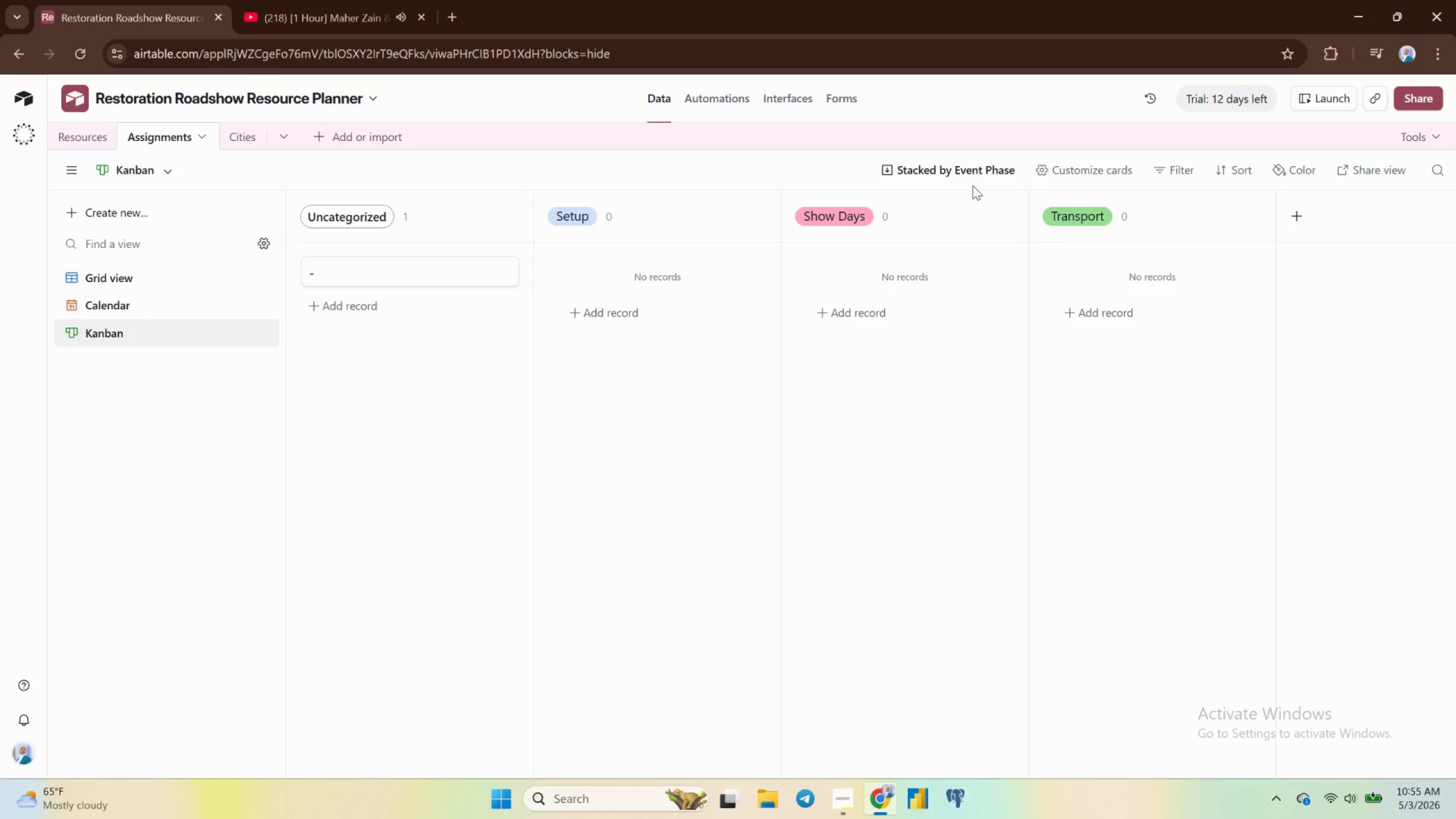 
wait(6.4)
 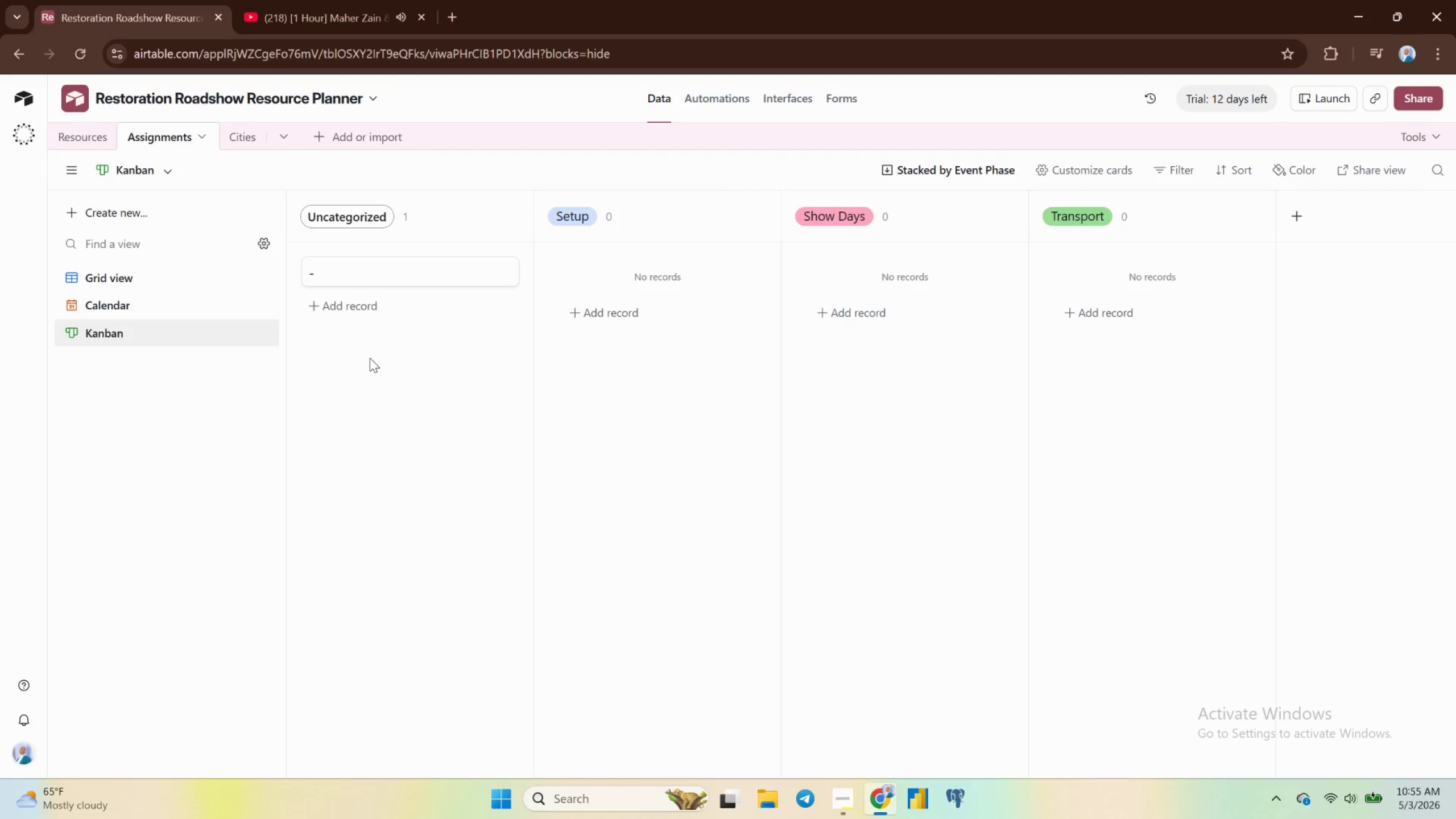 
mouse_move([1063, 178])
 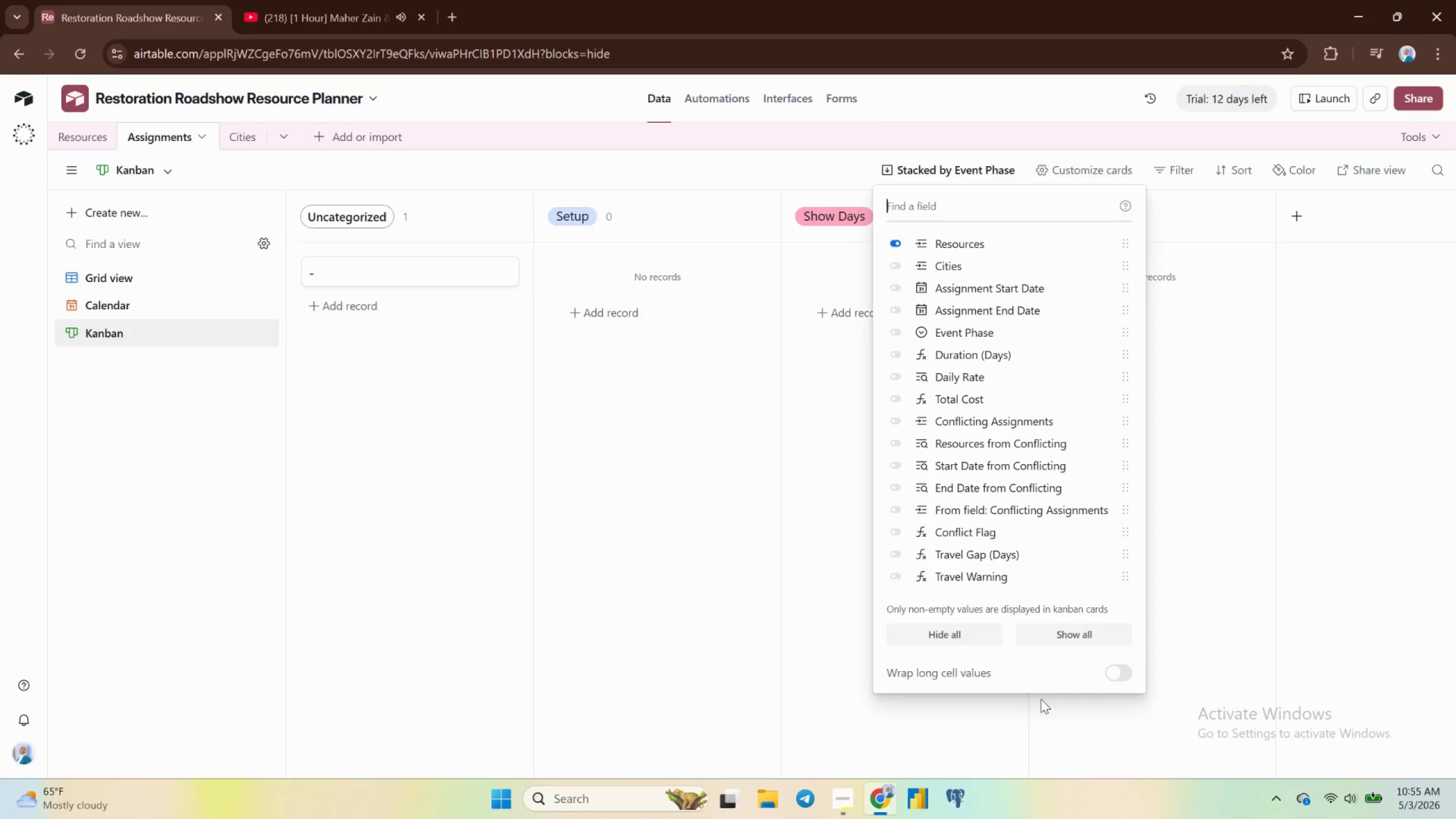 
left_click([1306, 341])
 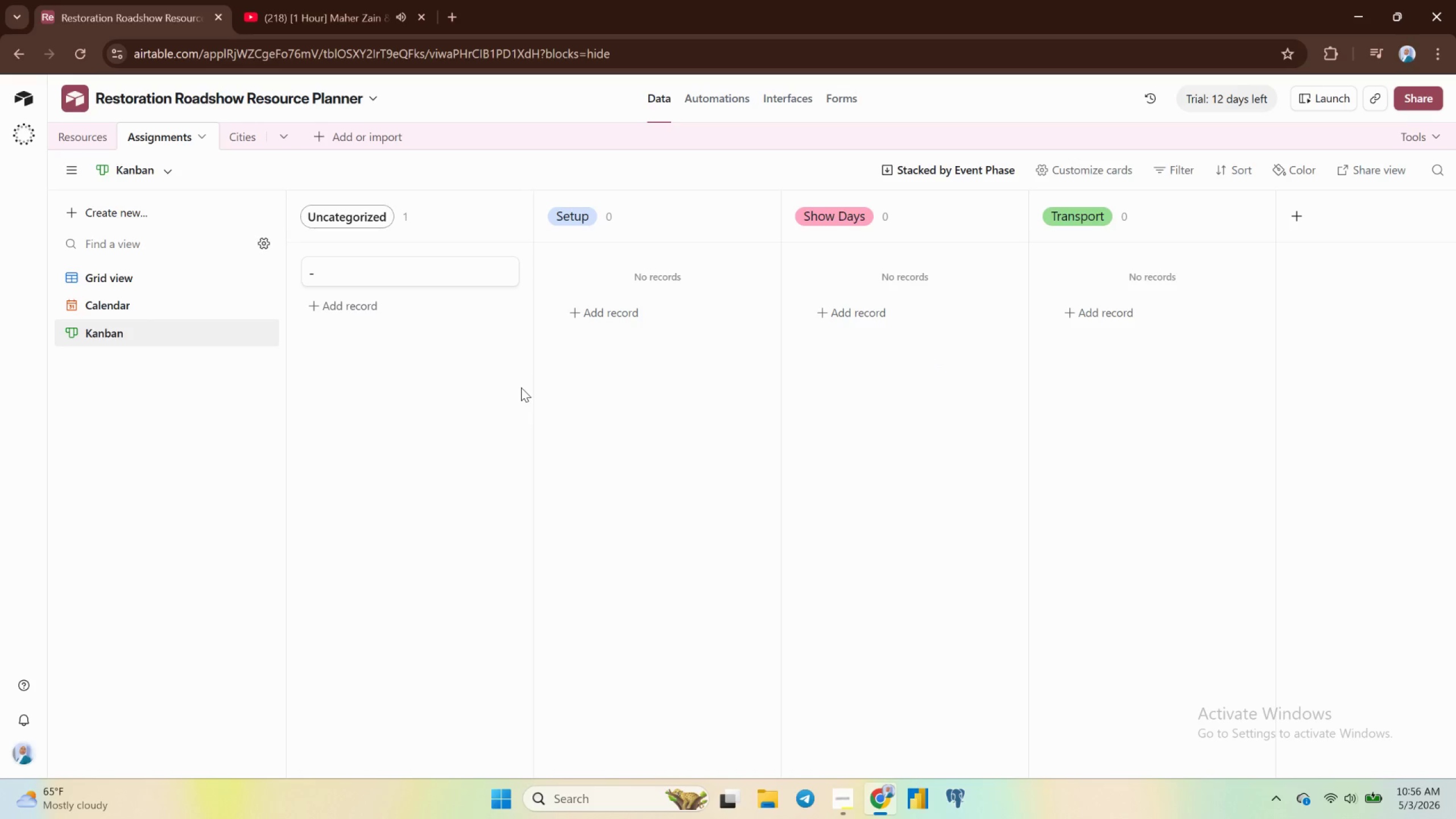 
wait(16.97)
 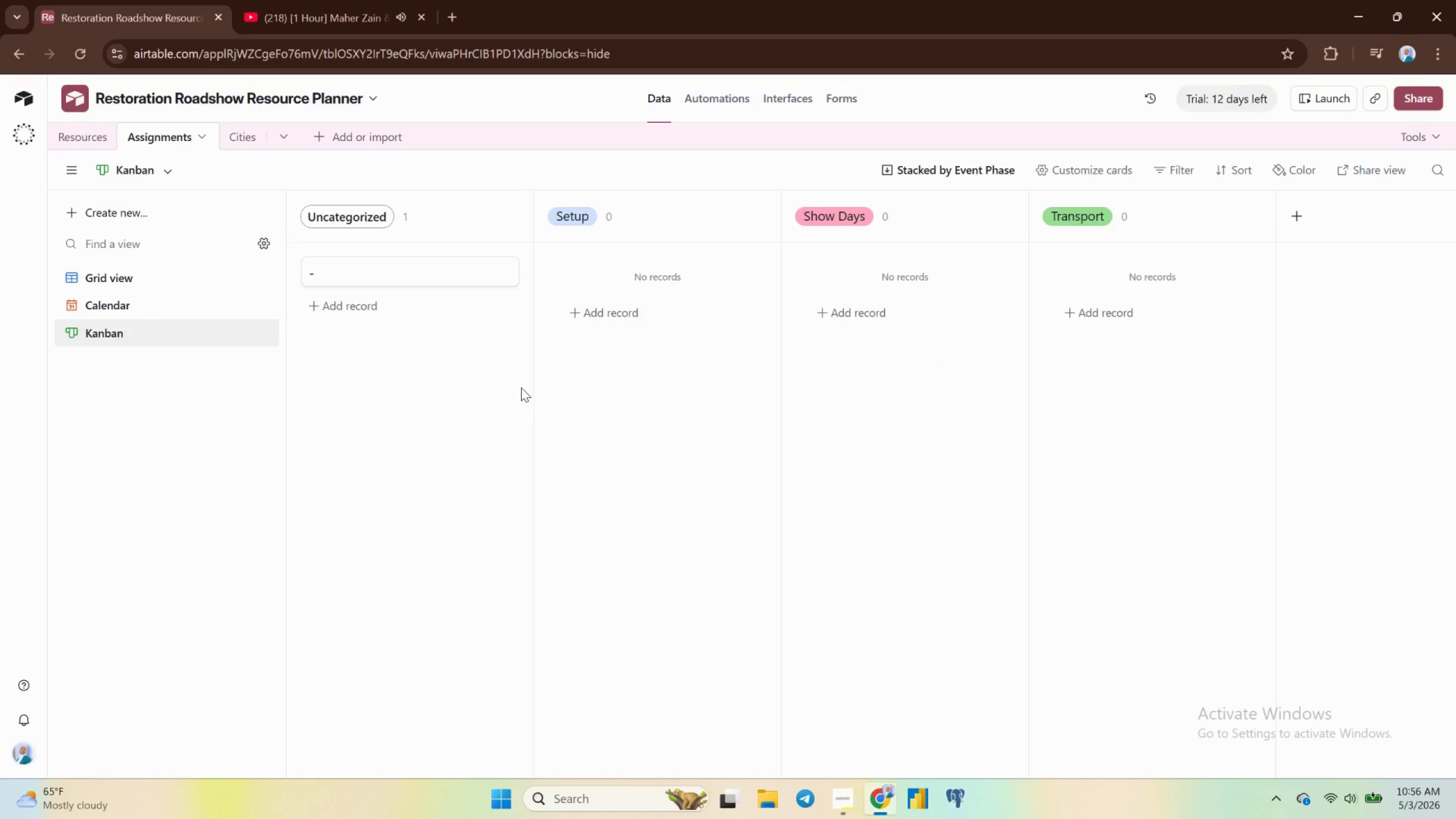 
left_click([101, 277])
 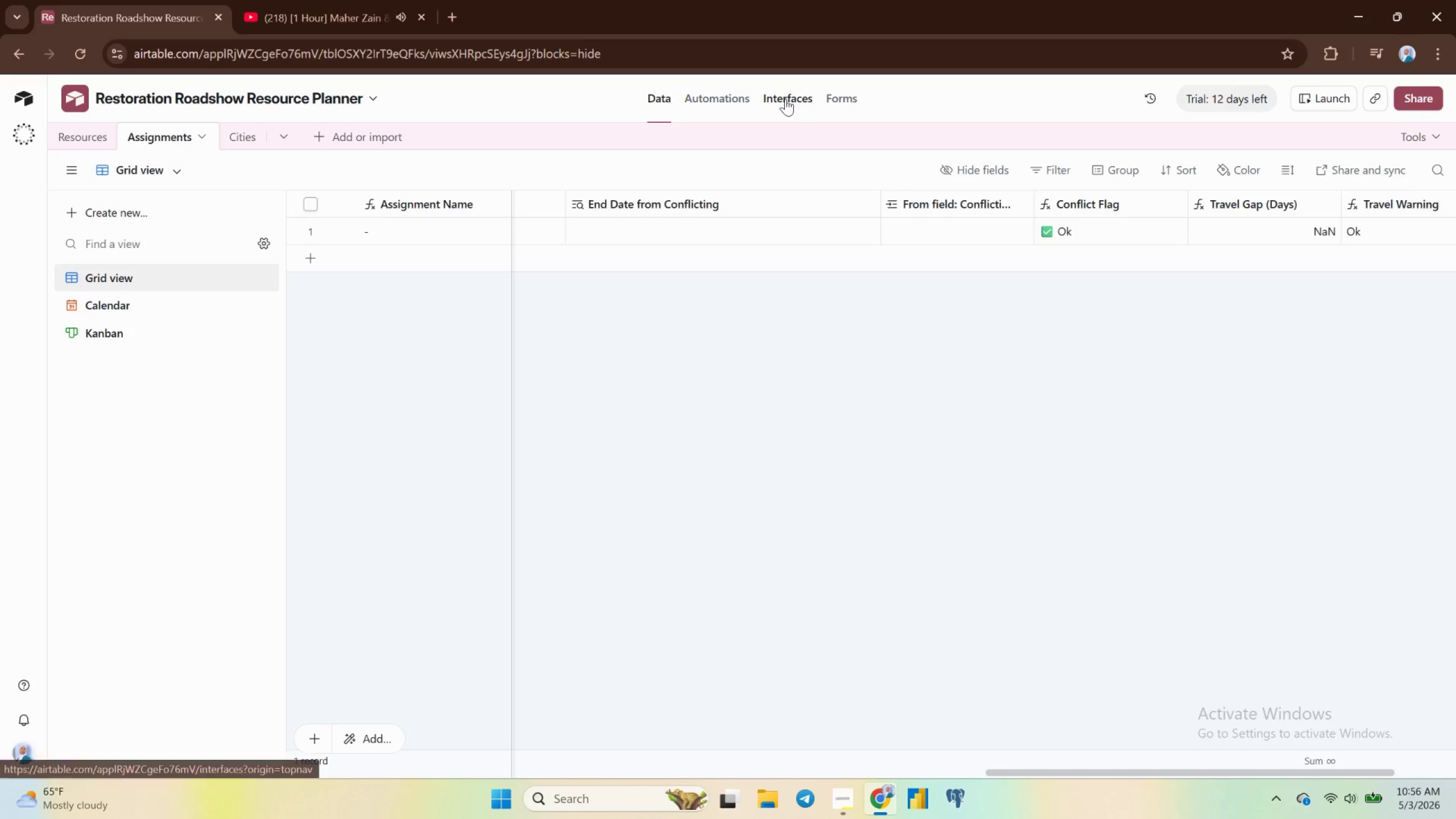 
left_click([785, 98])
 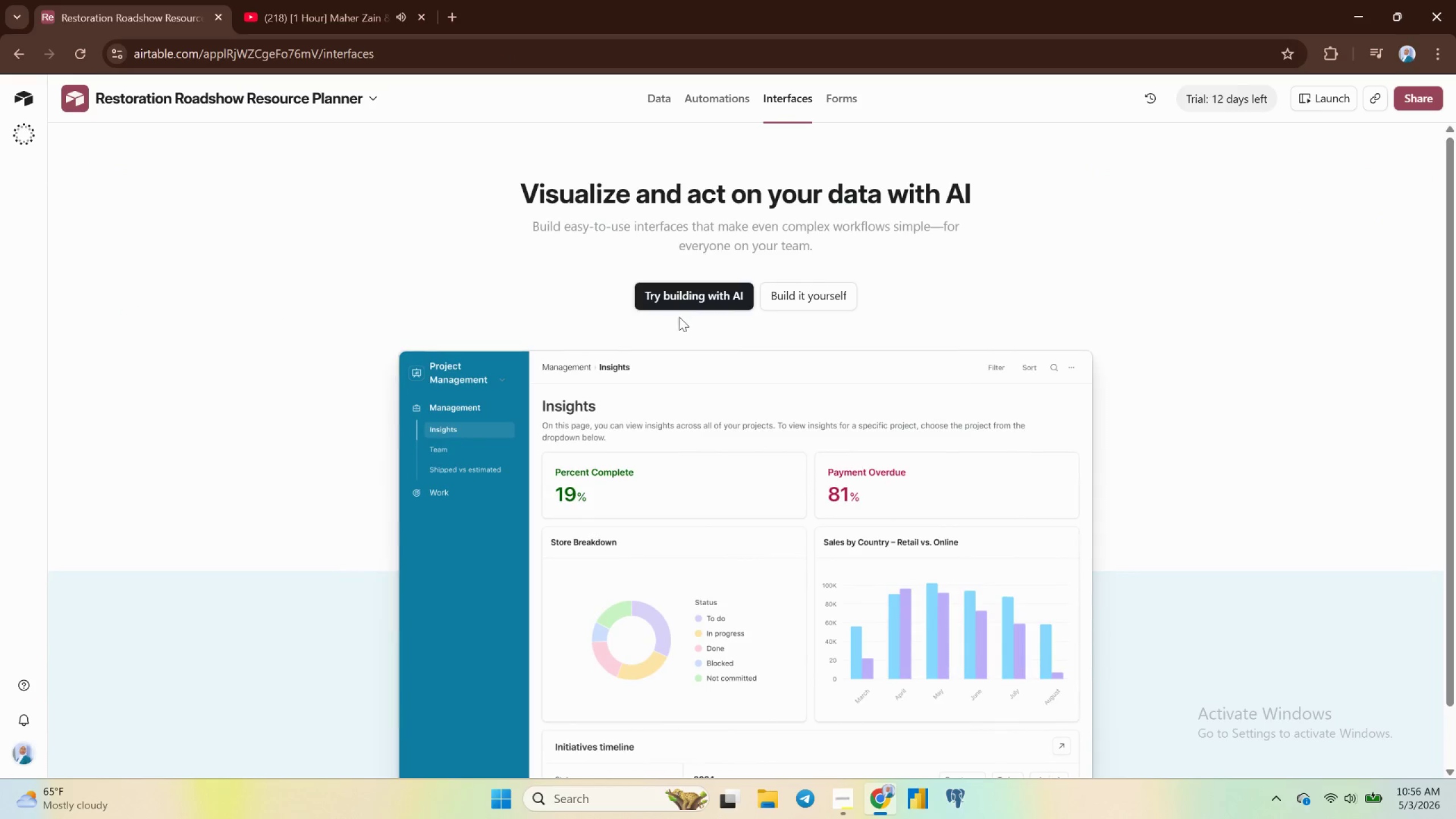 
left_click([800, 290])
 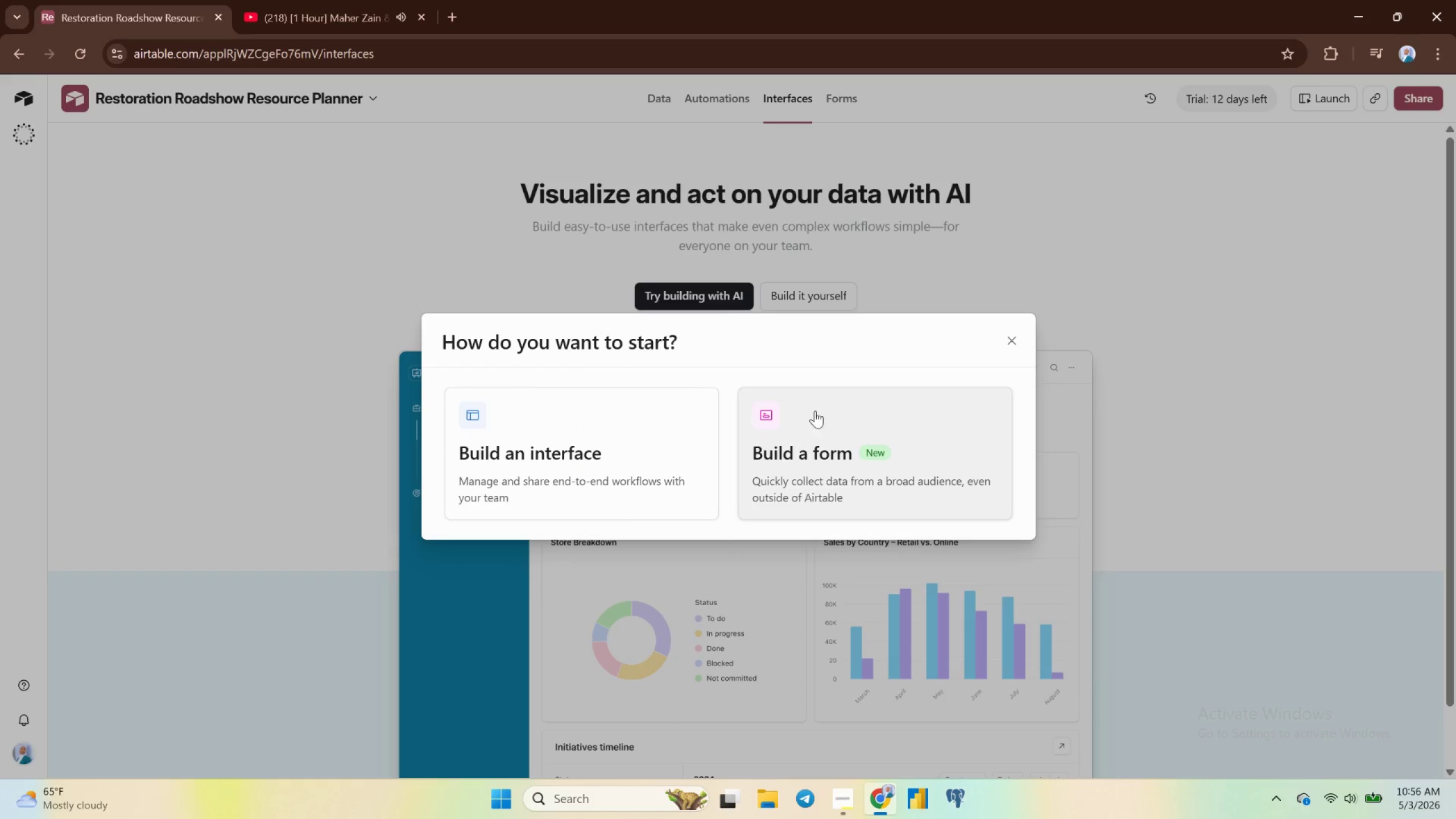 
left_click([813, 423])
 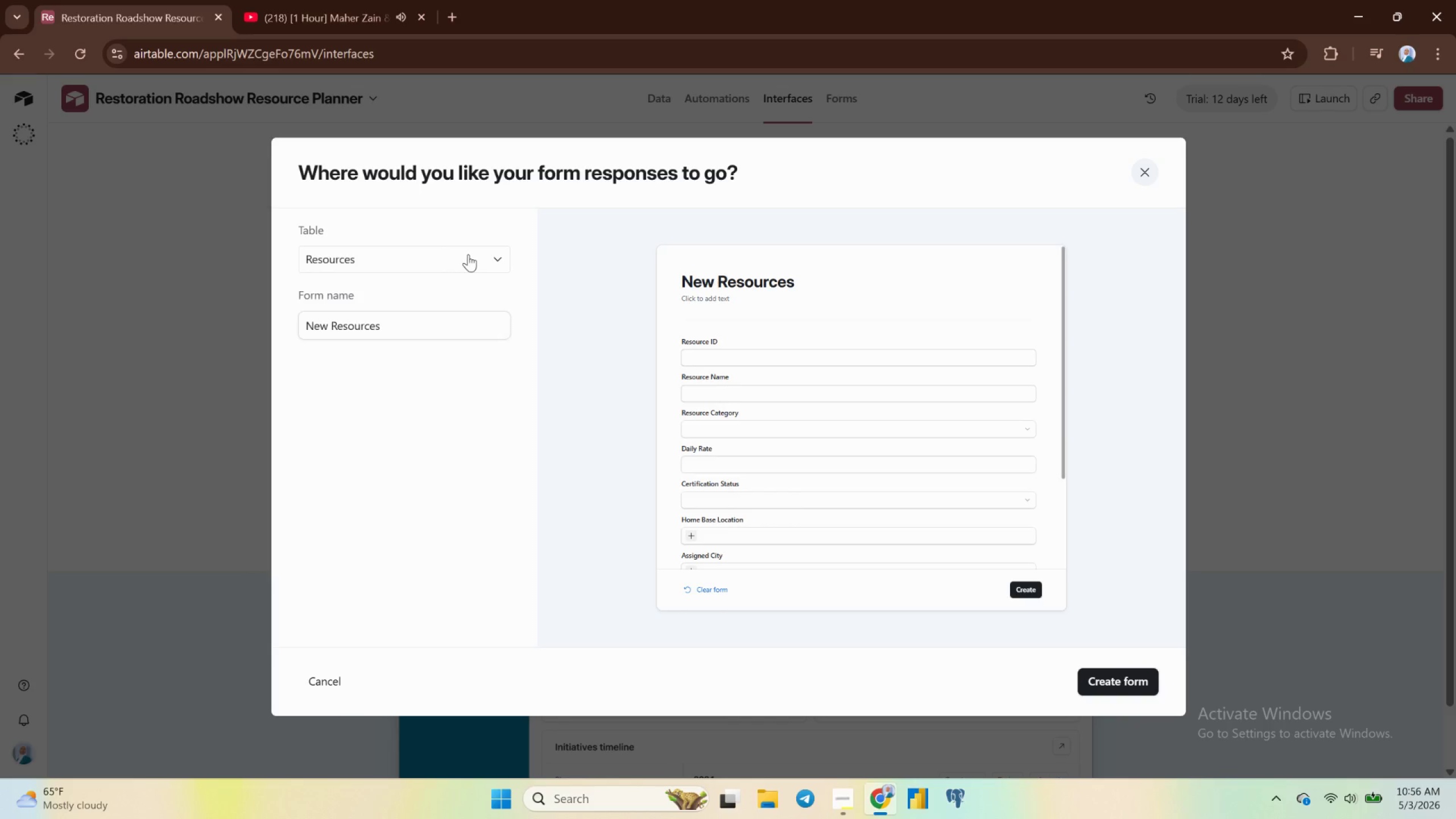 
wait(12.11)
 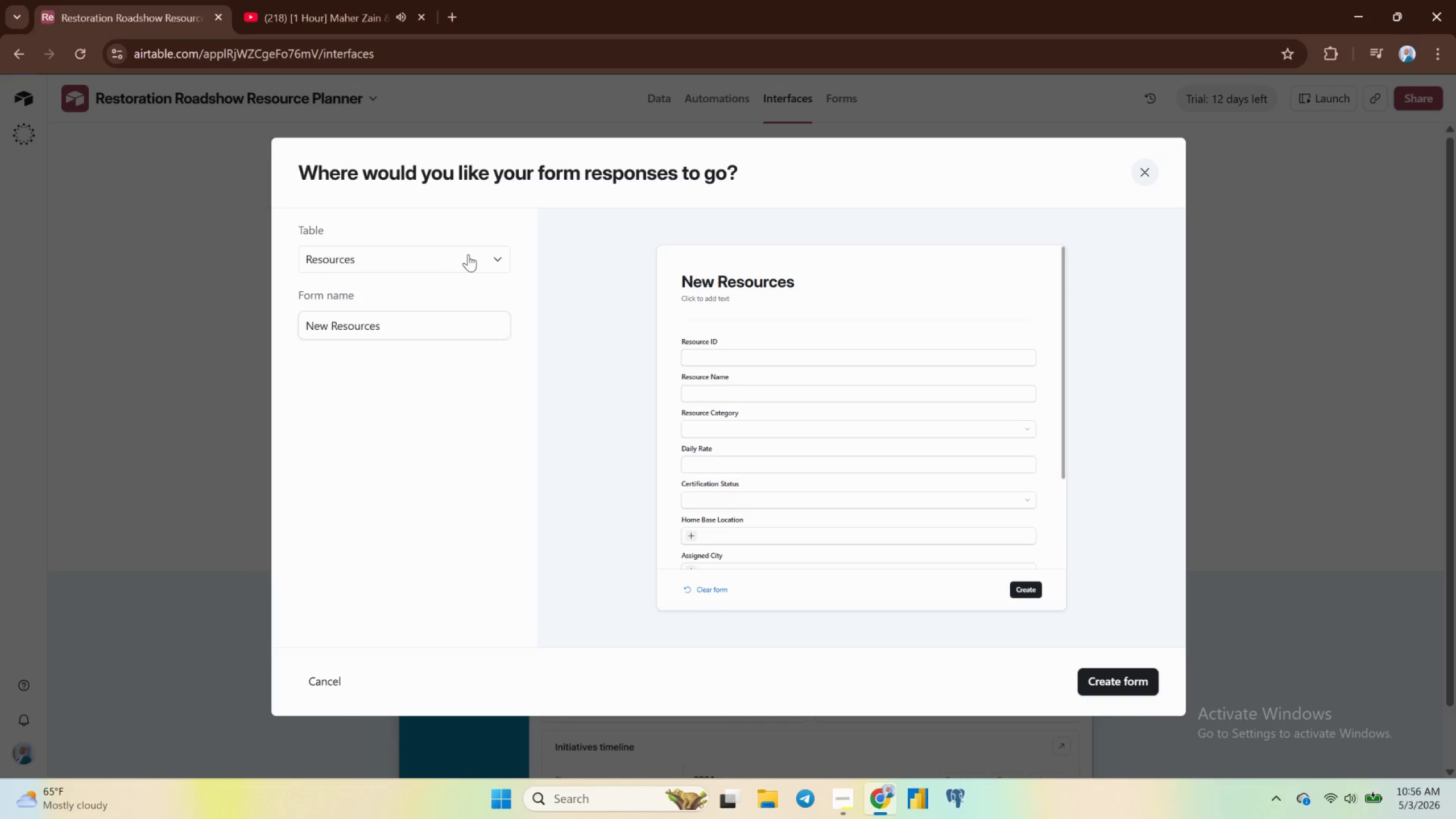 
left_click([1118, 677])
 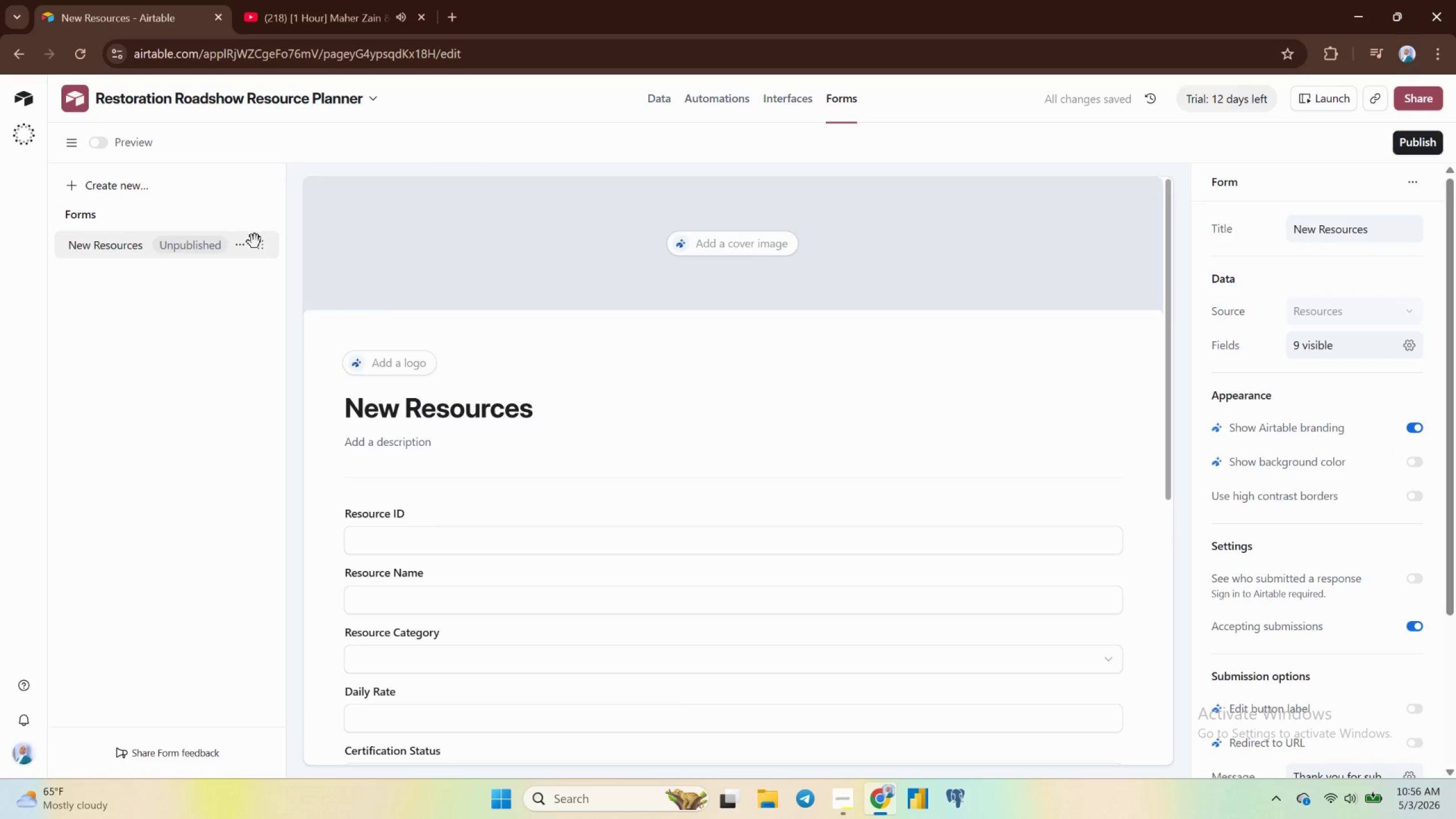 
wait(6.66)
 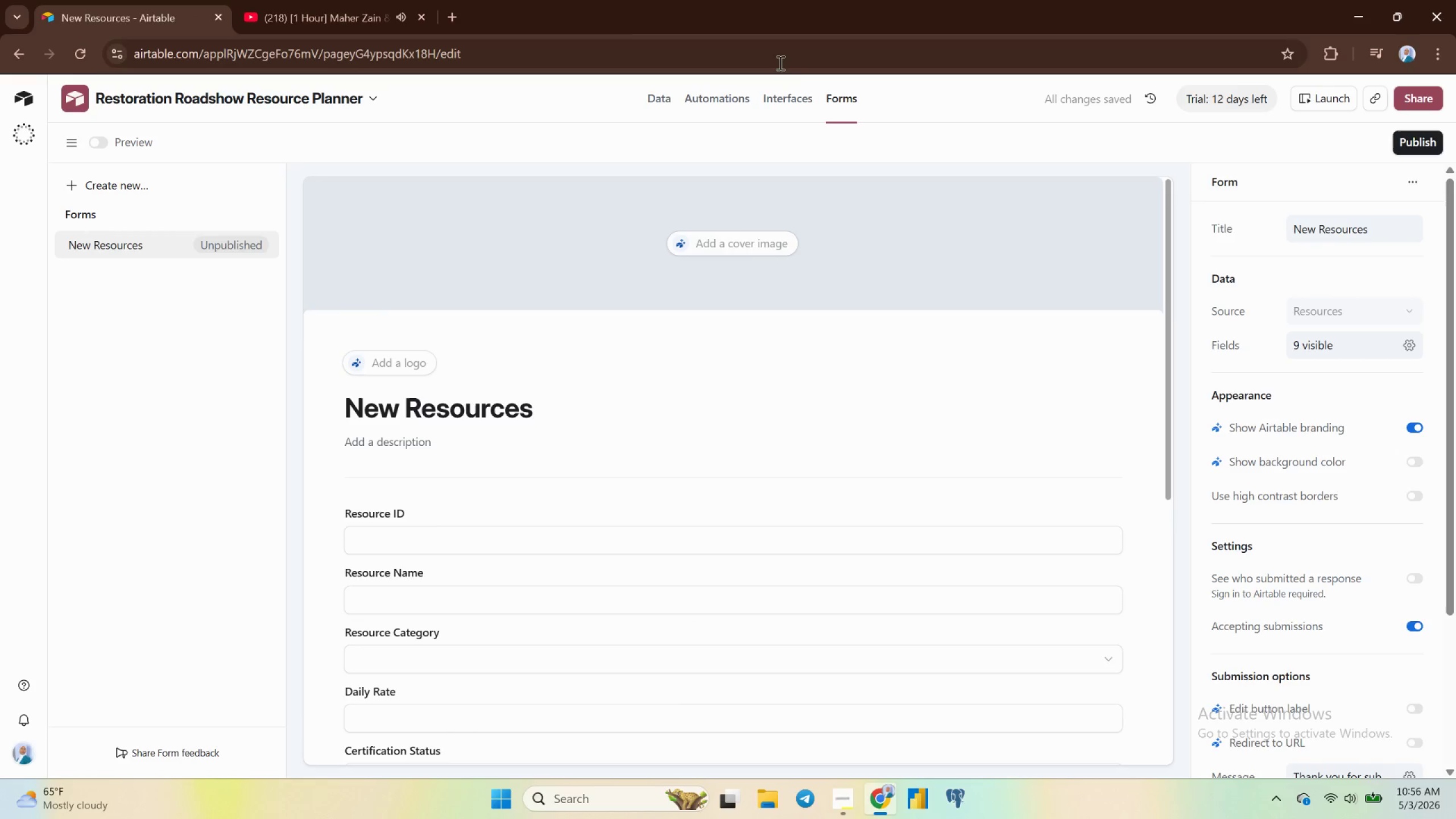 
left_click([250, 247])
 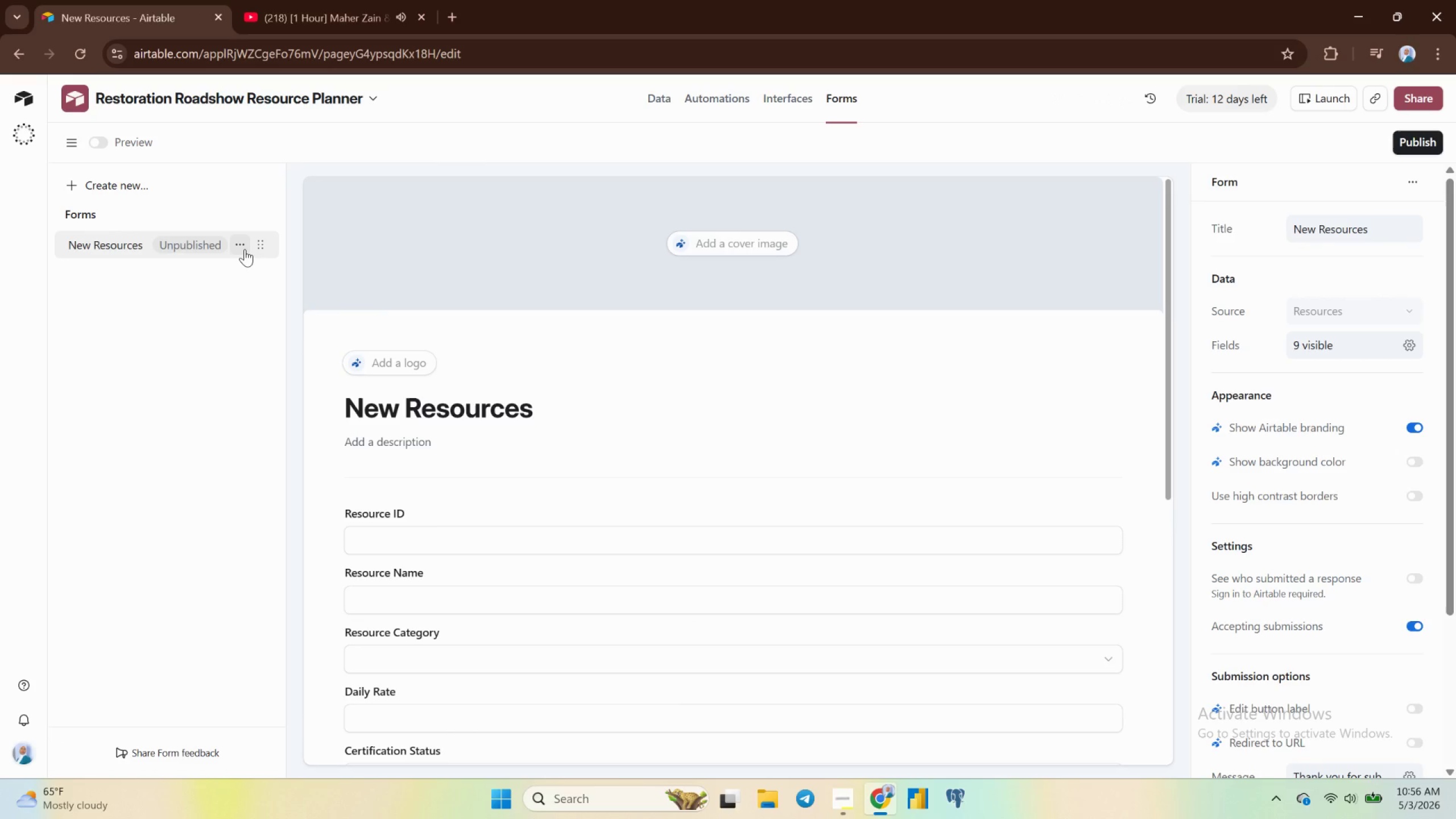 
left_click([245, 249])
 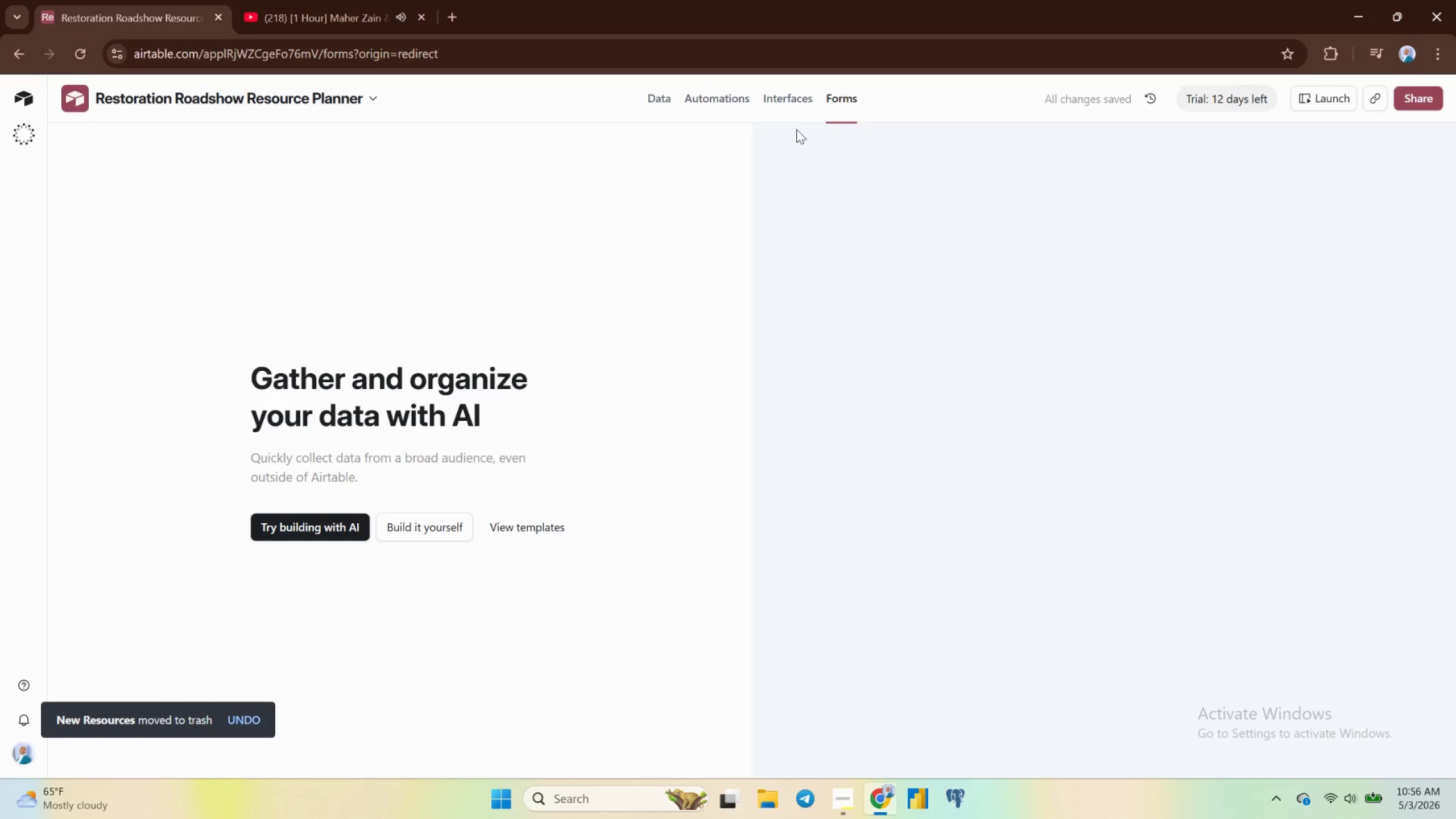 
wait(6.31)
 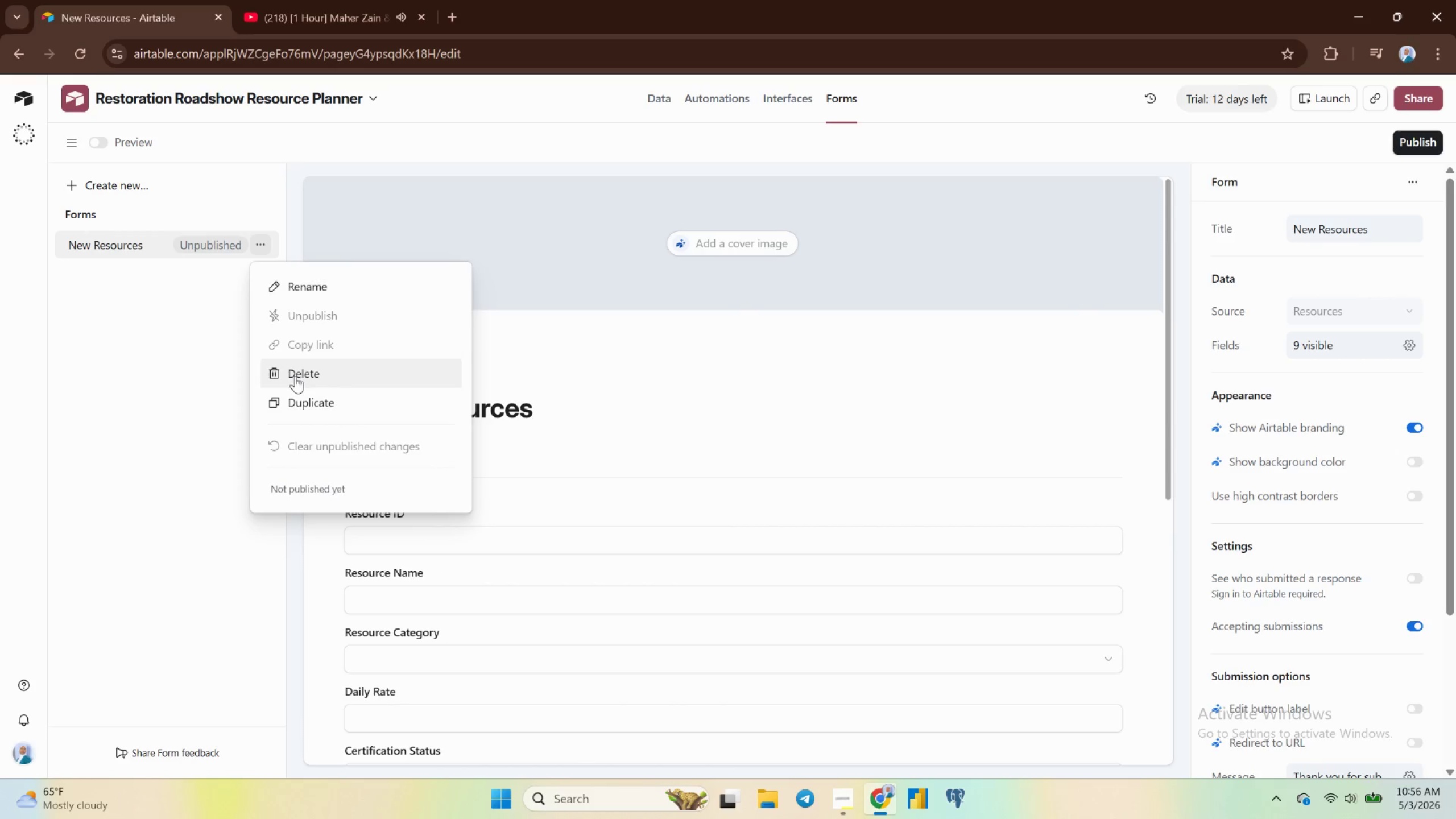 
left_click([786, 93])
 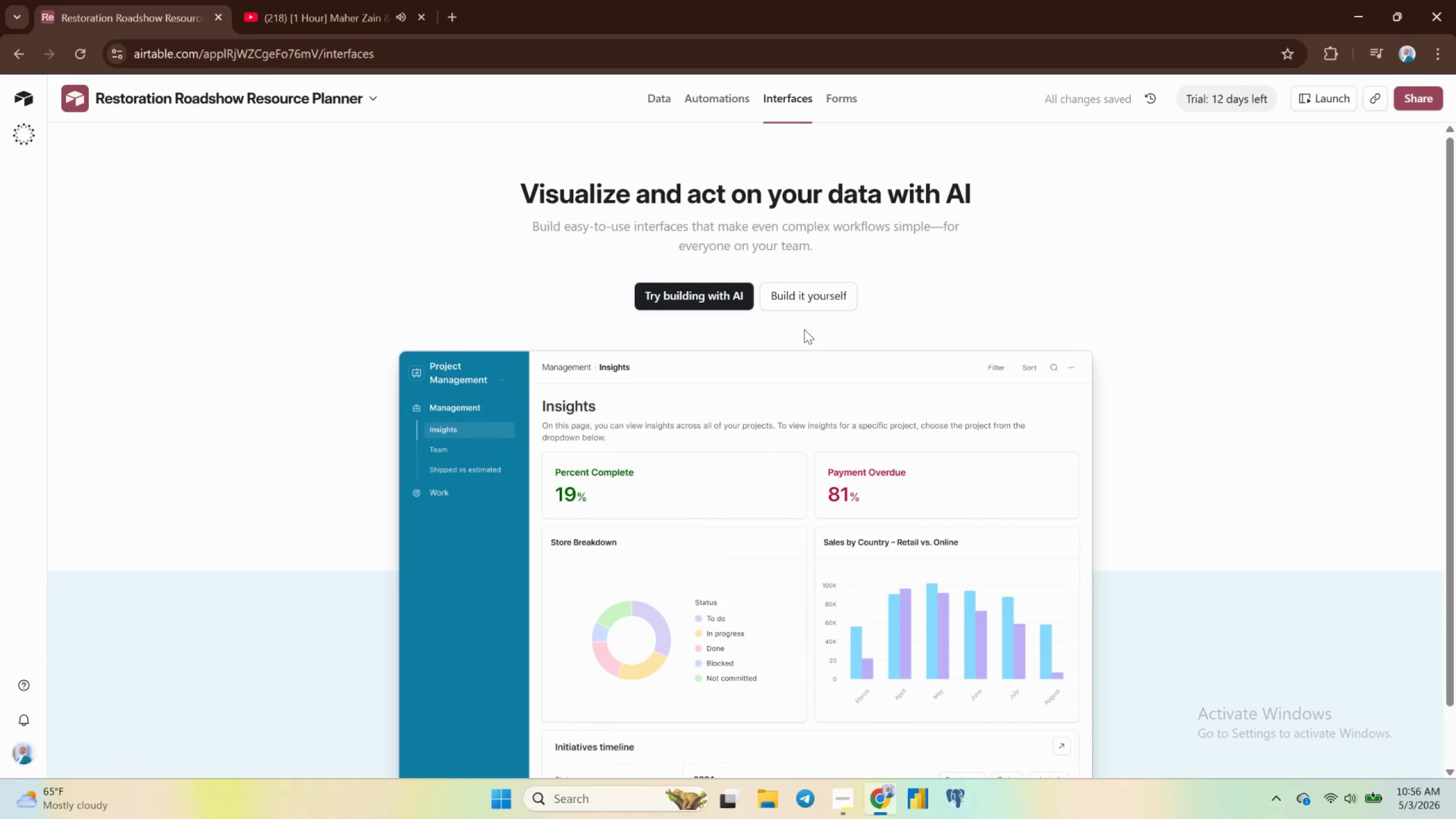 
left_click([792, 288])
 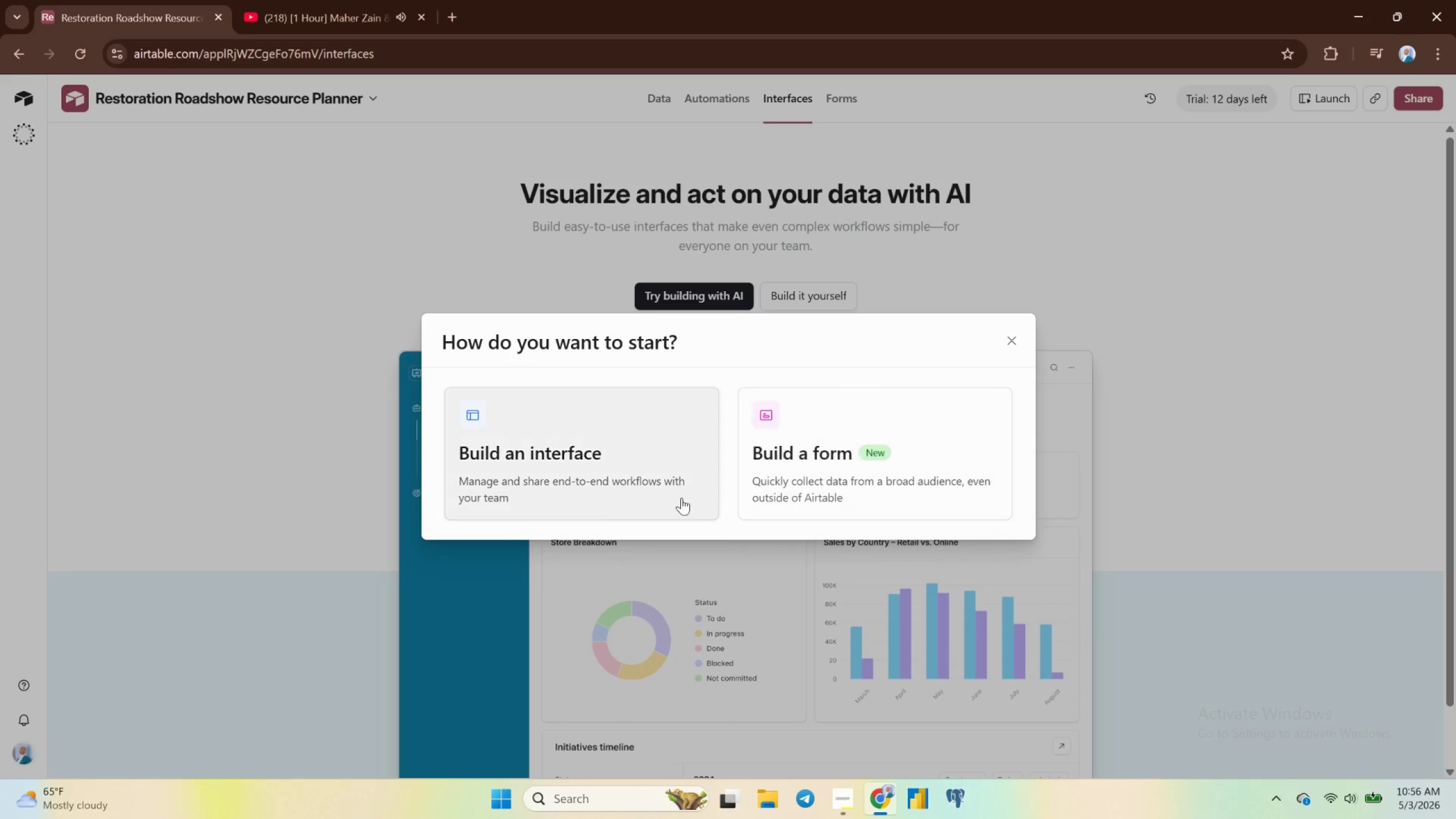 
left_click([568, 465])
 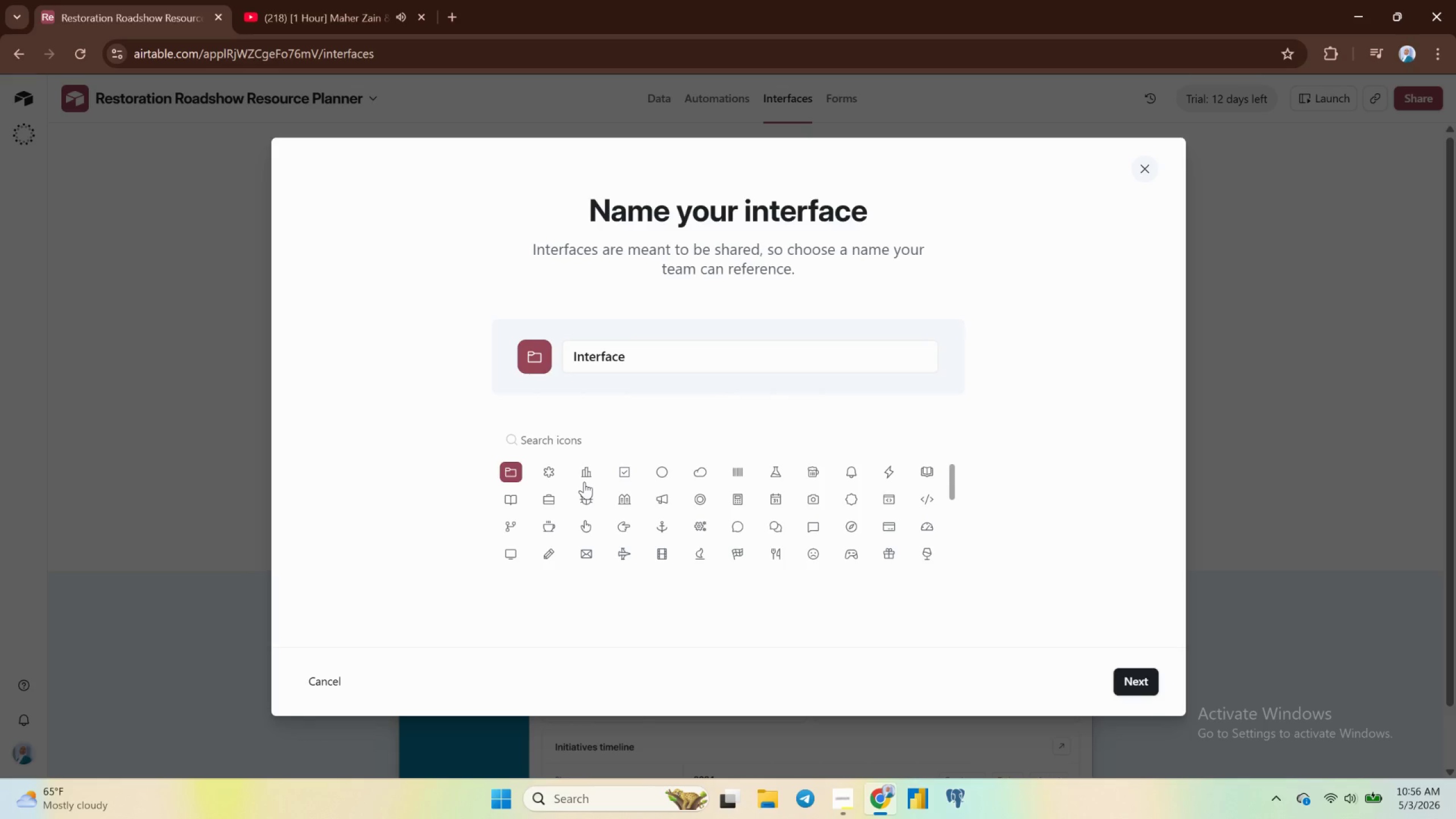 
left_click([590, 464])
 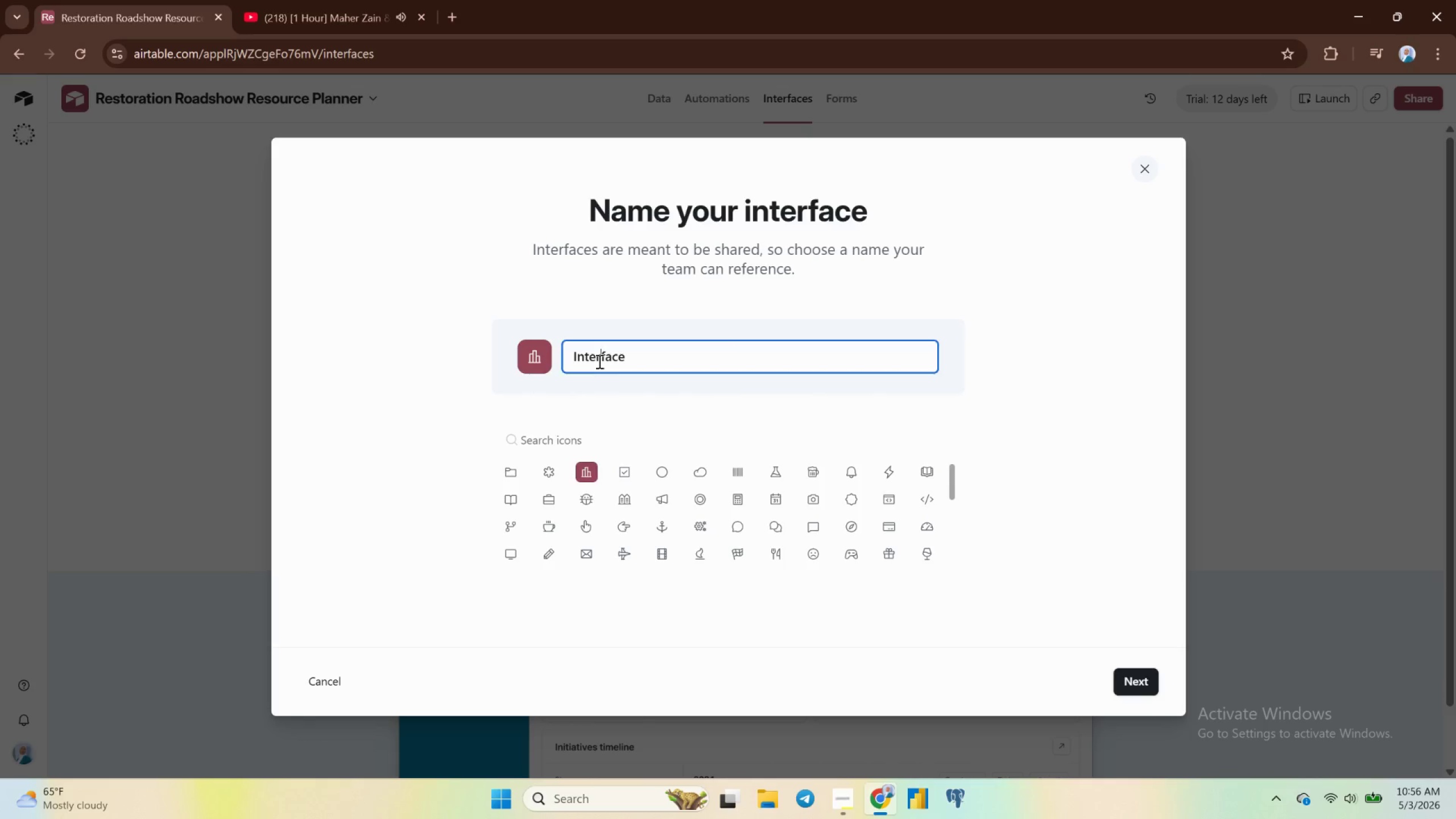 
double_click([598, 361])
 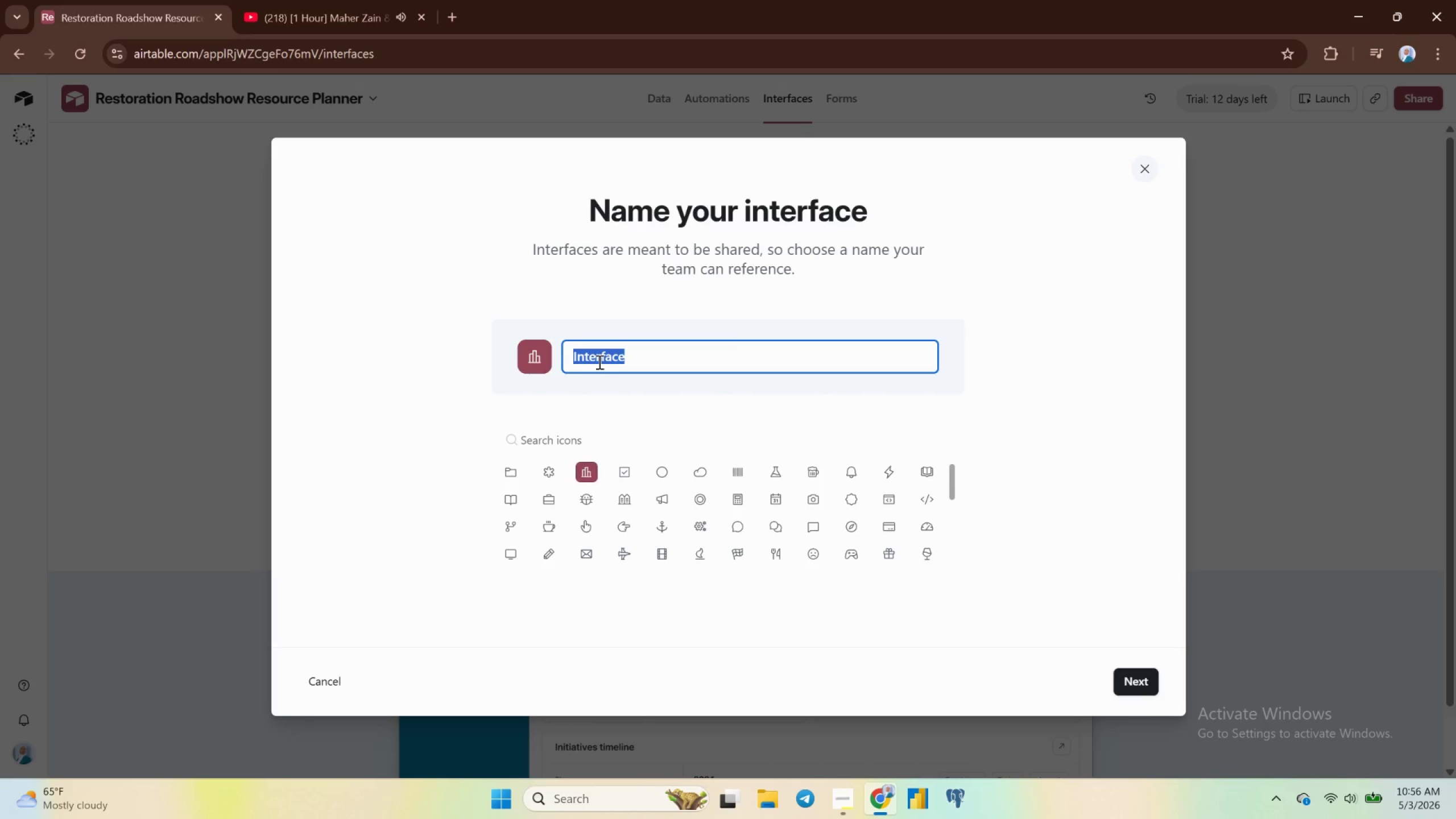 
wait(5.91)
 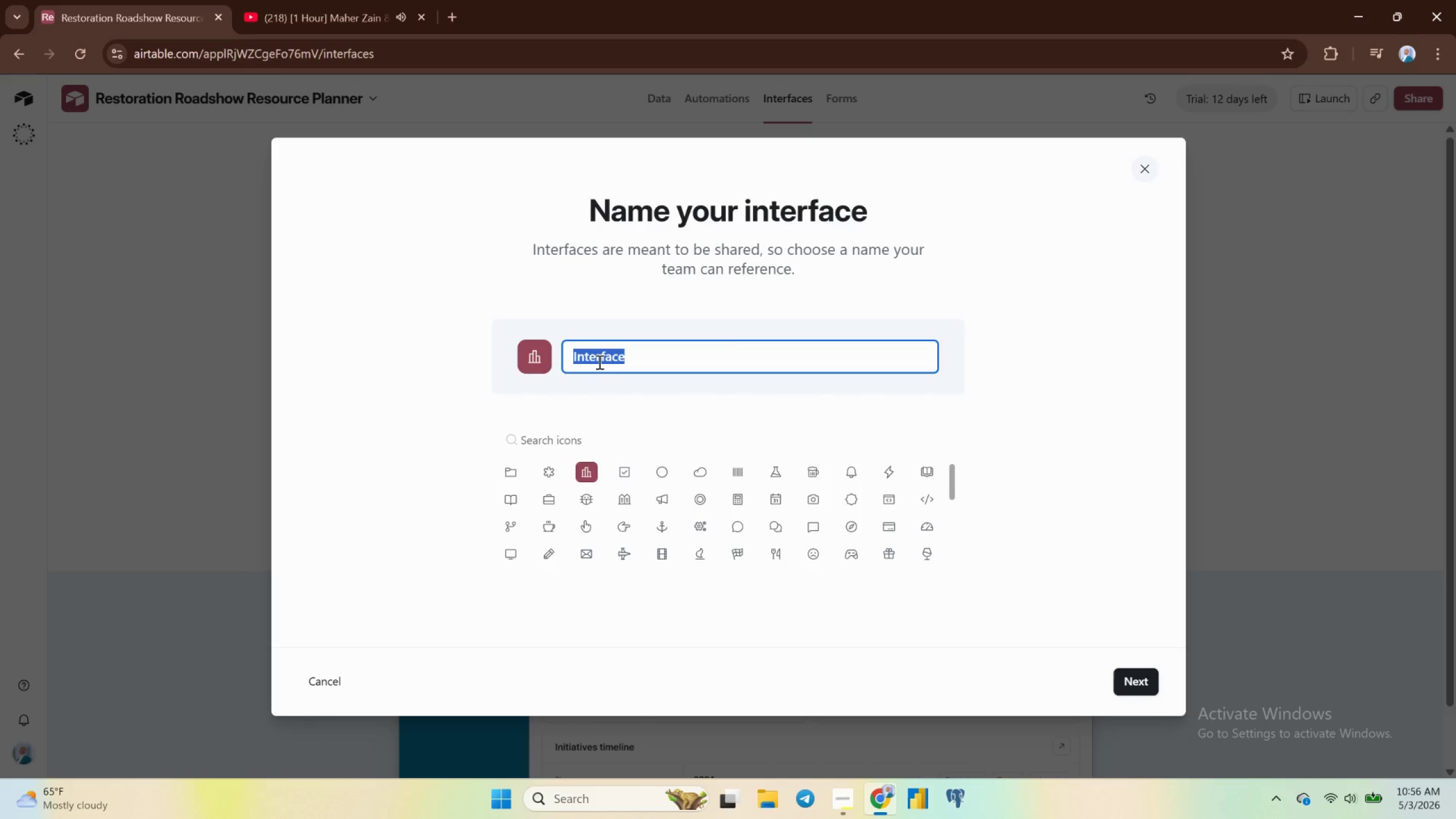 
type(Manager Interface)
 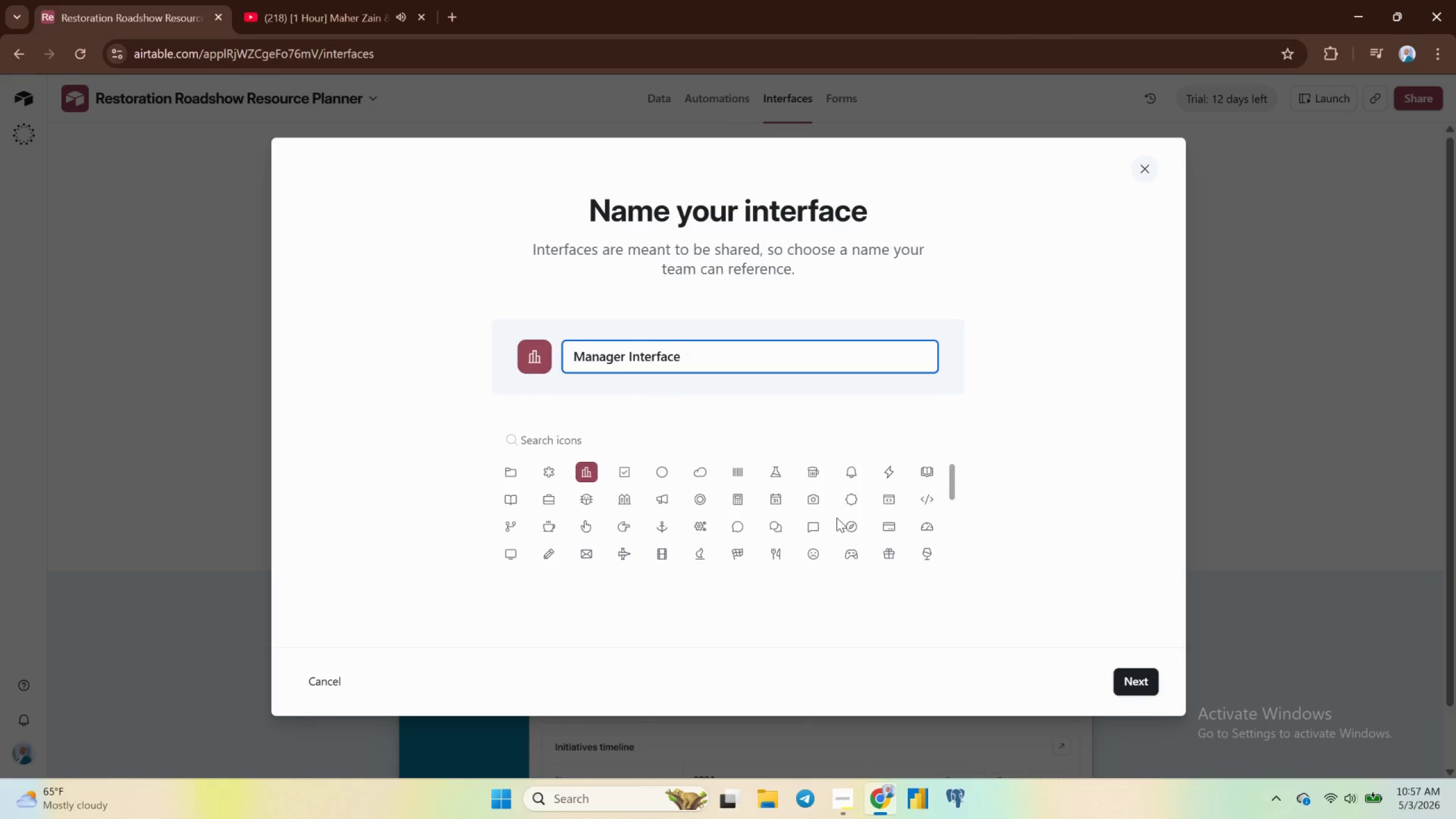 
wait(8.14)
 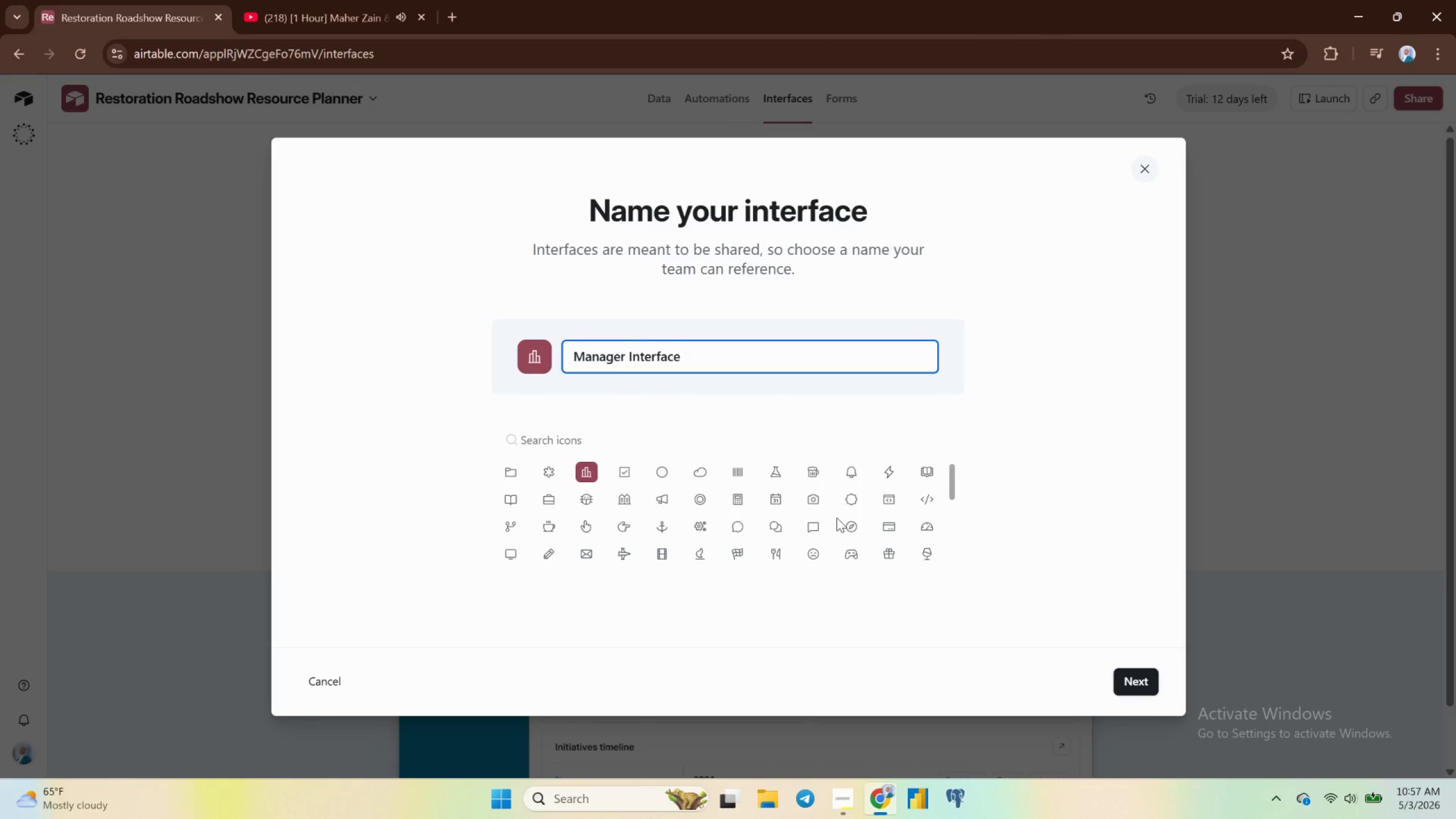 
left_click([1138, 681])
 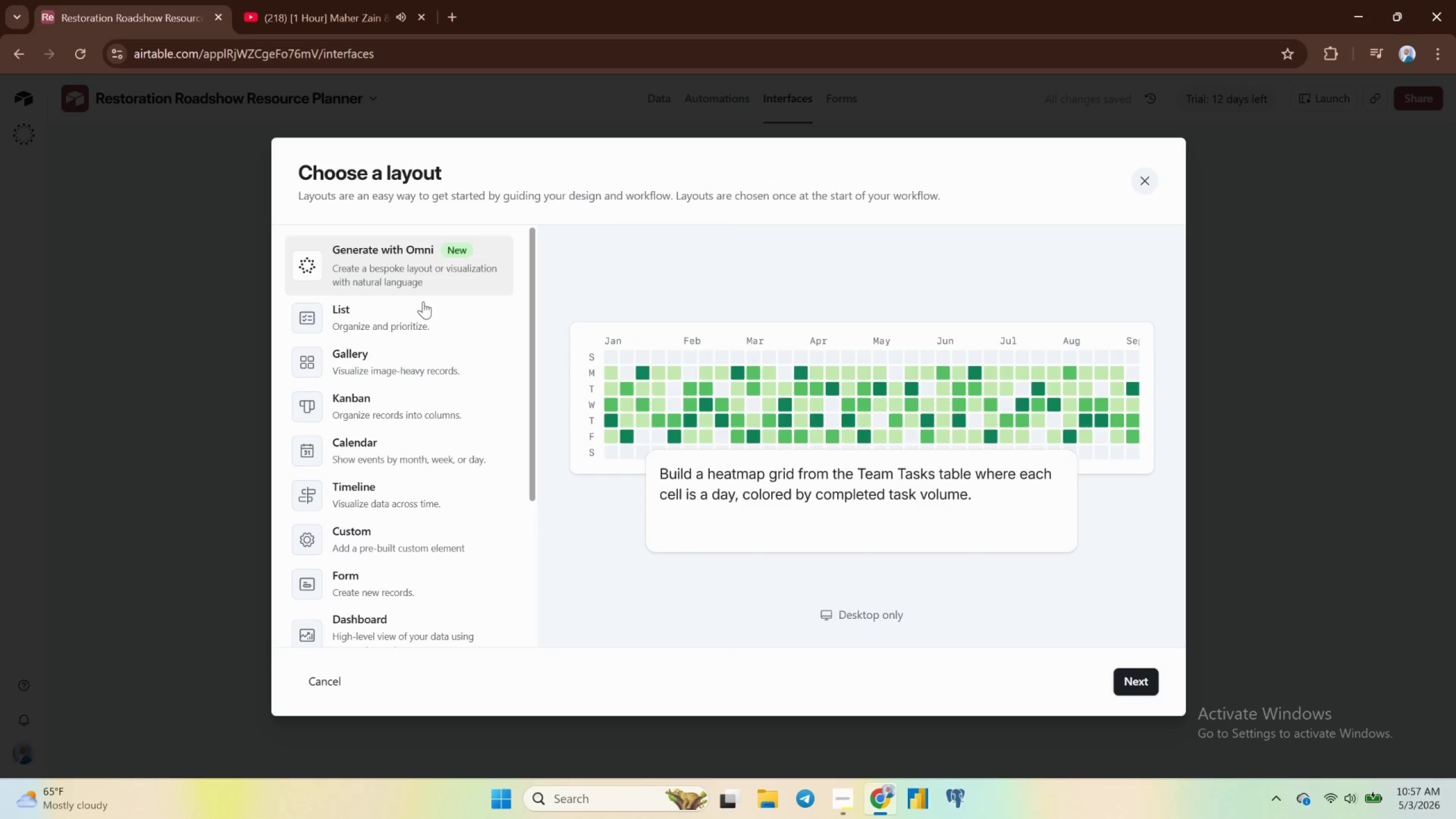 
wait(8.16)
 